 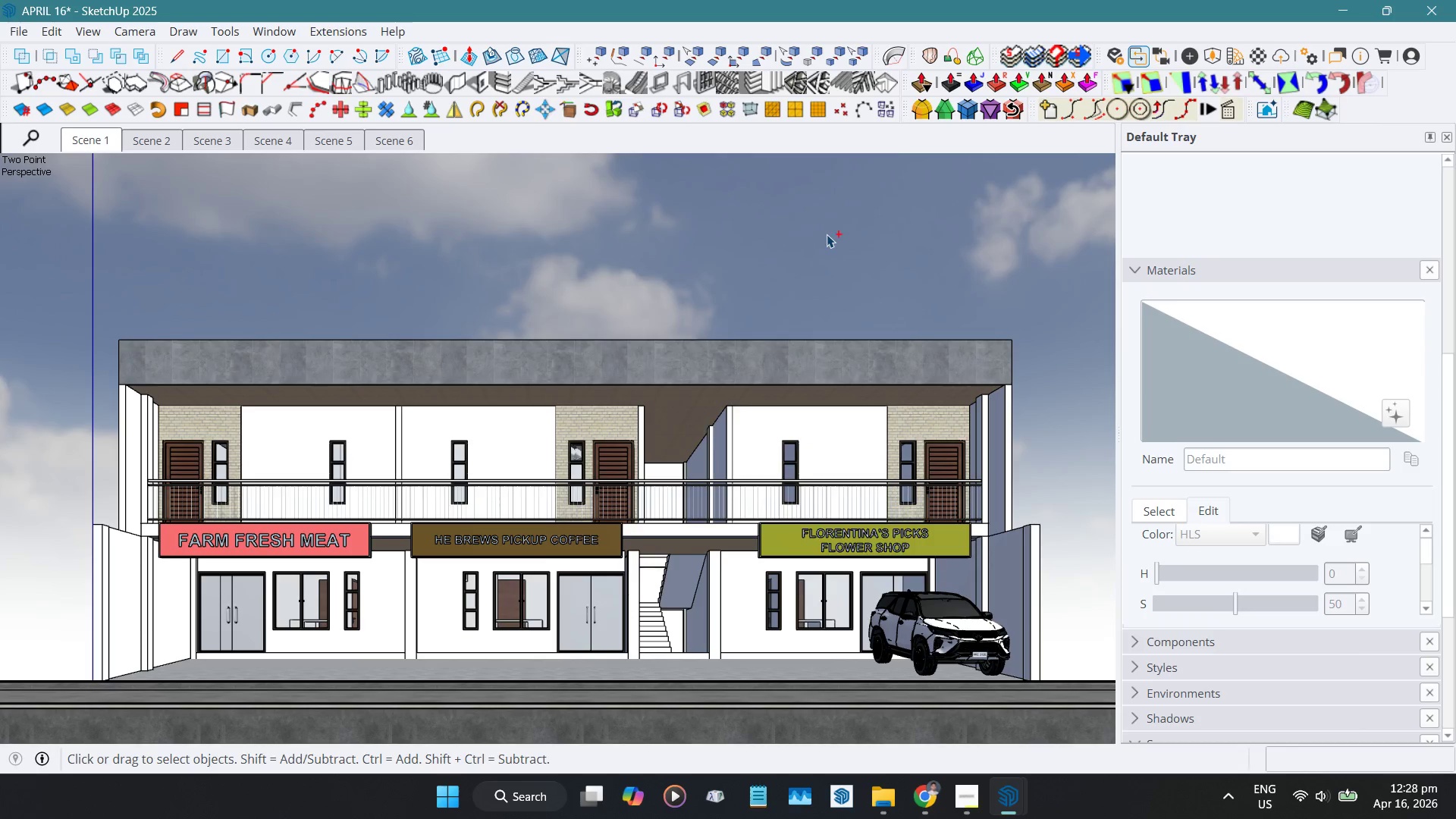 
key(Control+S)
 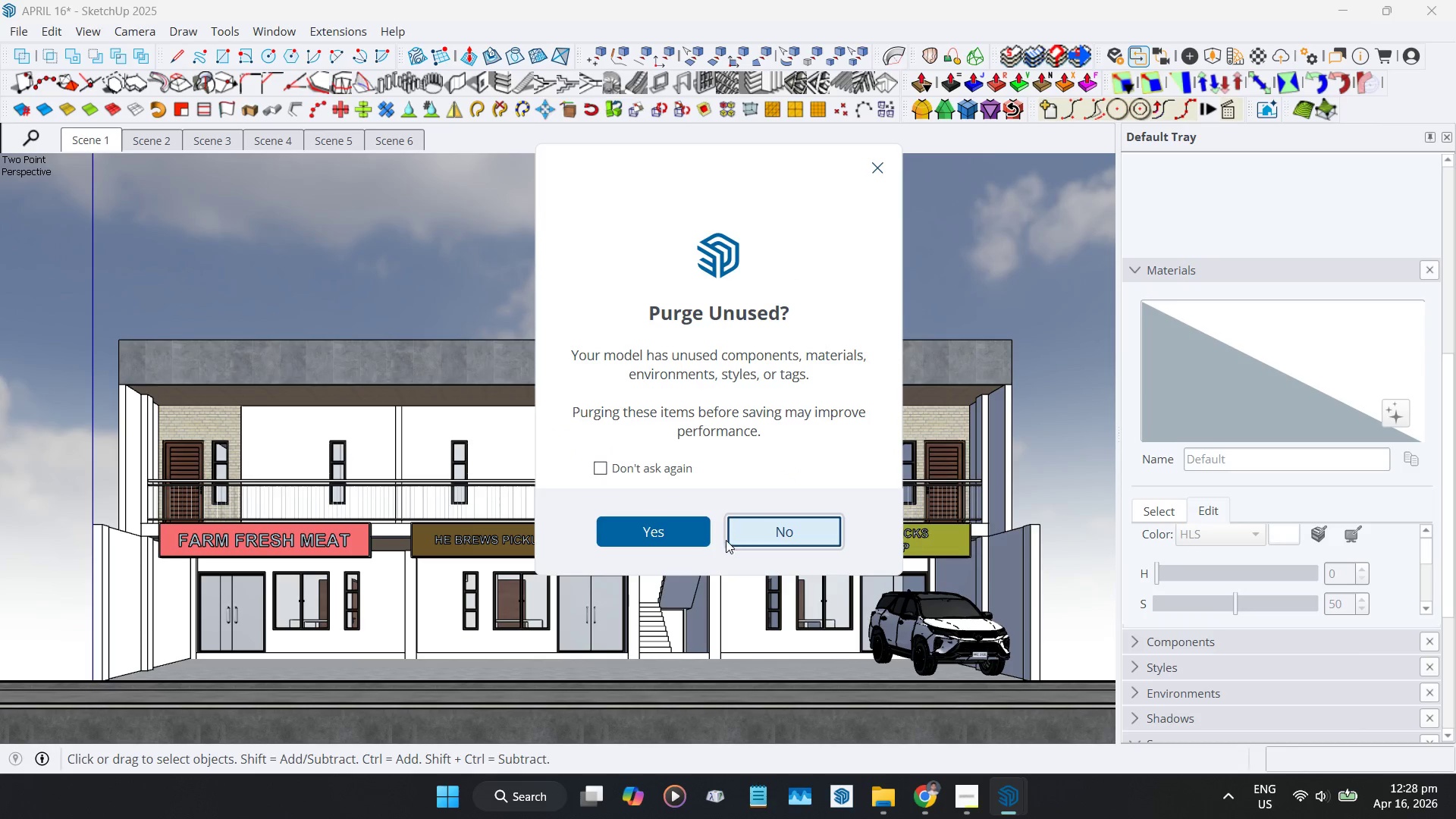 
left_click([681, 535])
 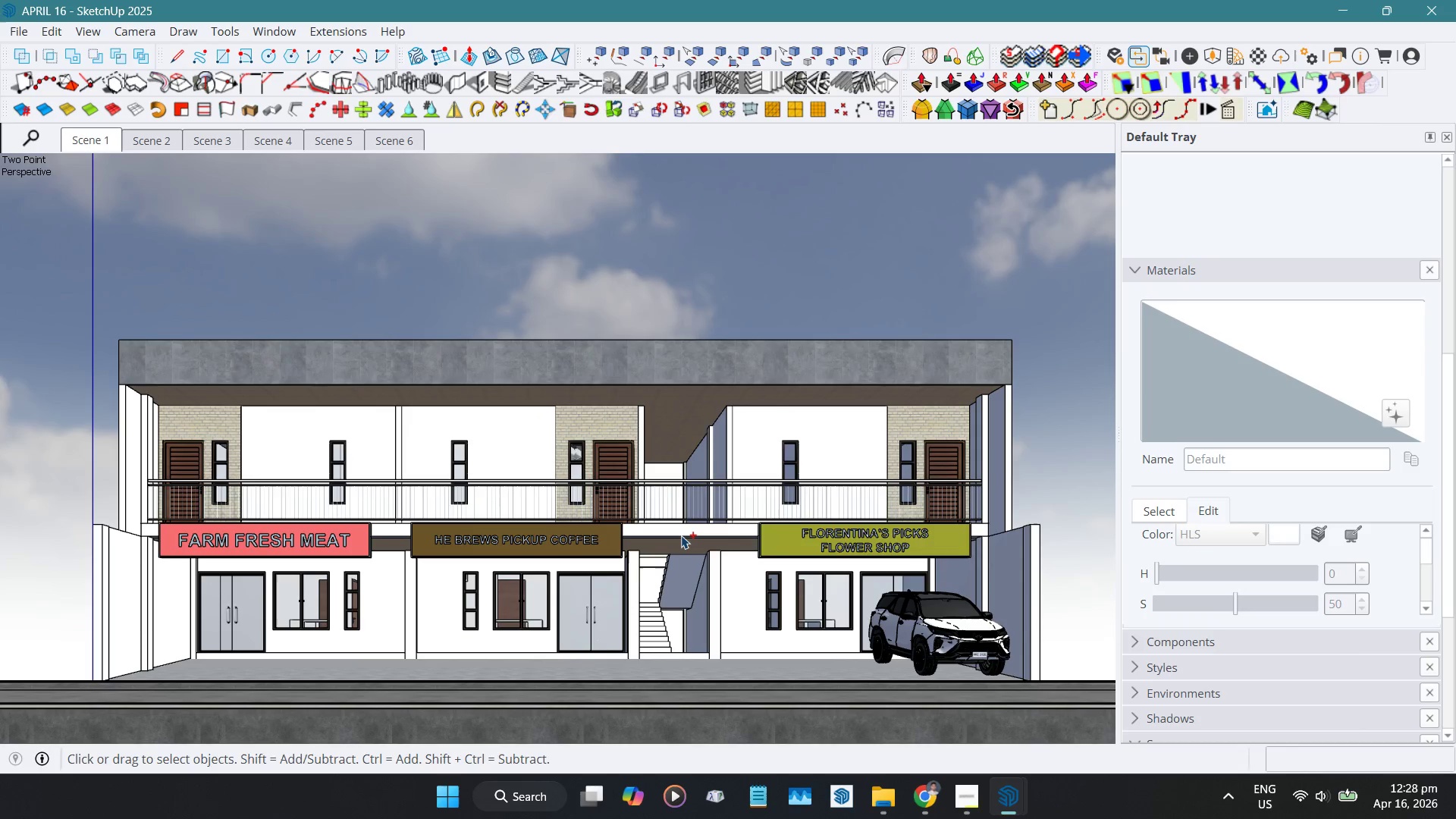 
wait(5.06)
 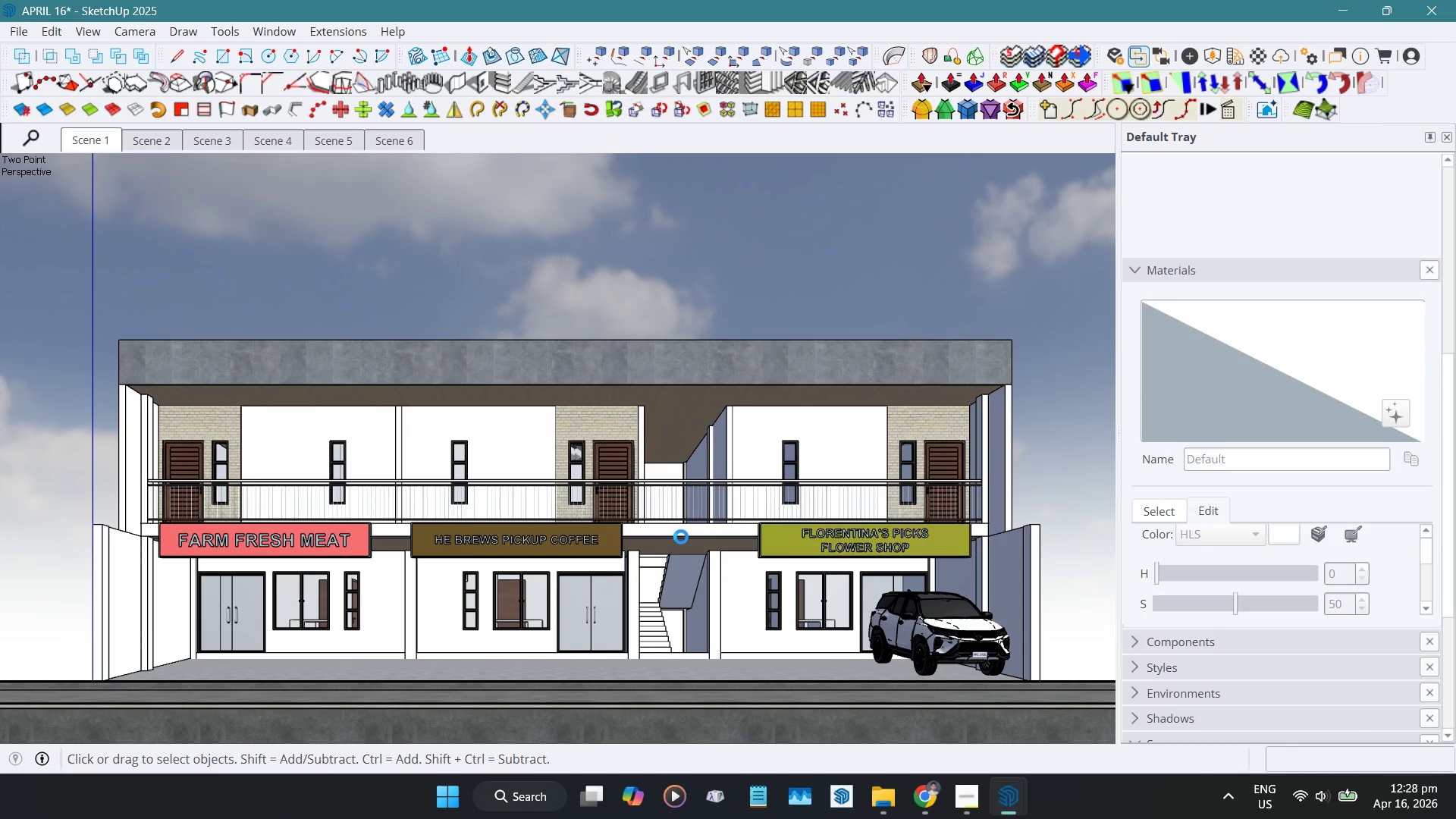 
key(Control+E)
 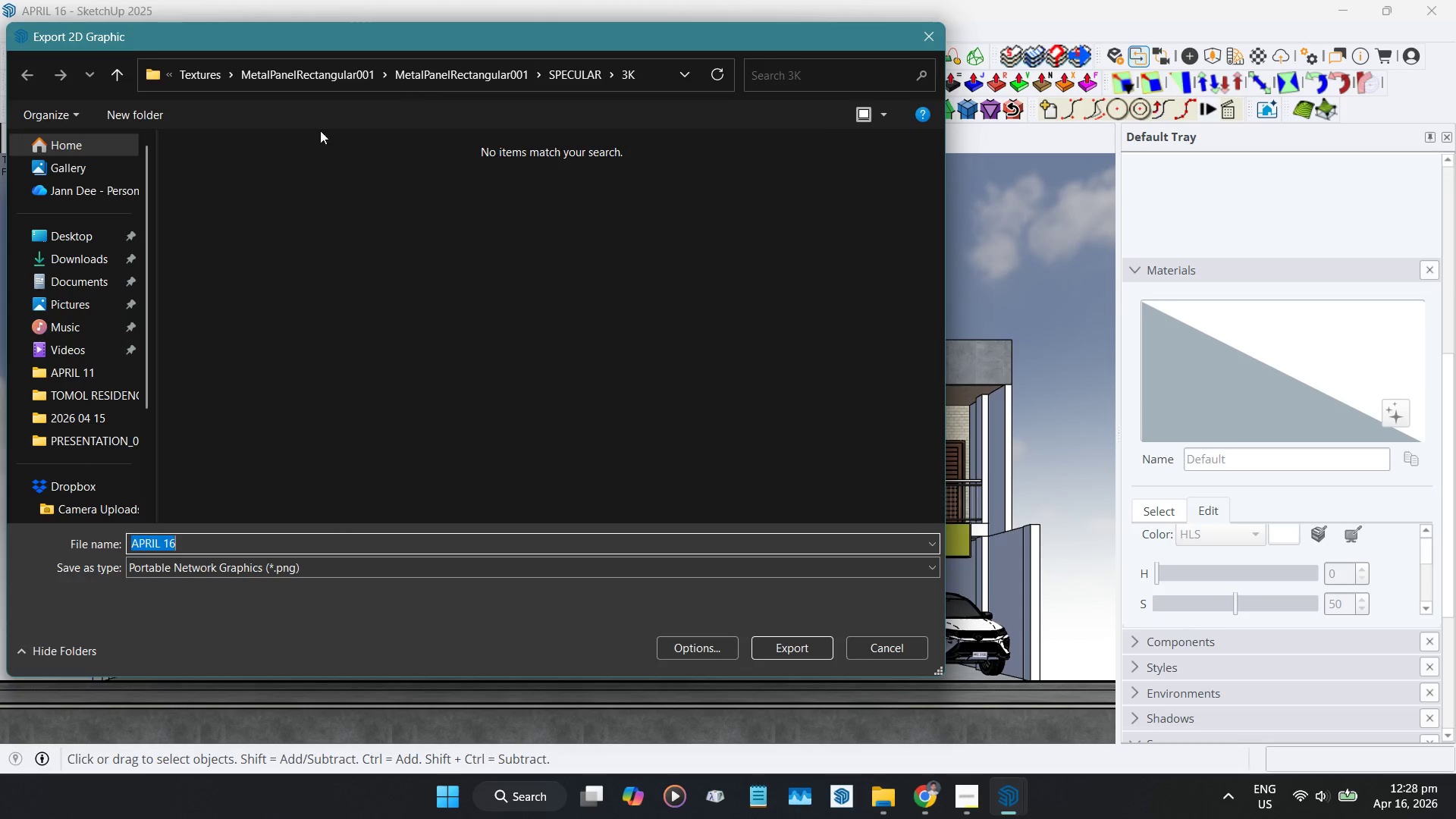 
wait(7.53)
 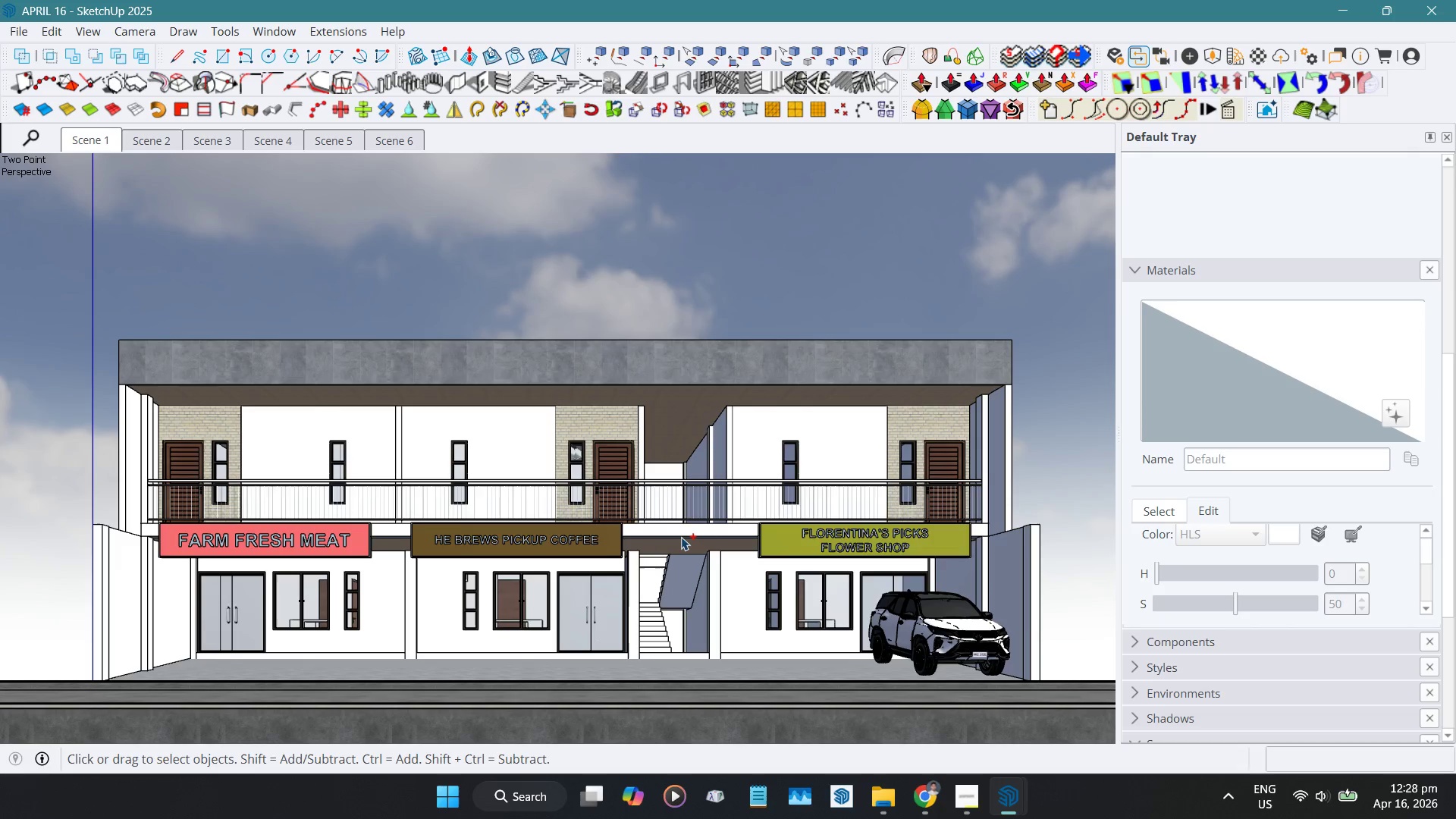 
left_click([96, 378])
 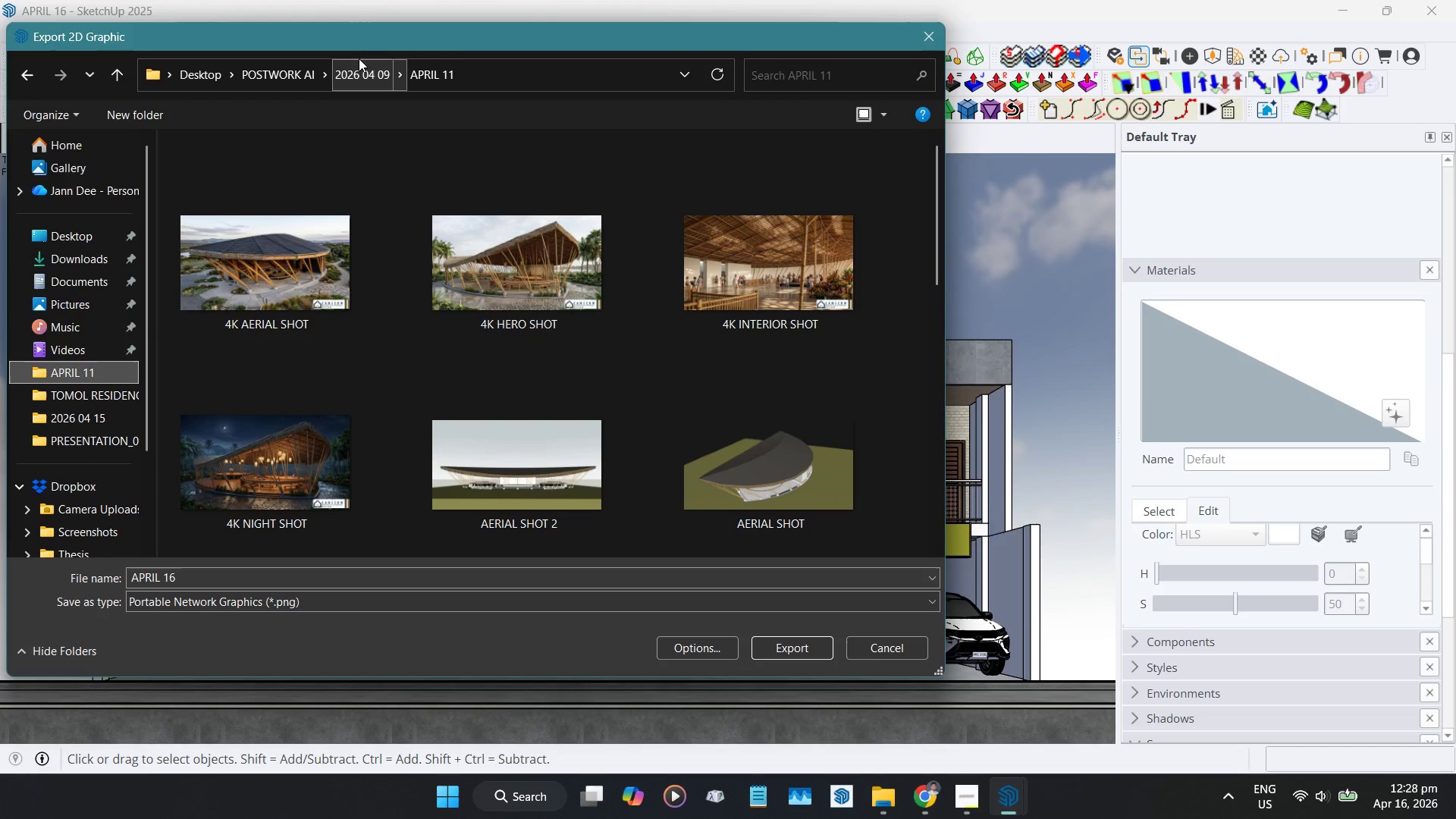 
left_click([274, 66])
 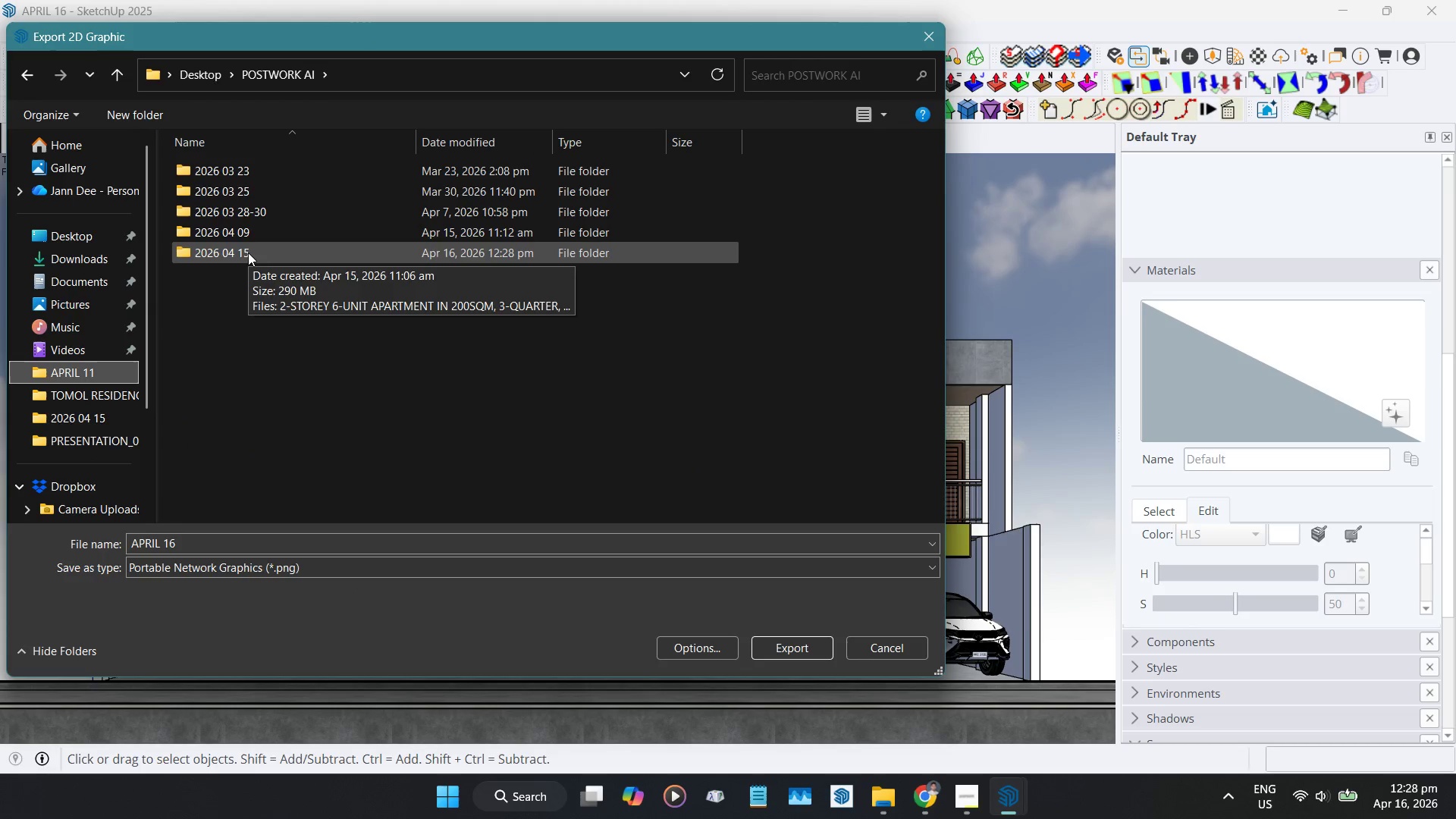 
double_click([248, 251])
 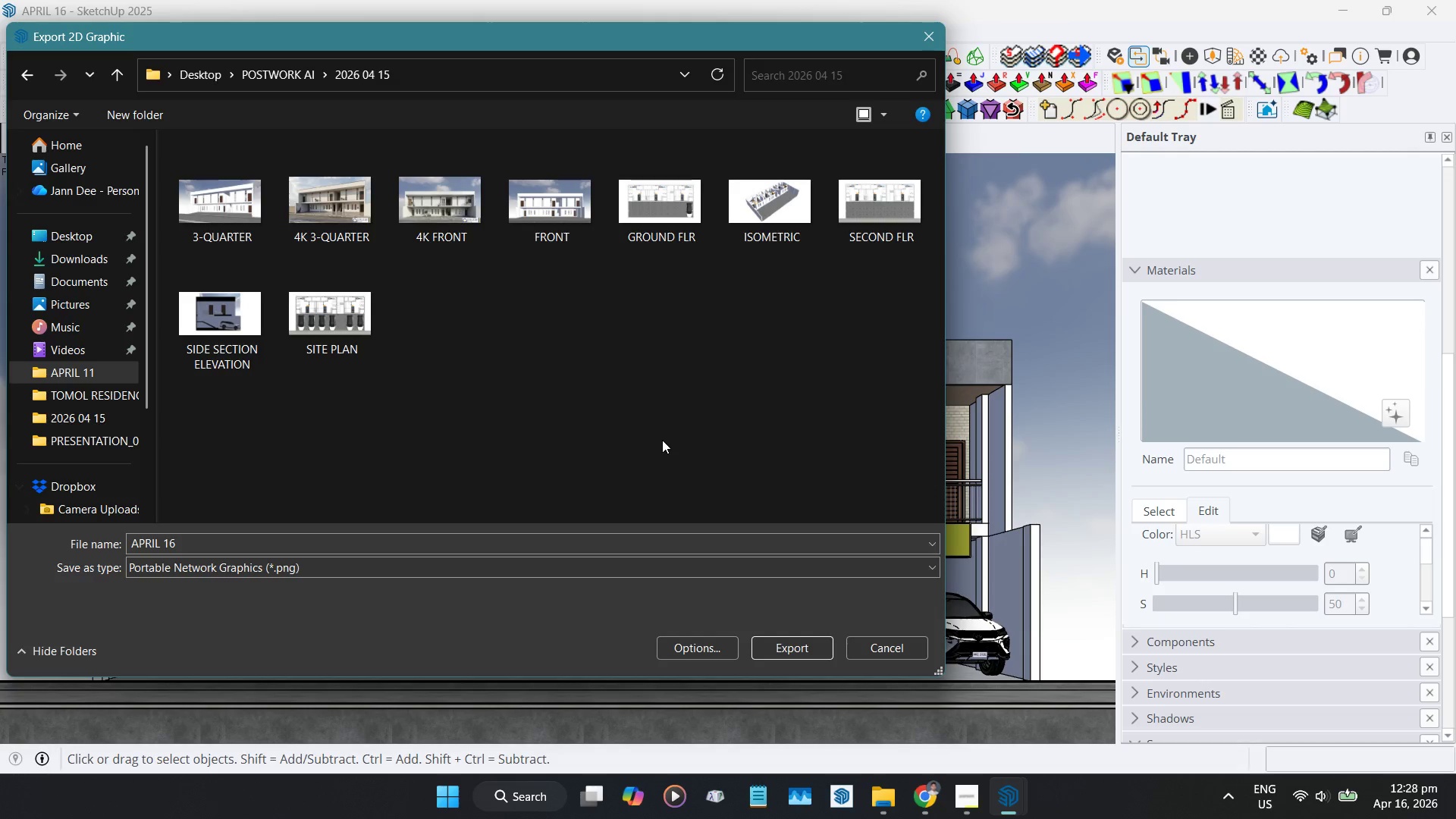 
left_click([662, 440])
 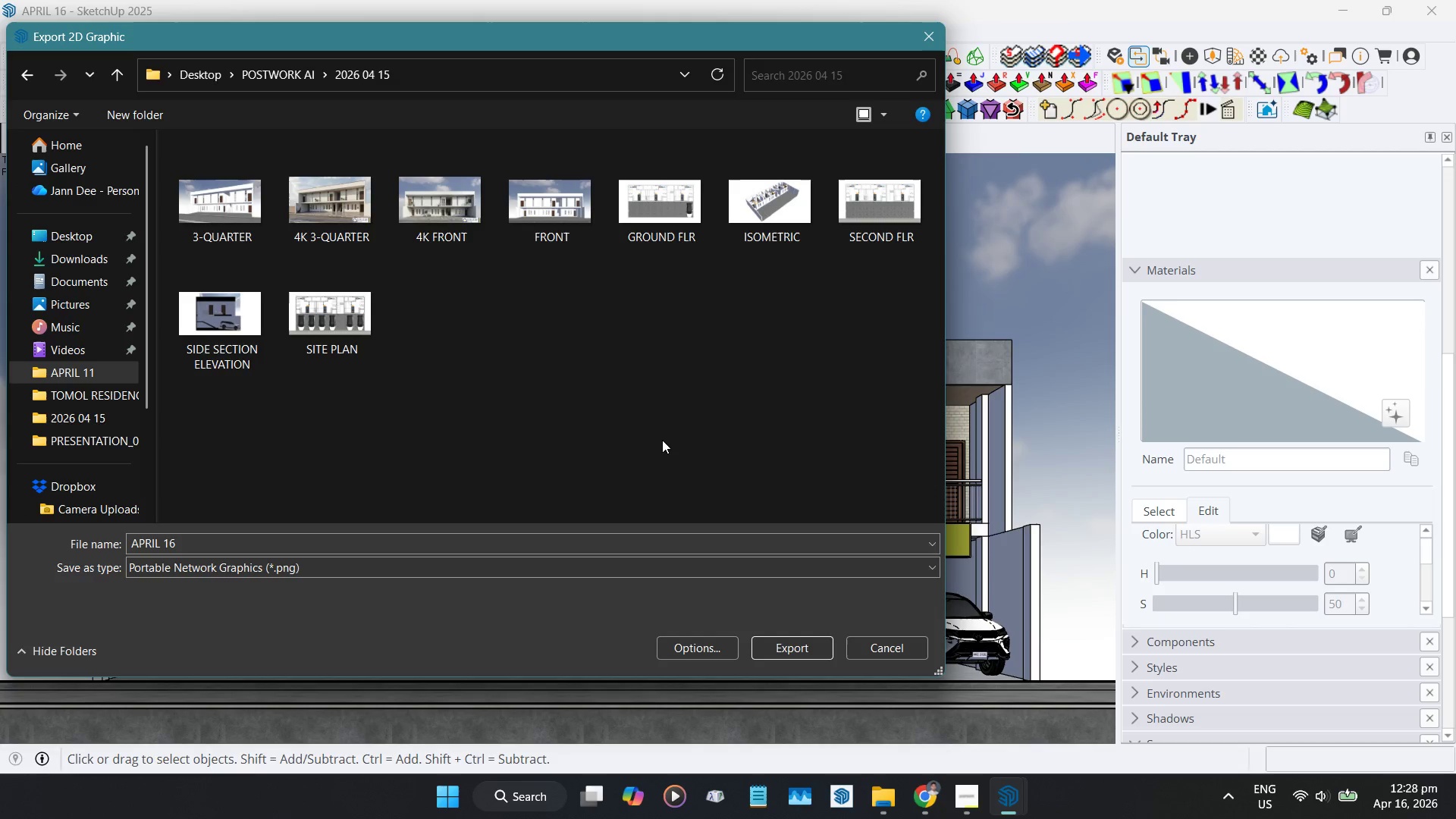 
wait(7.81)
 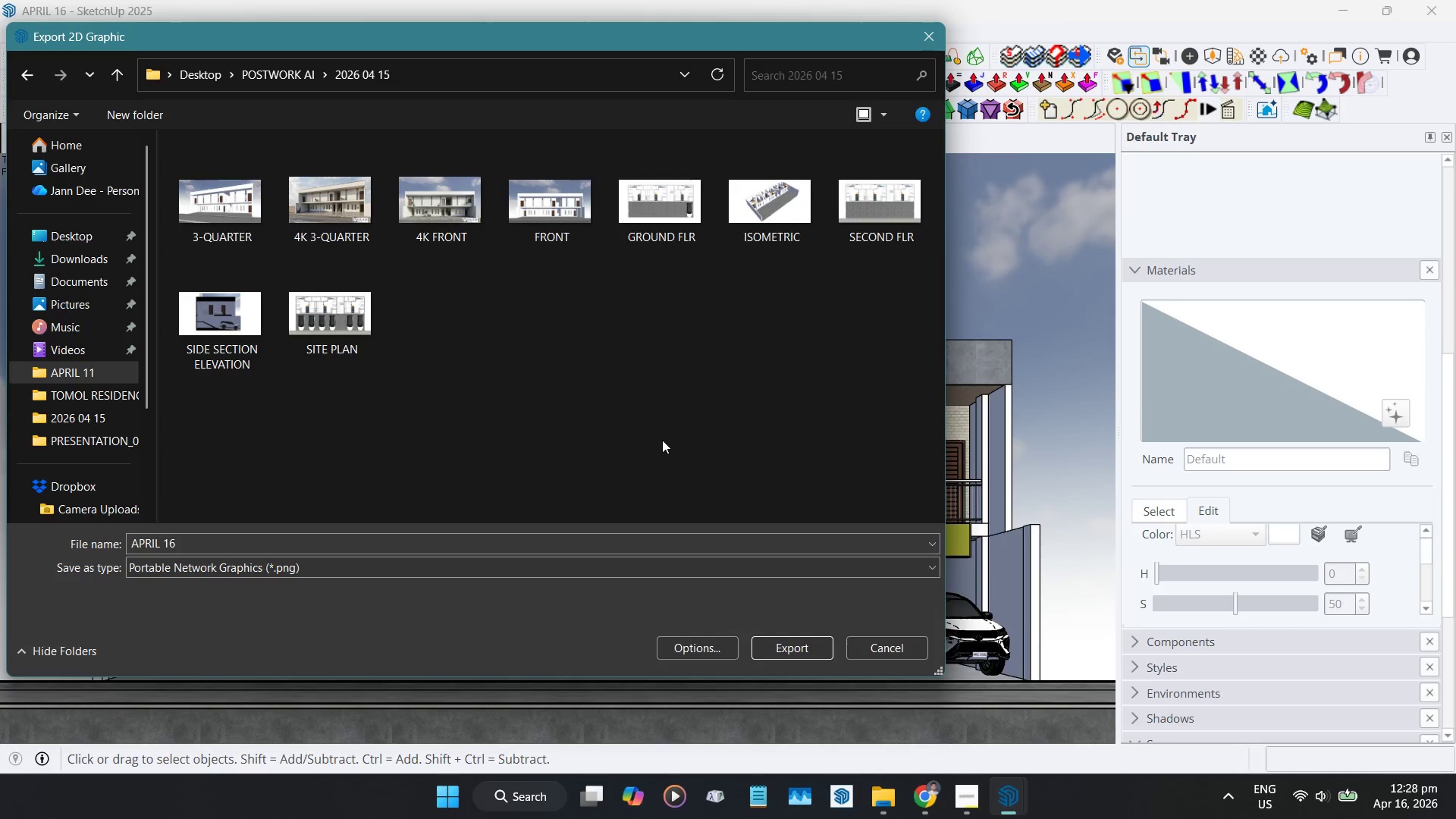 
left_click([564, 234])
 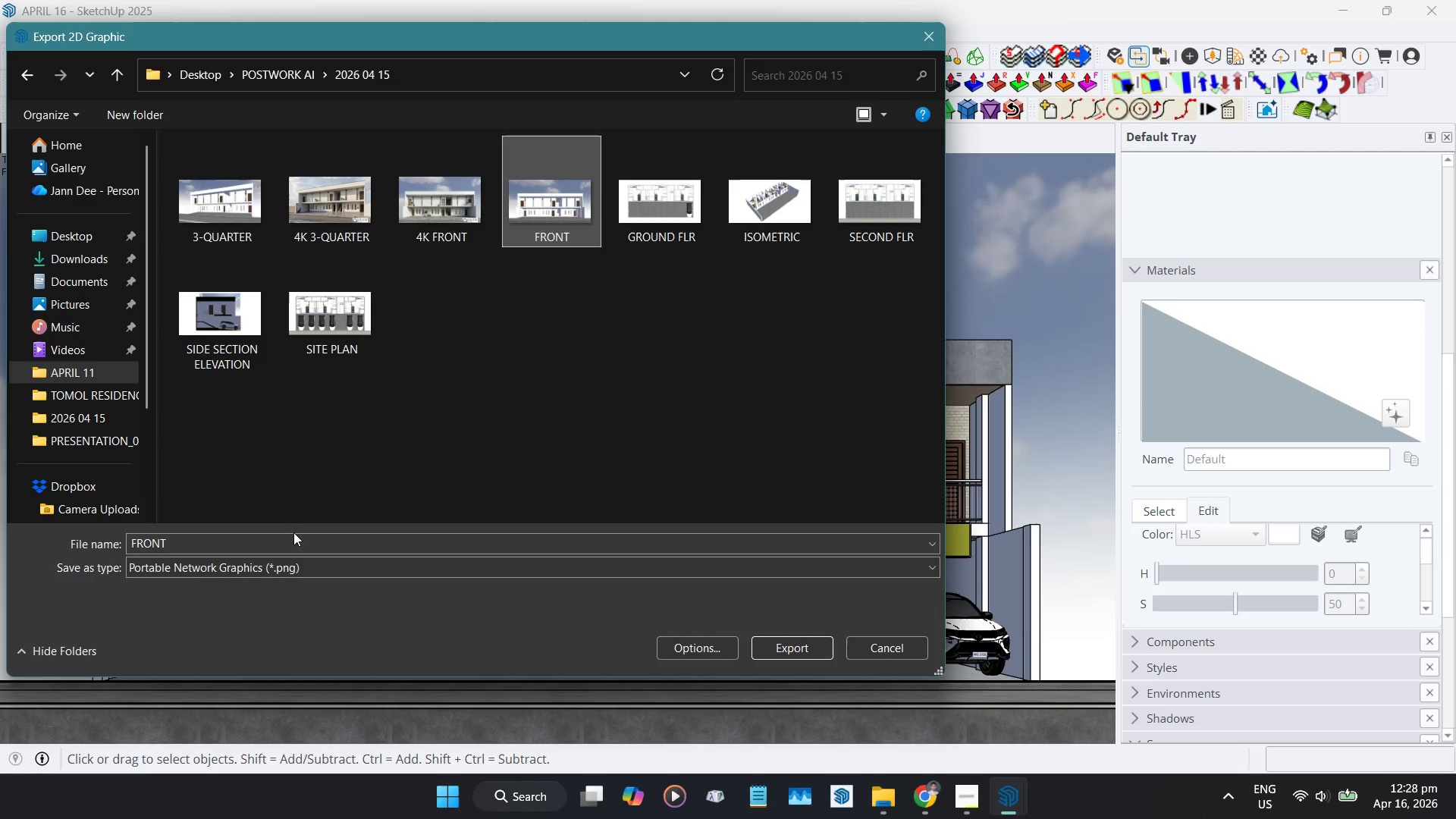 
left_click([290, 547])
 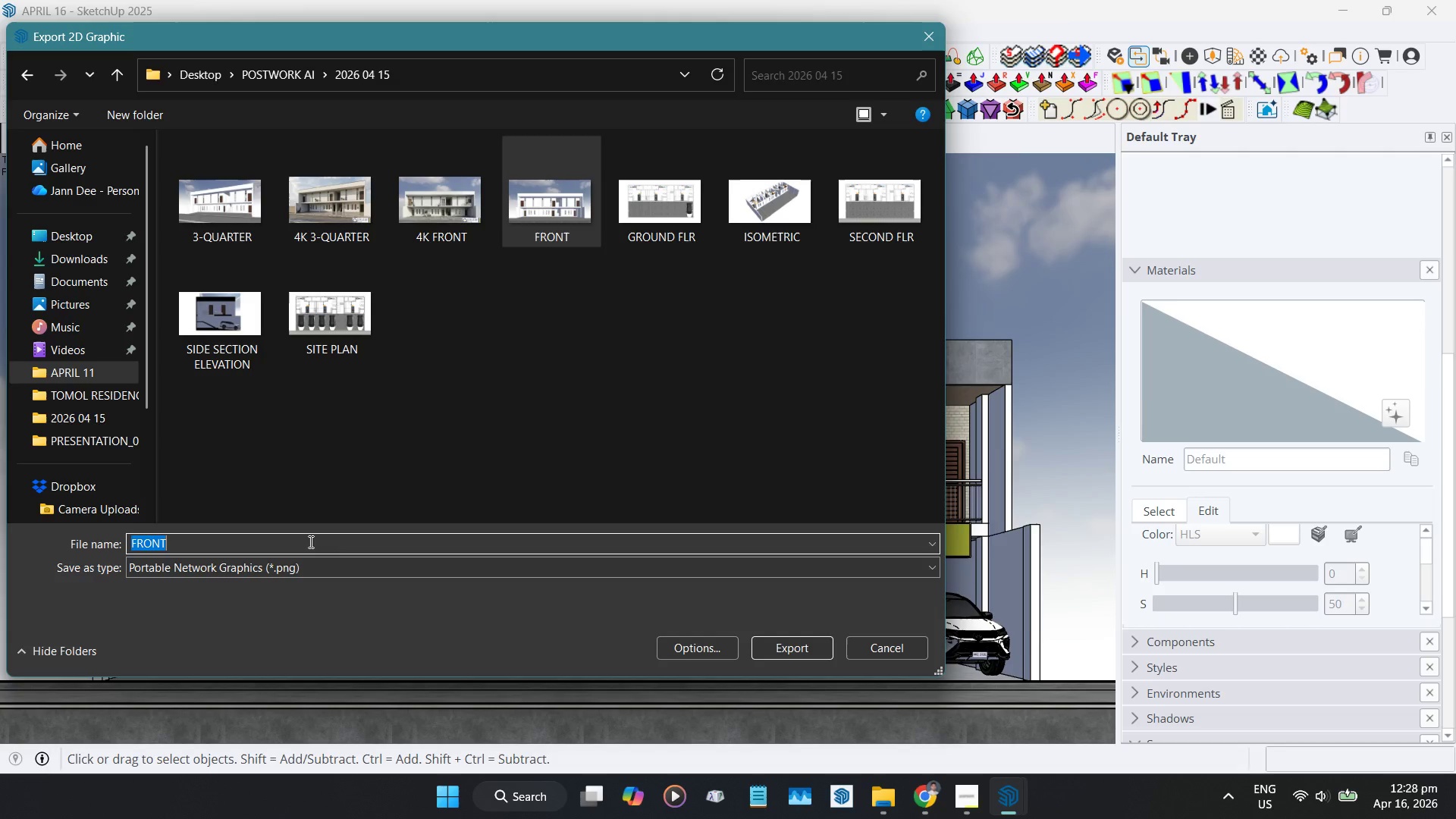 
left_click([309, 541])
 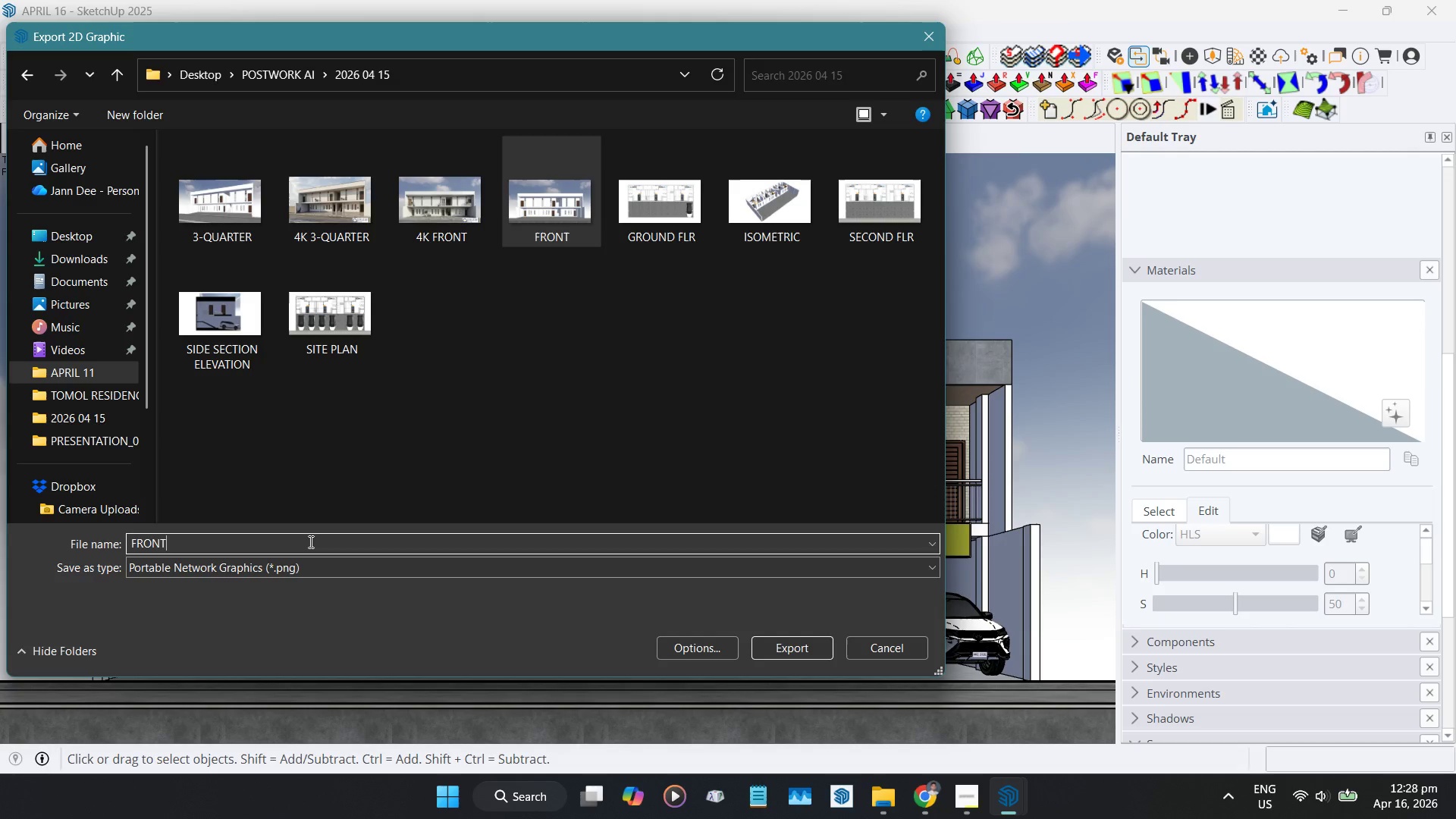 
key(Space)
 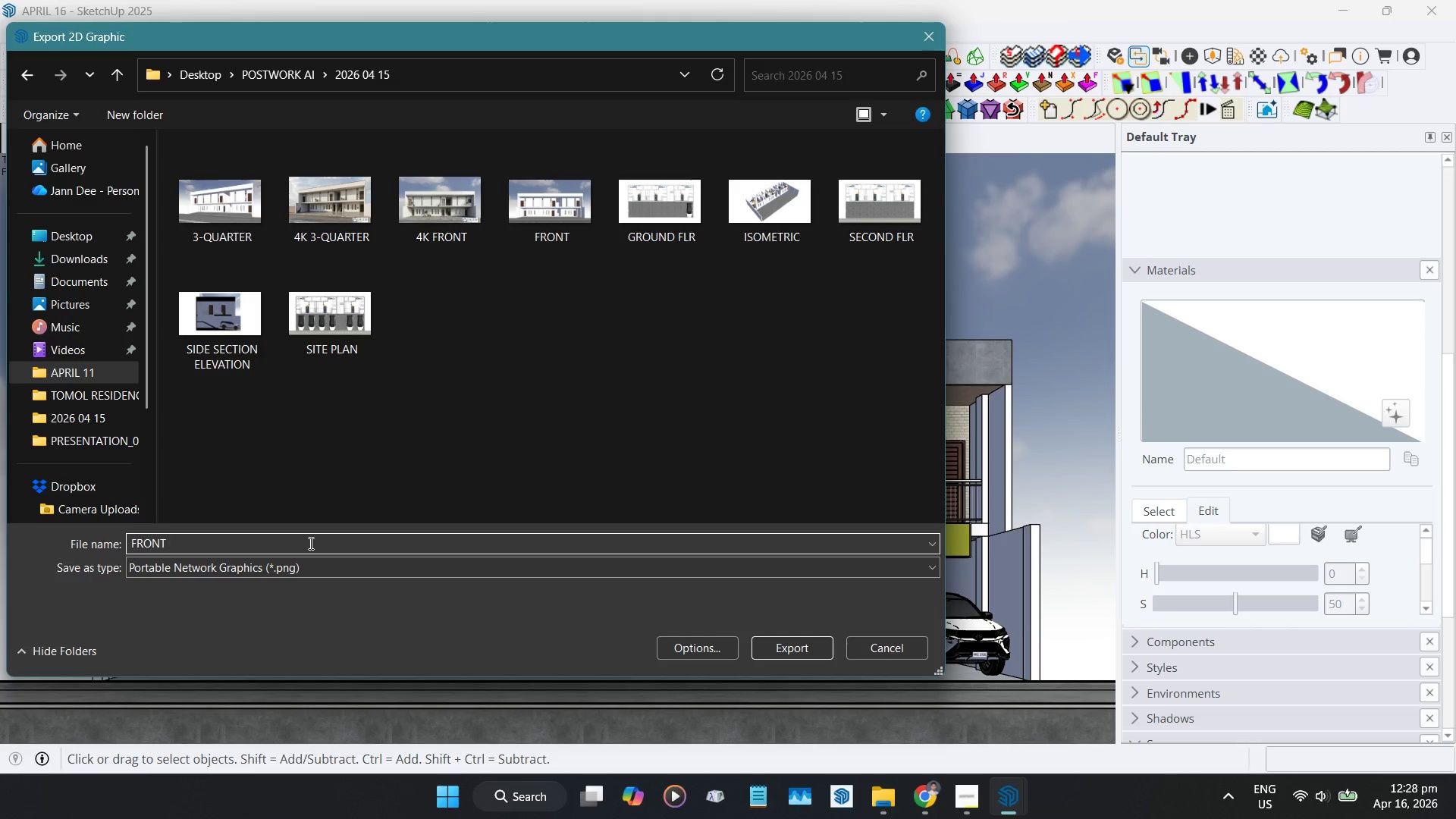 
key(2)
 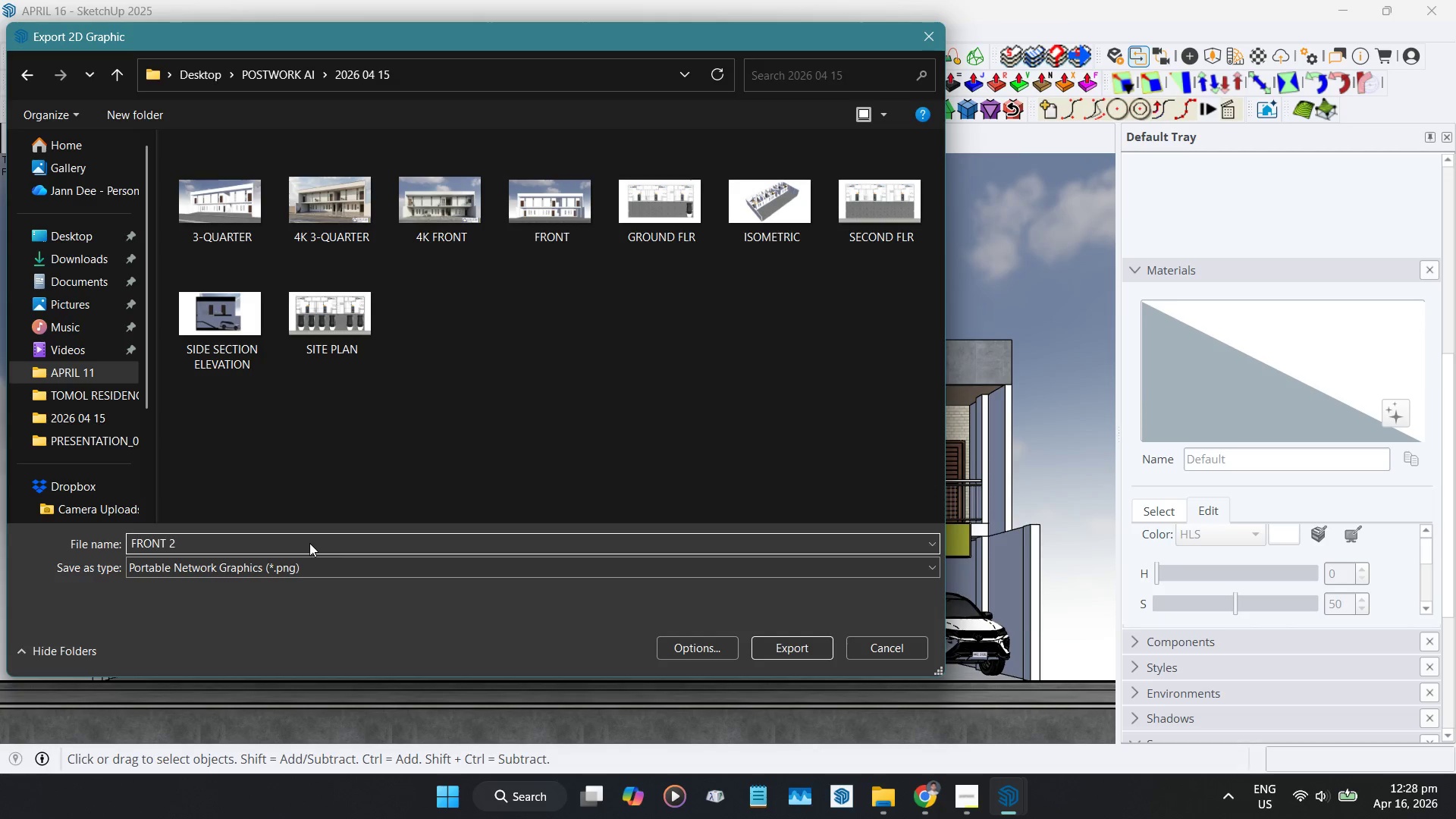 
key(NumpadEnter)
 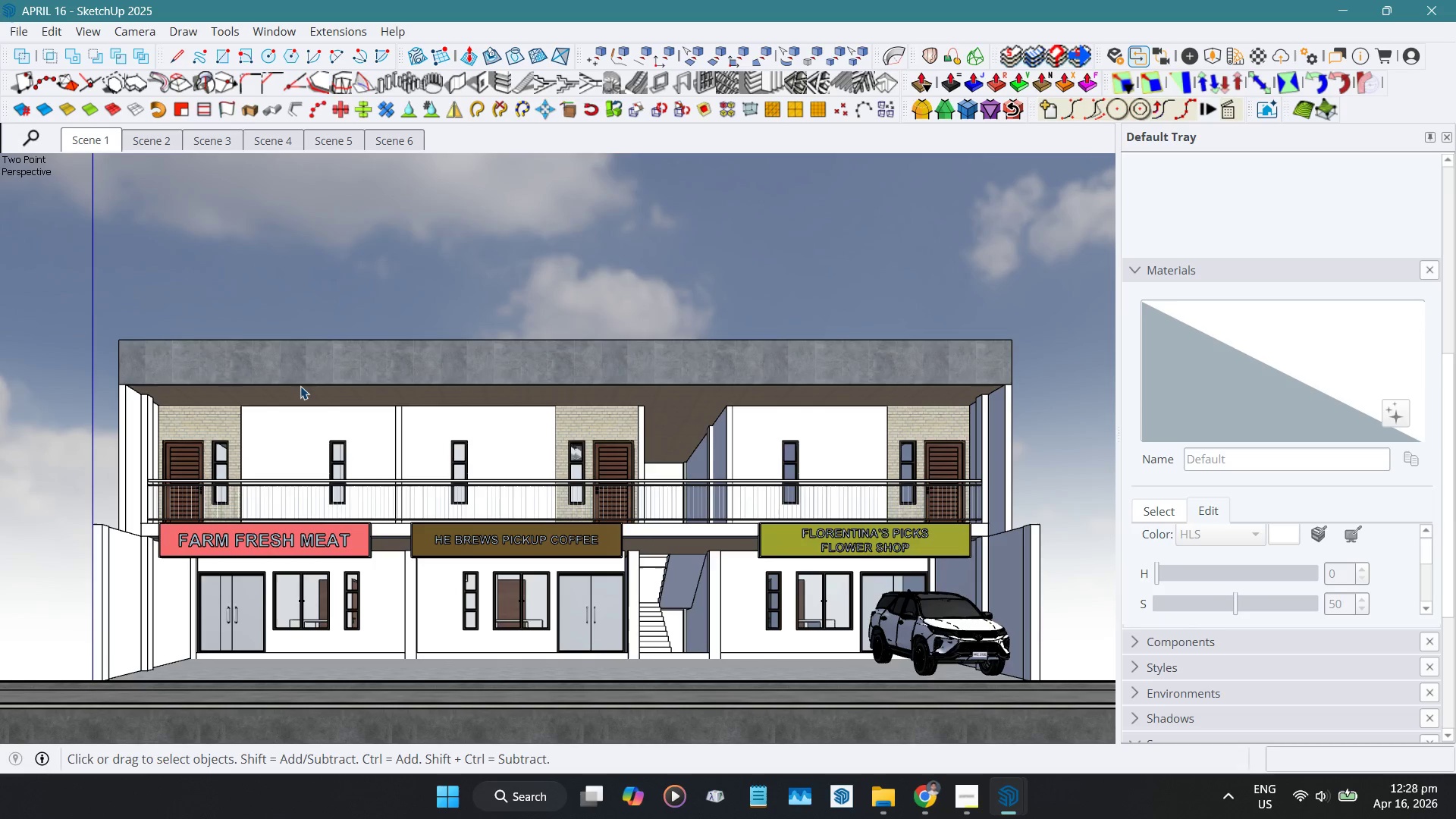 
left_click([172, 145])
 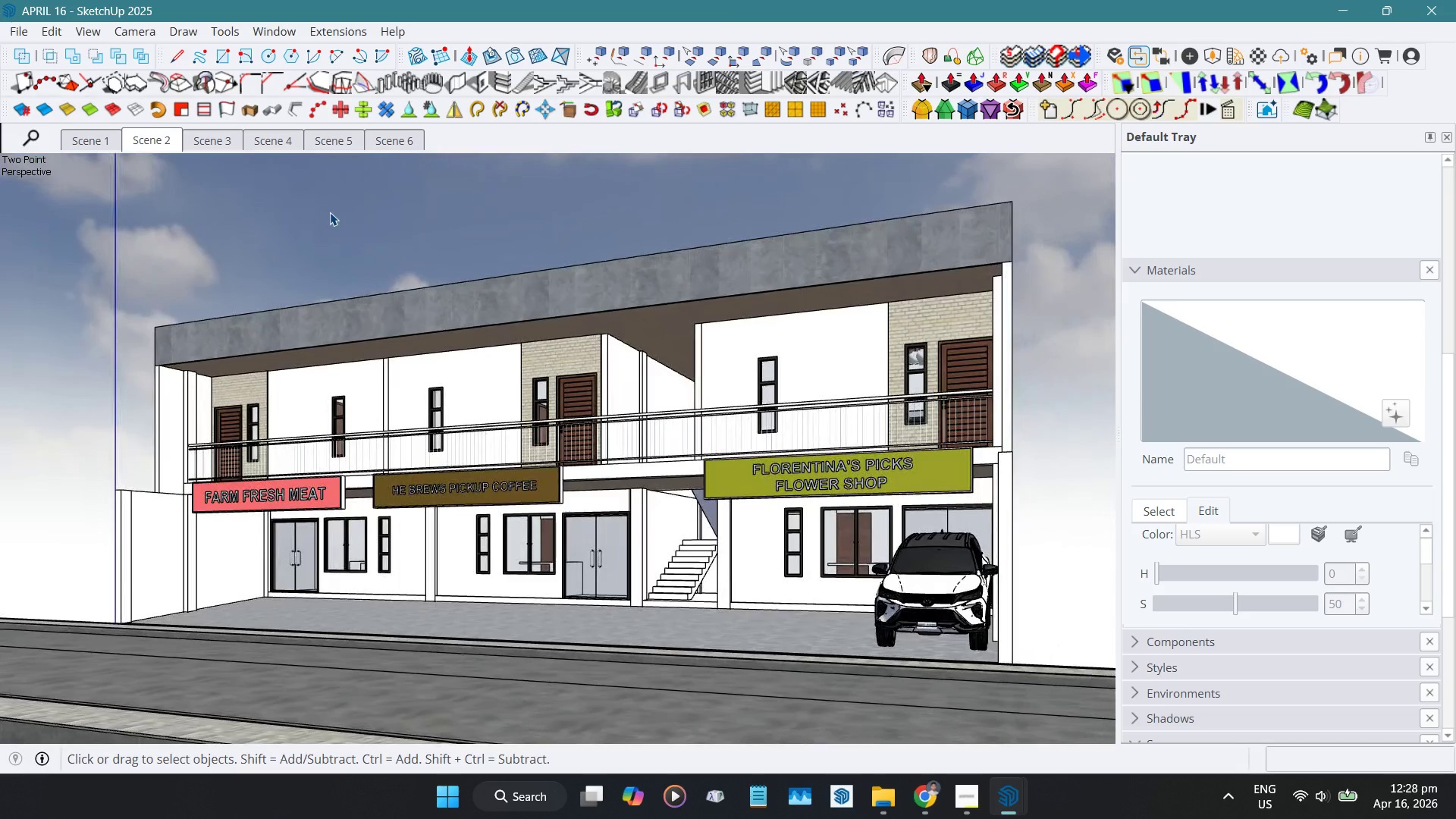 
key(Control+ControlLeft)
 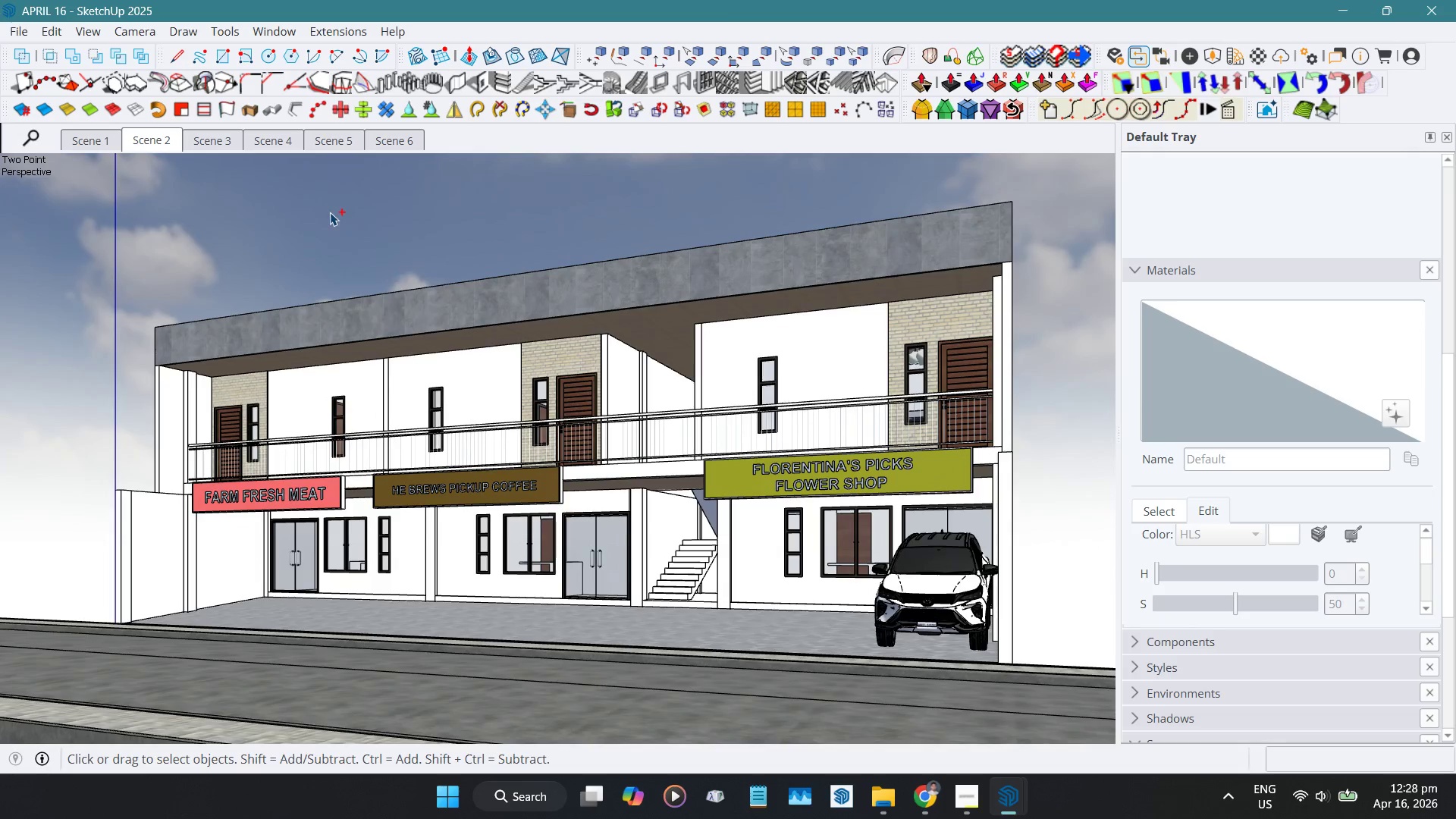 
key(Control+E)
 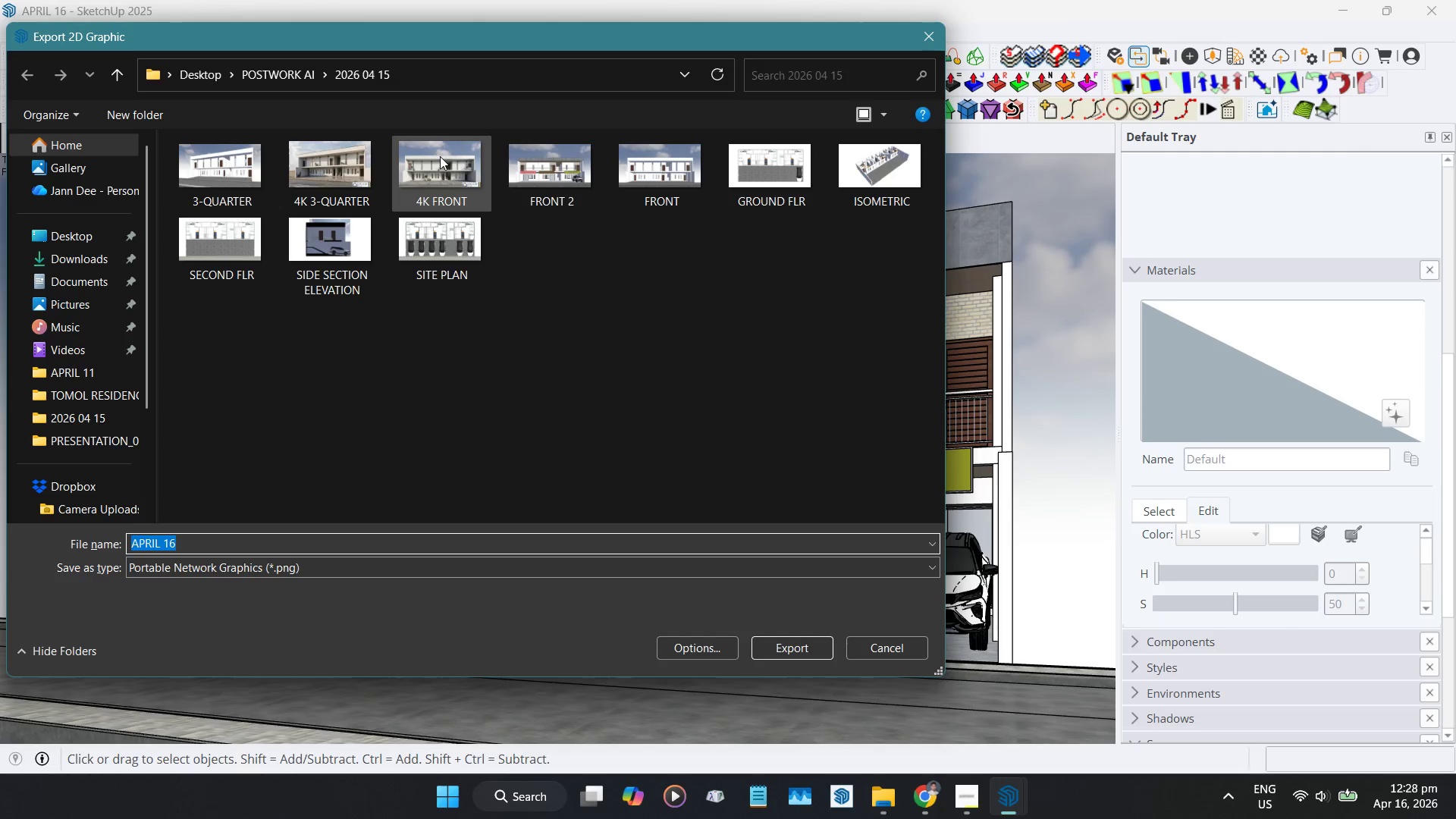 
left_click([200, 143])
 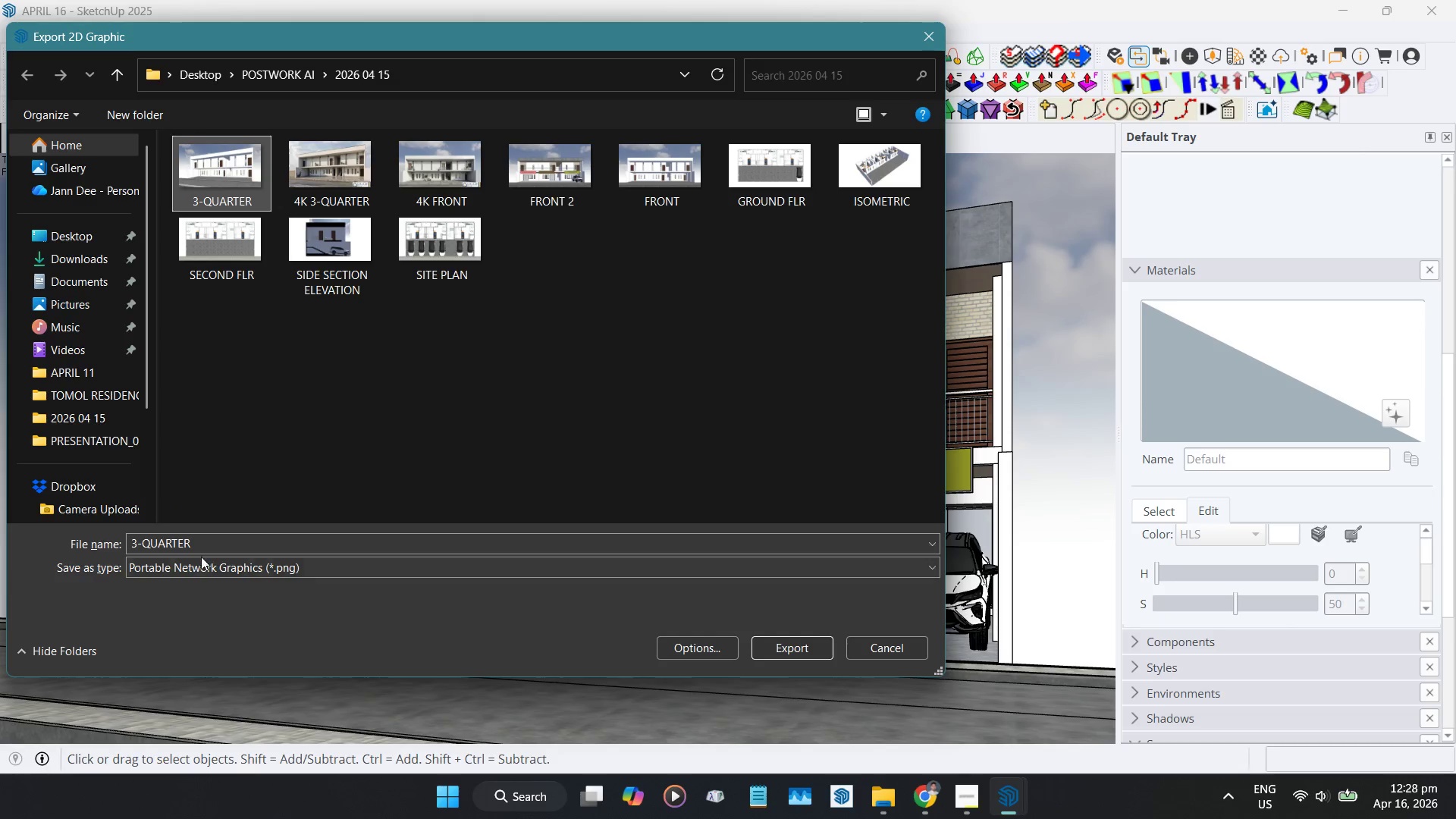 
left_click([206, 546])
 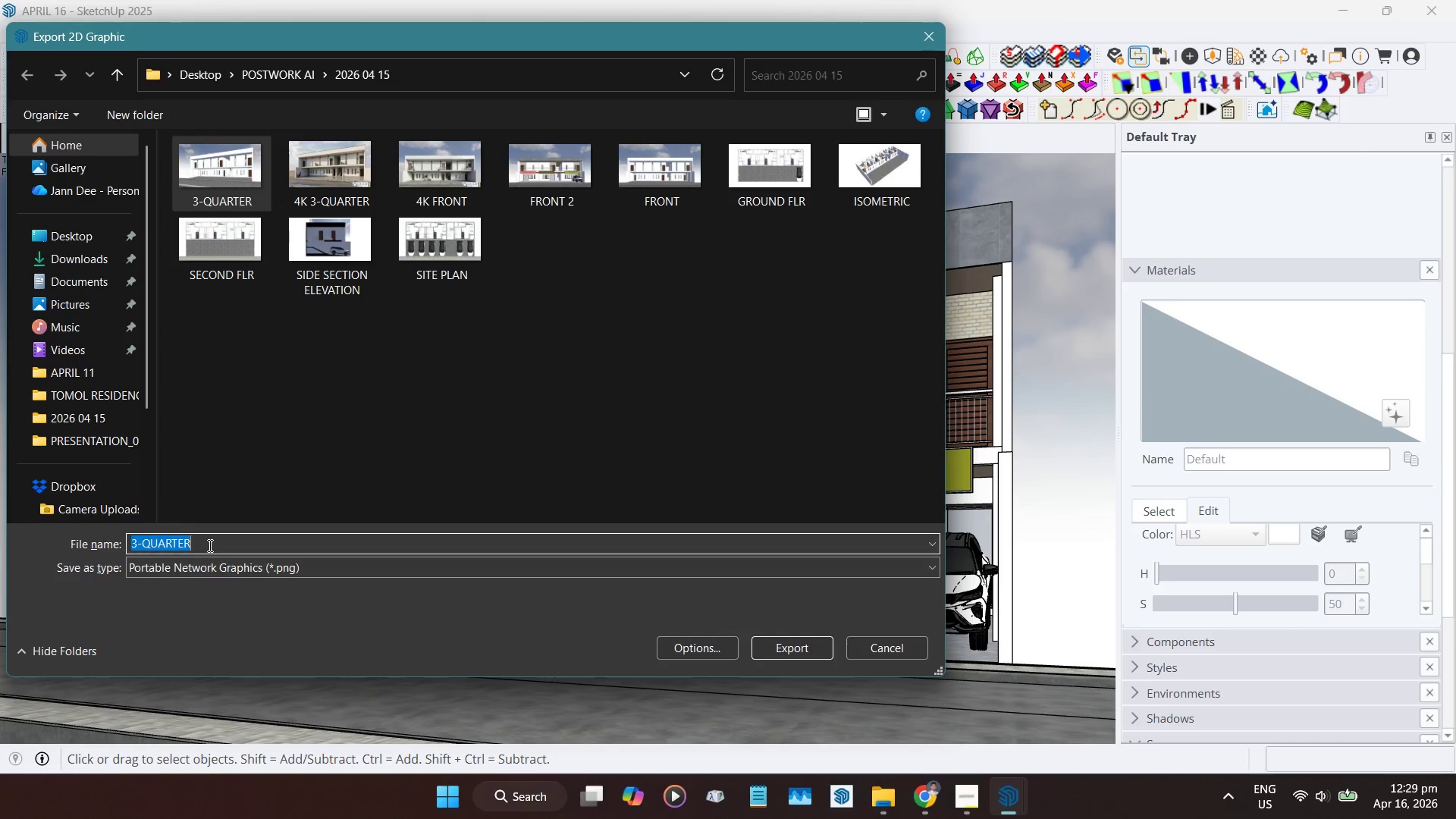 
key(Space)
 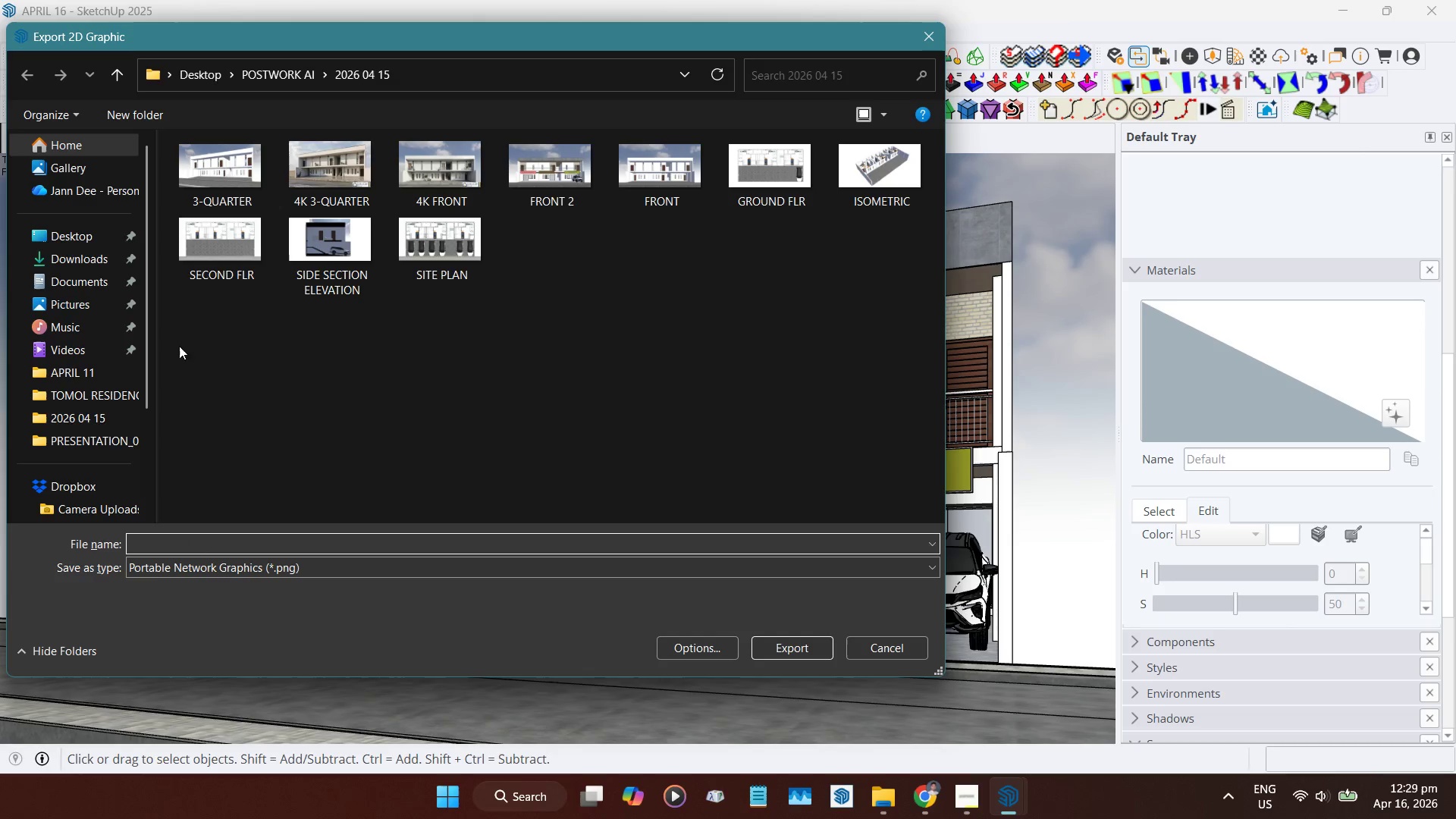 
left_click([209, 177])
 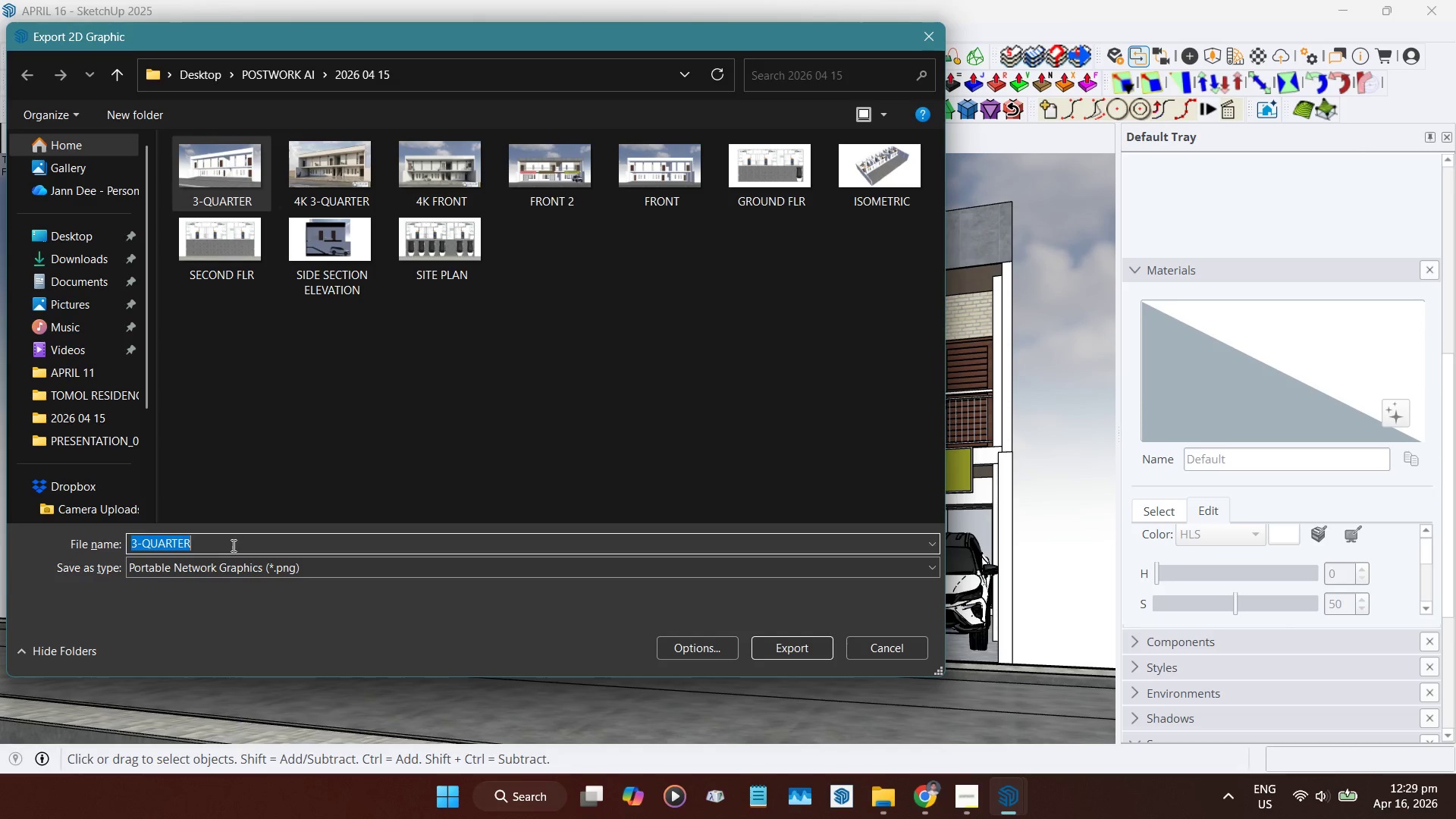 
left_click([236, 544])
 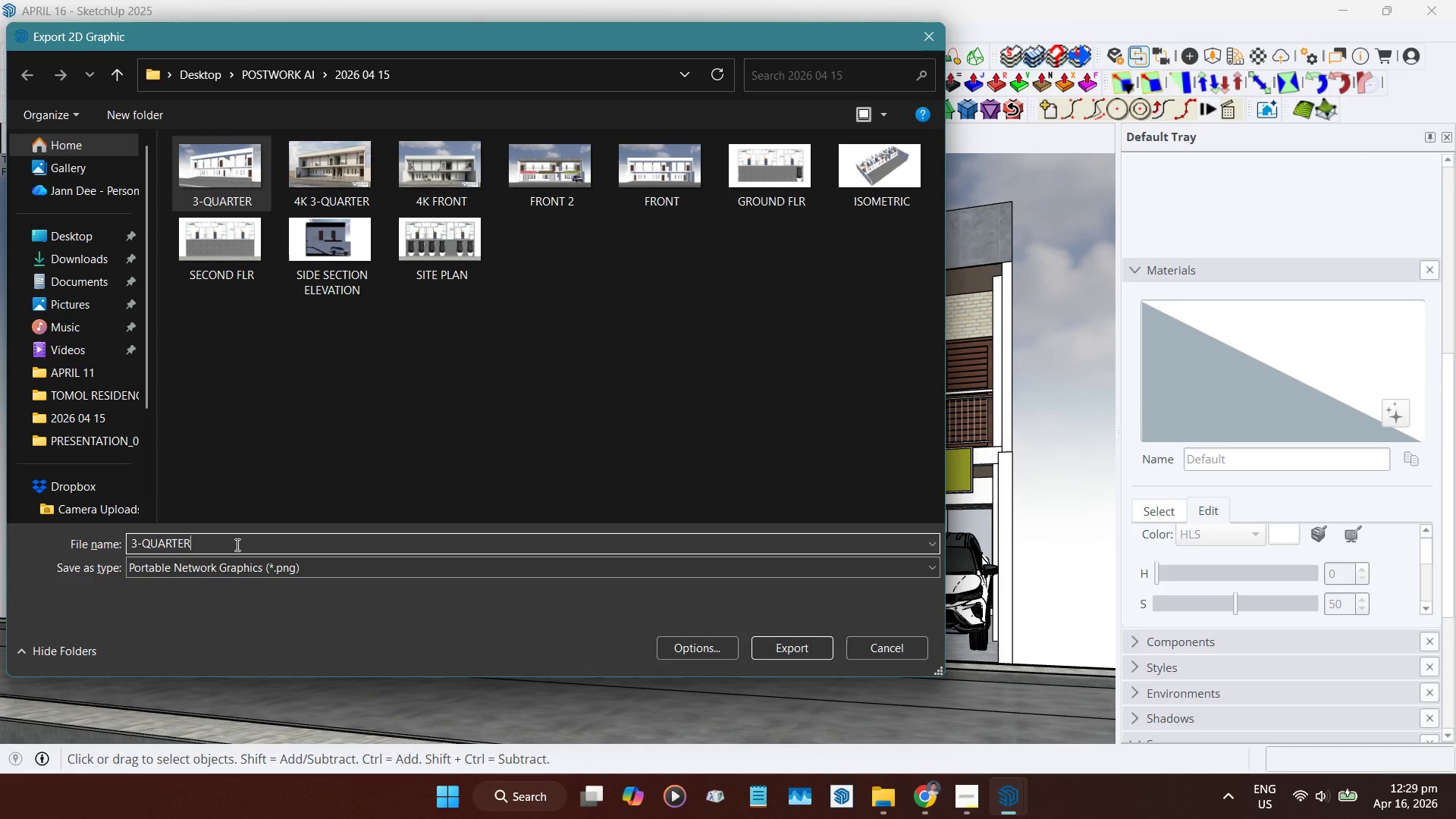 
key(Space)
 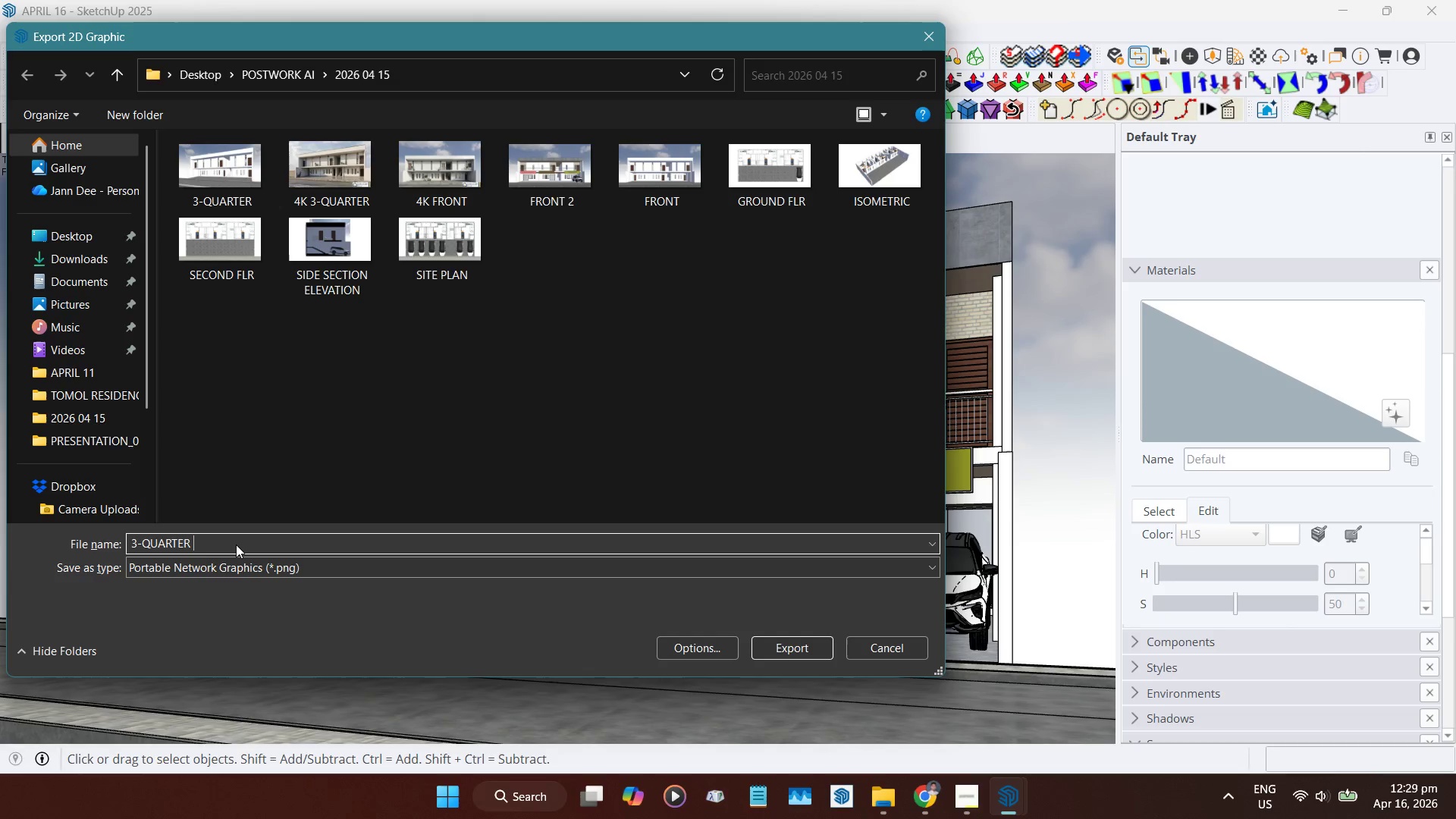 
key(2)
 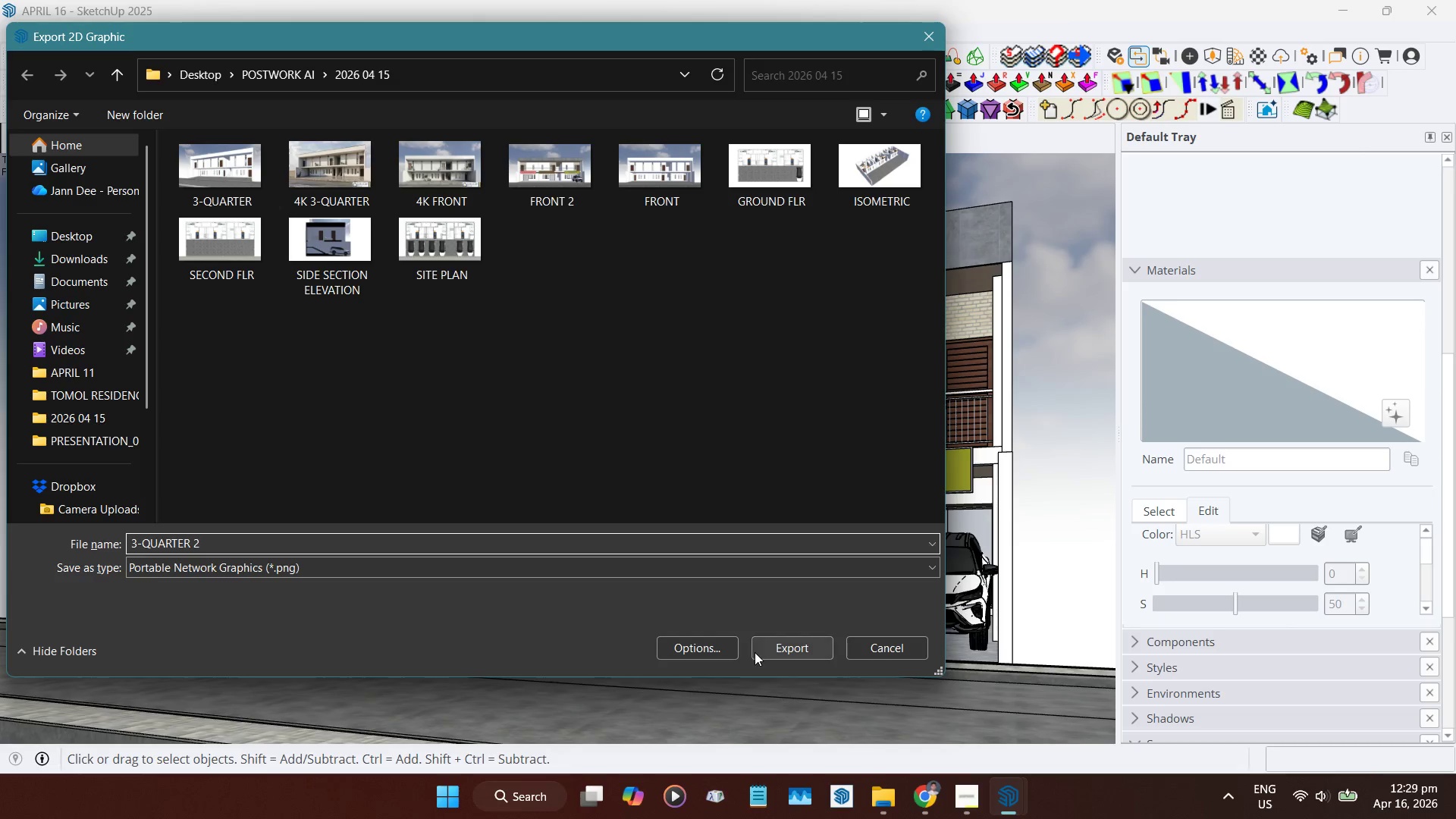 
left_click([701, 639])
 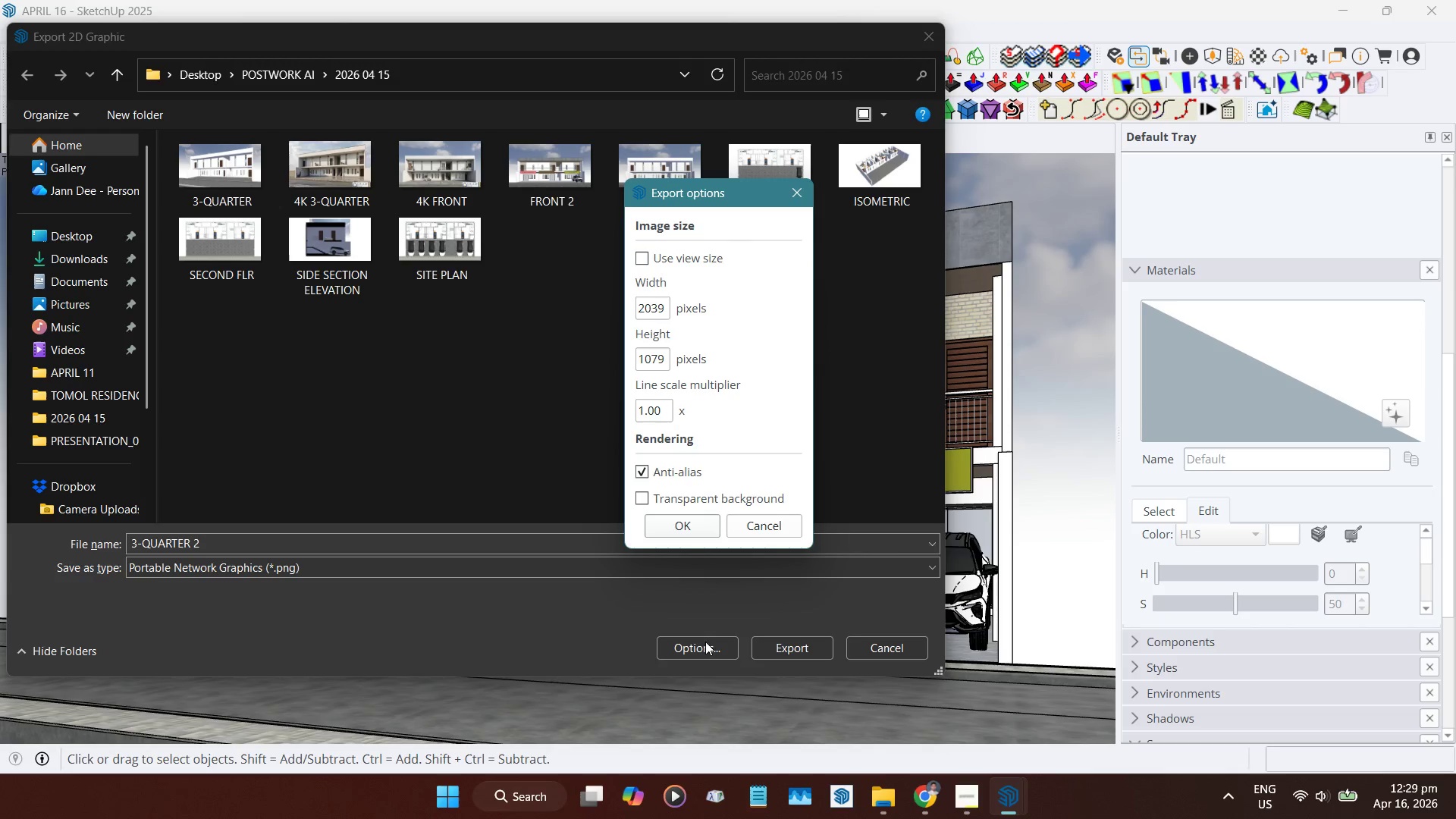 
left_click([706, 645])
 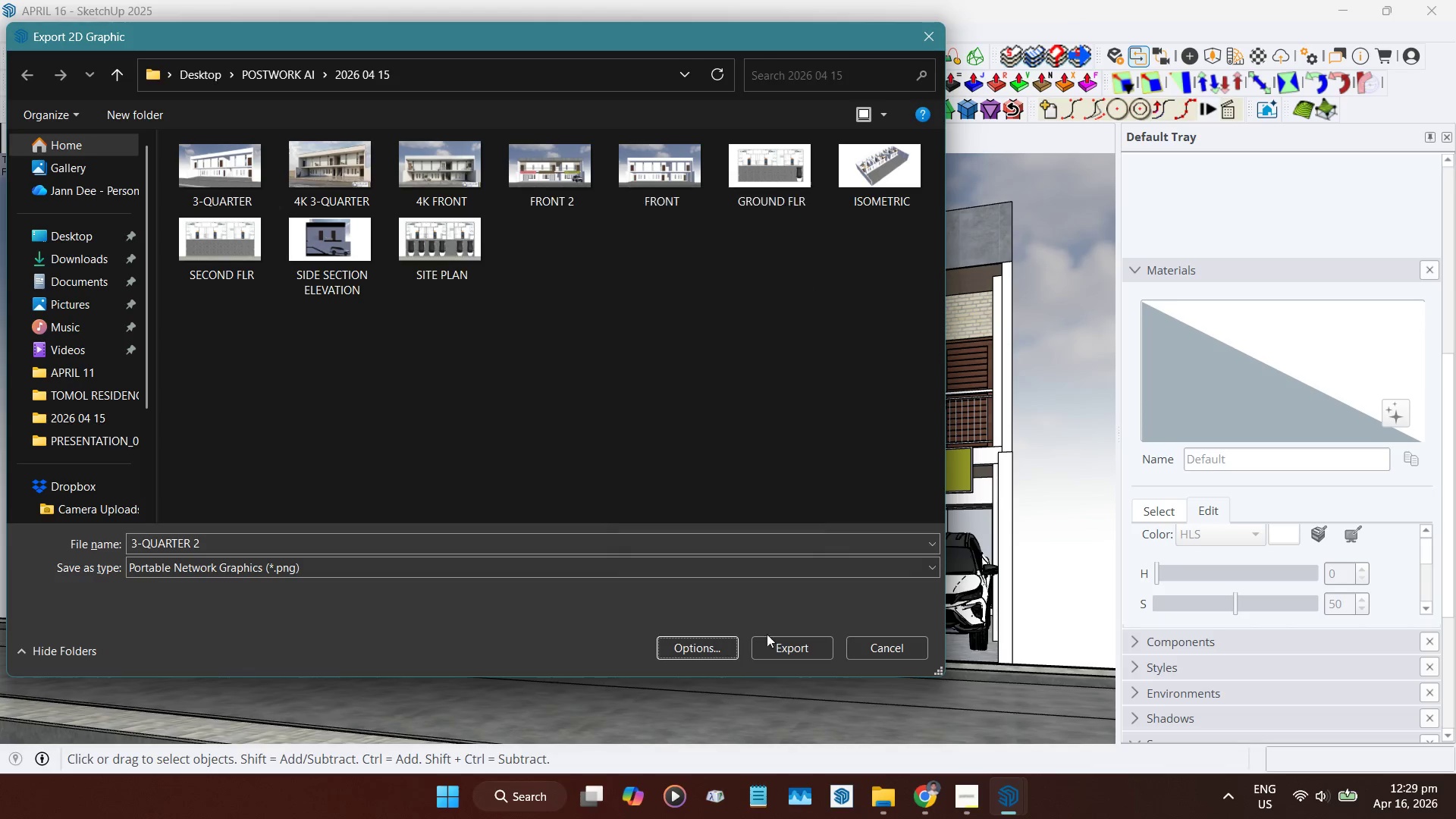 
left_click([772, 644])
 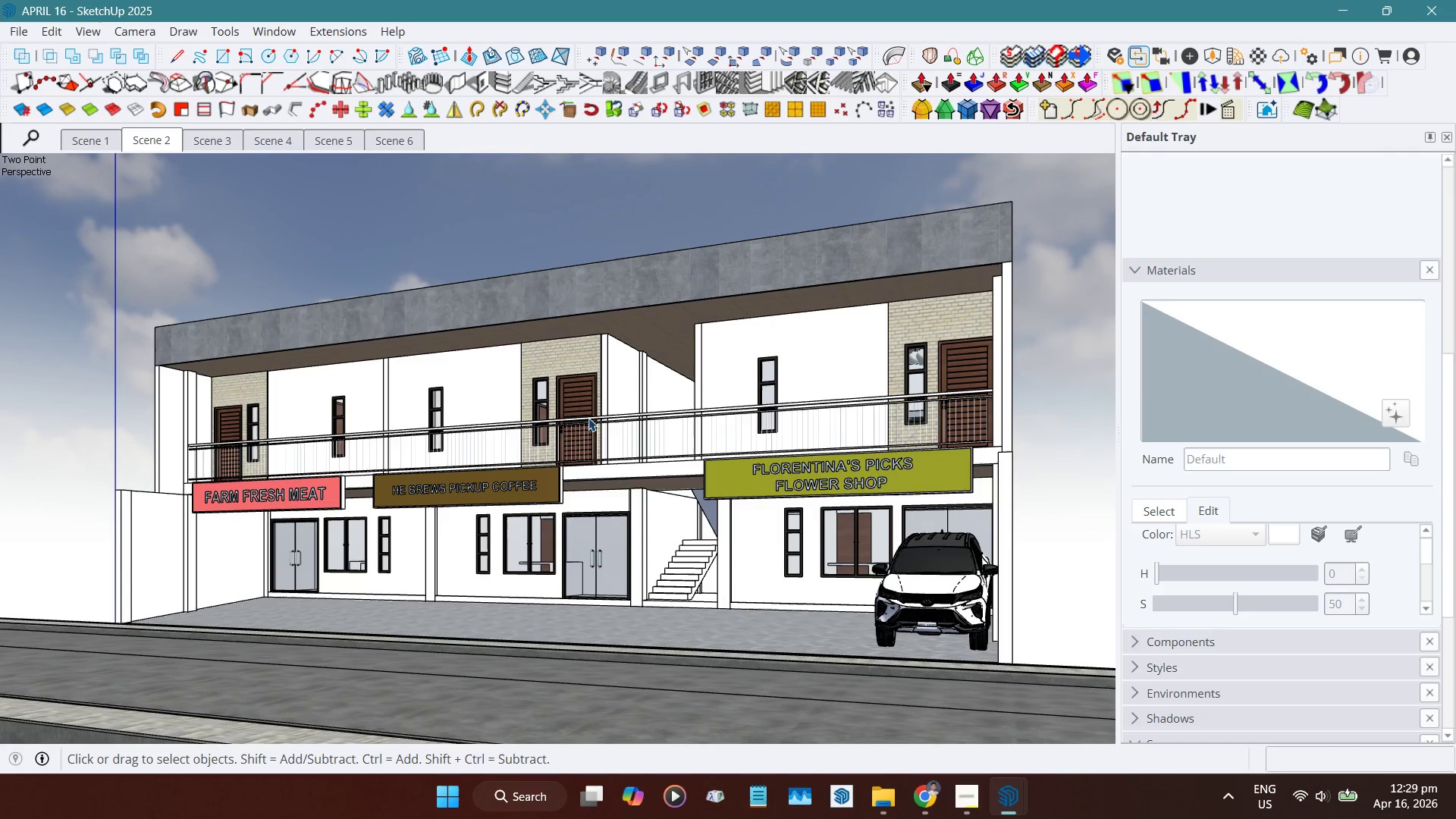 
left_click([241, 140])
 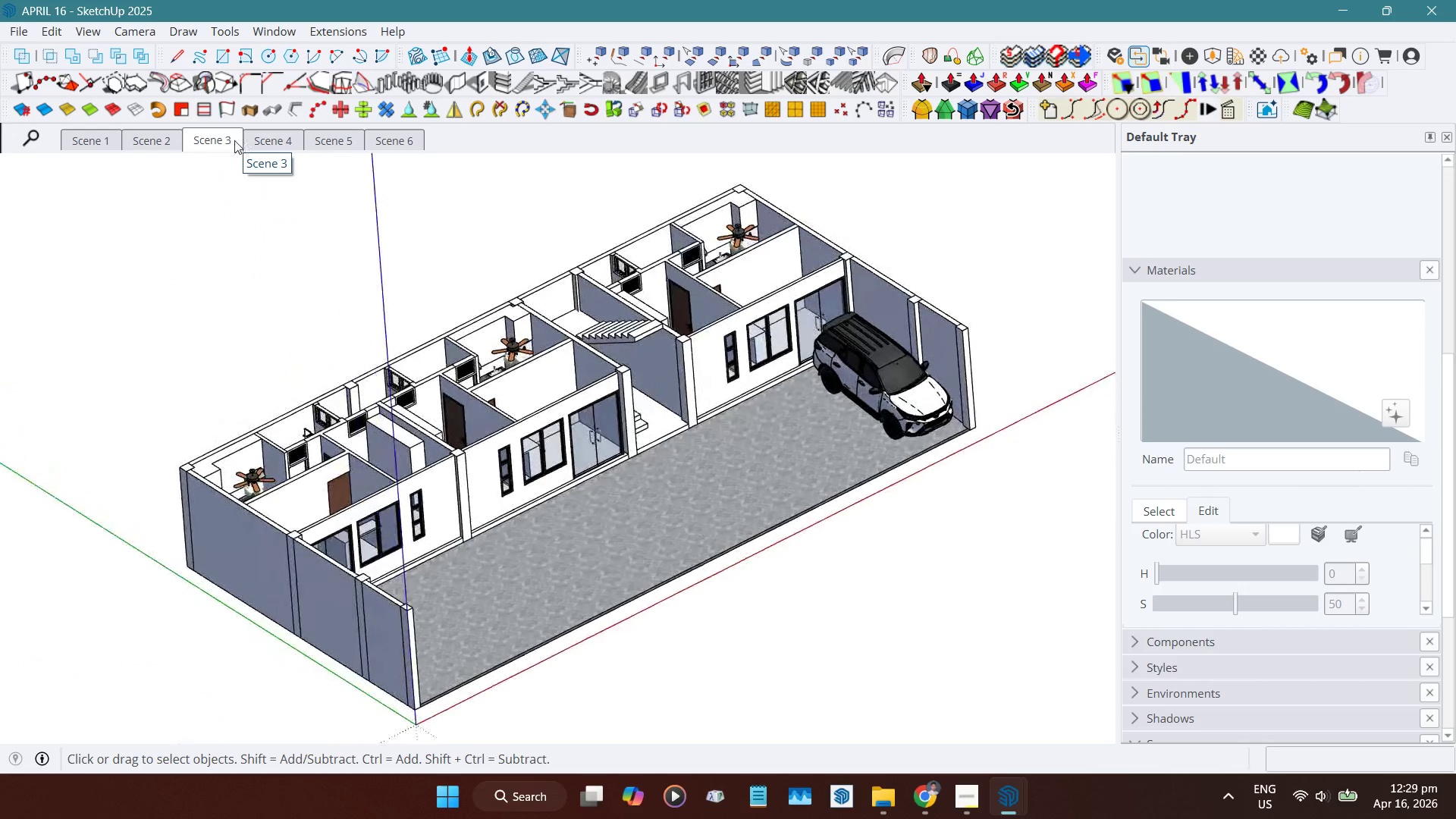 
key(Control+ControlLeft)
 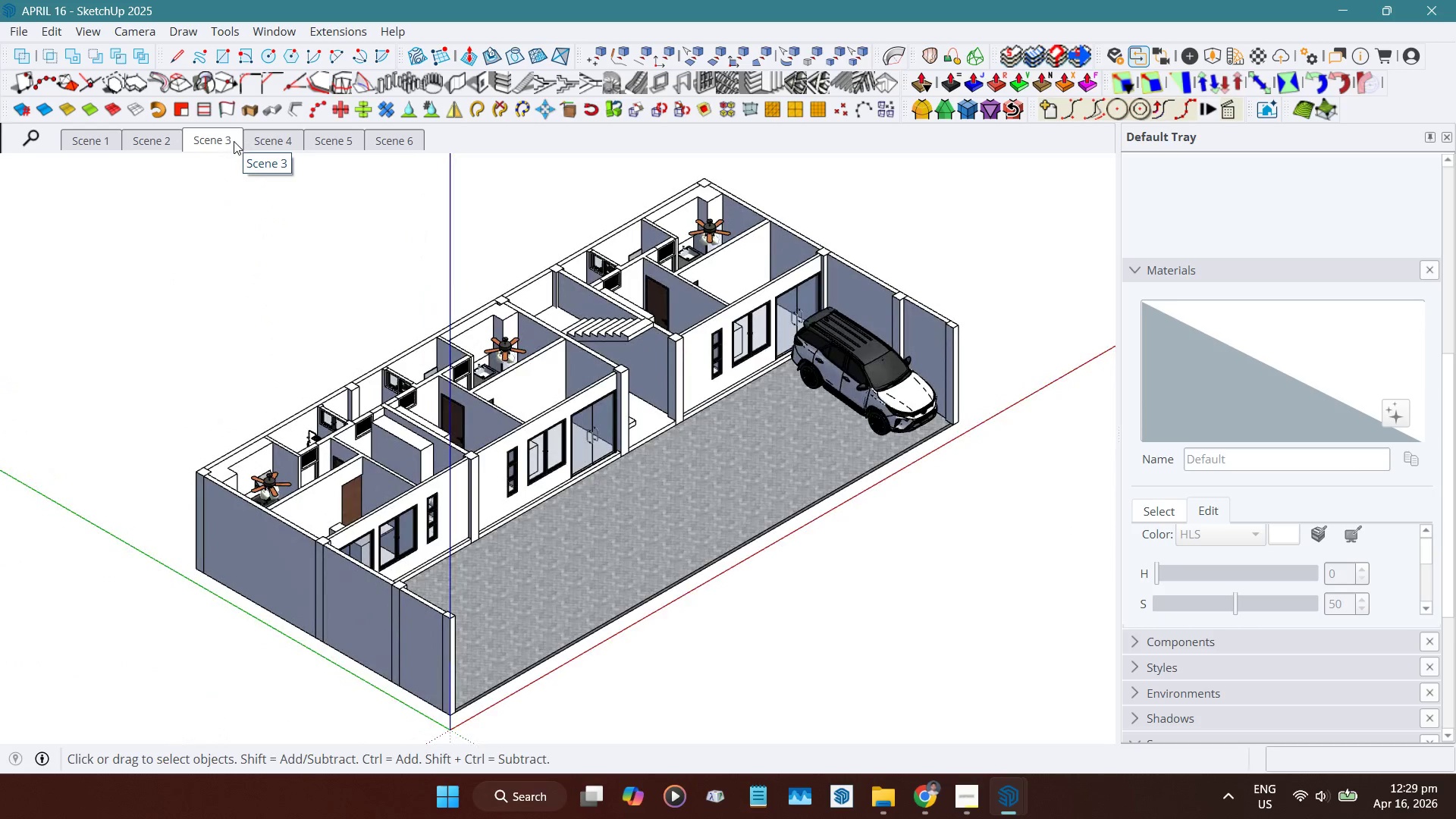 
key(Control+E)
 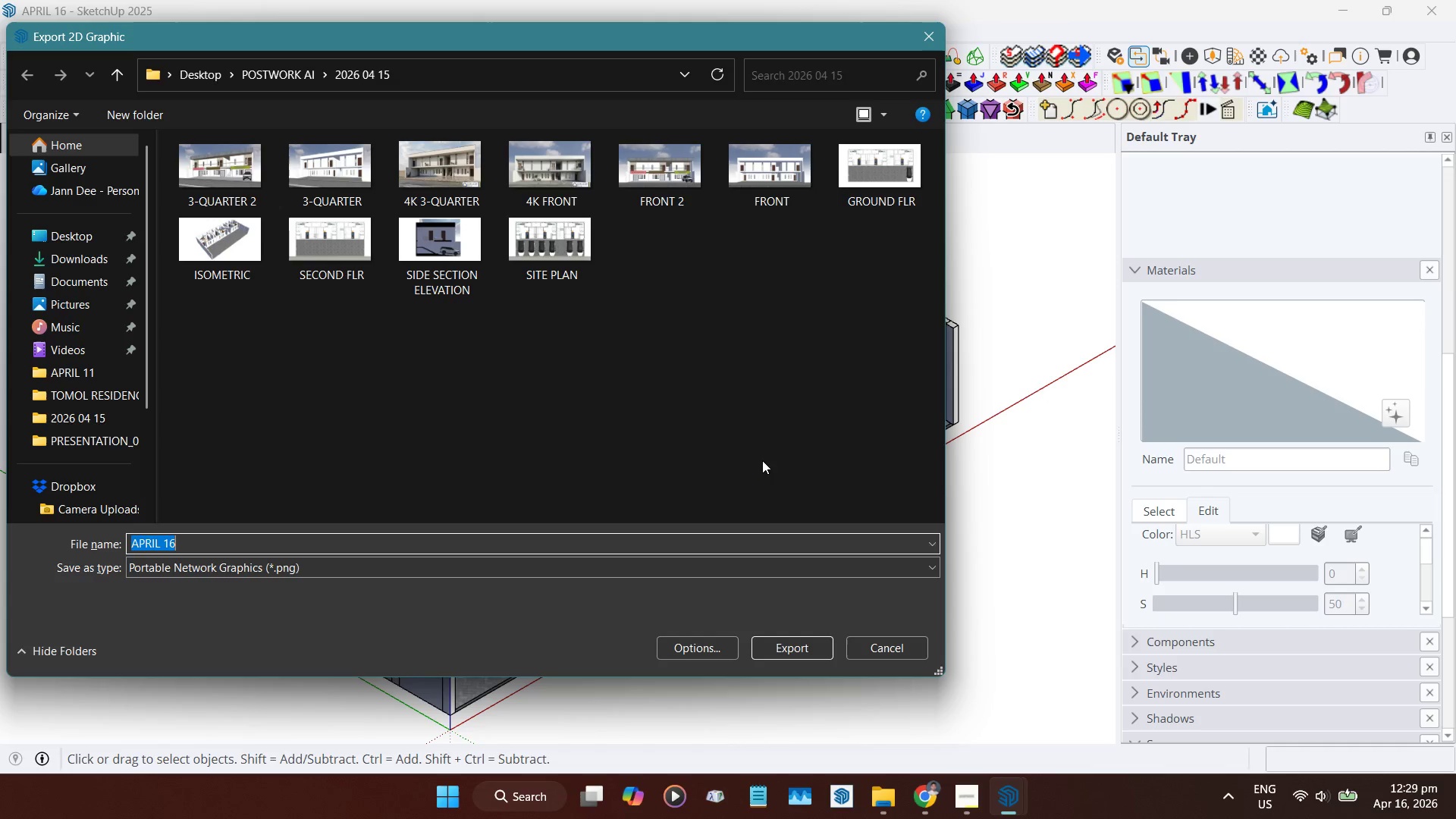 
left_click([227, 236])
 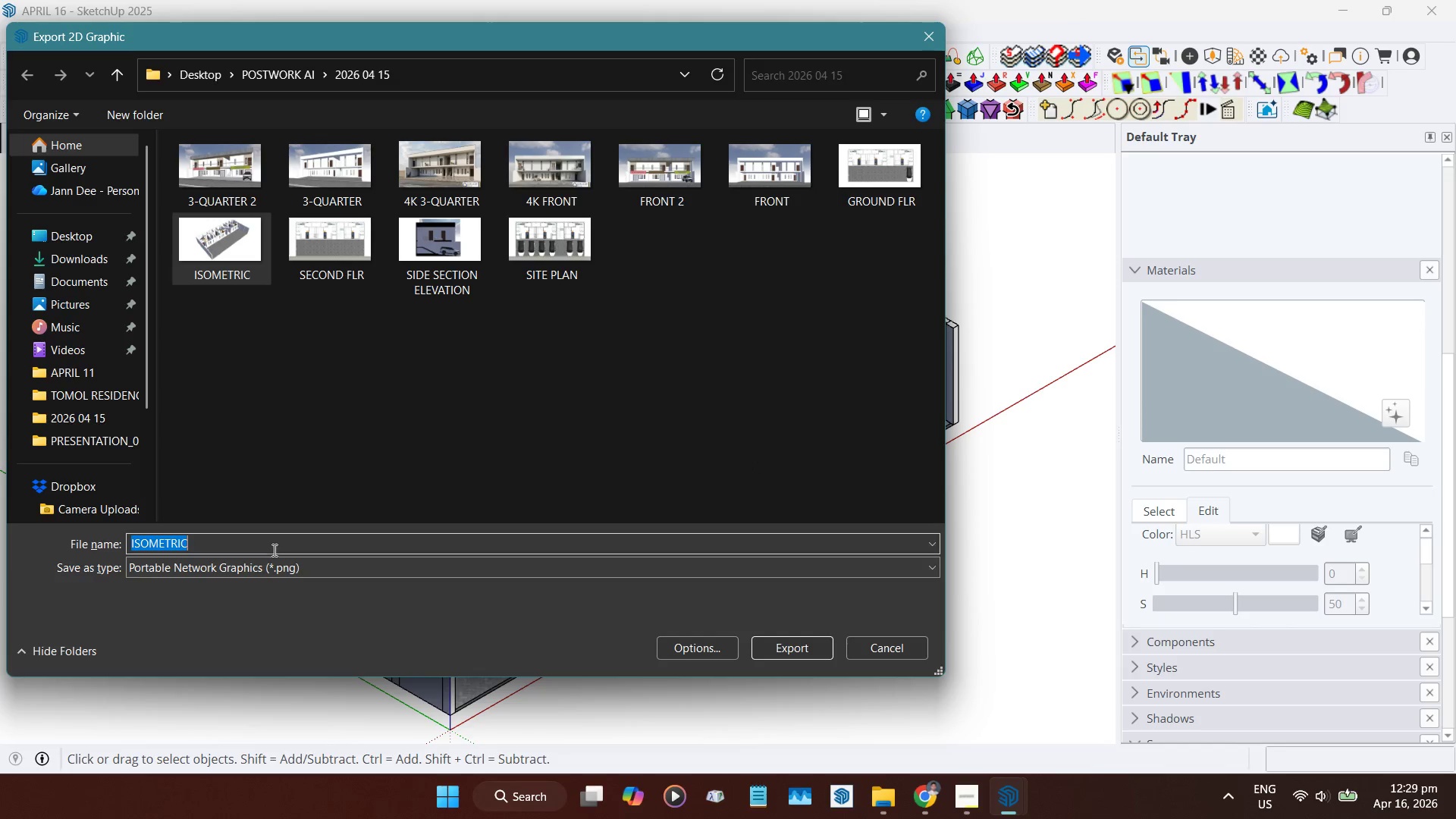 
left_click([274, 544])
 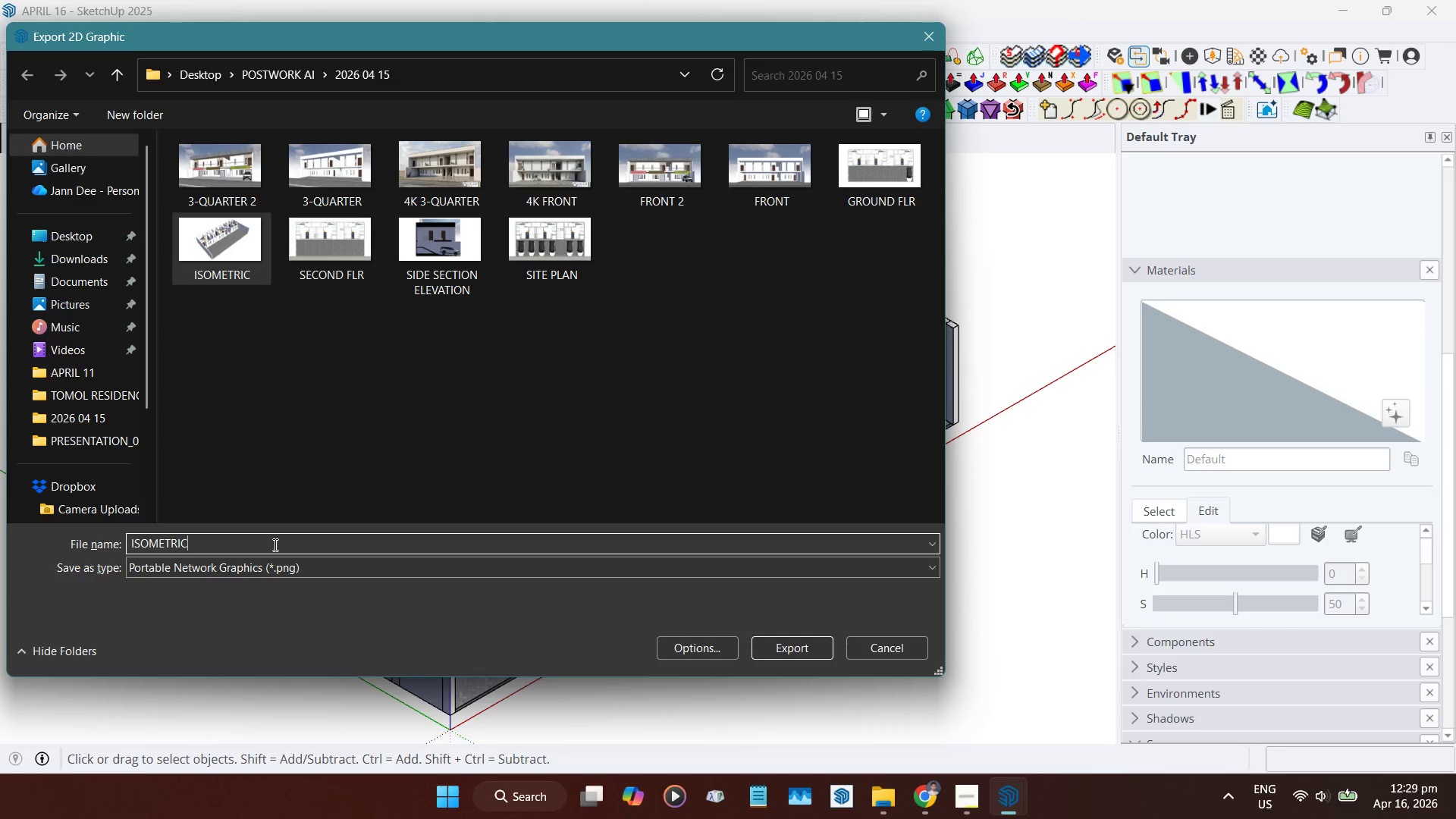 
key(Space)
 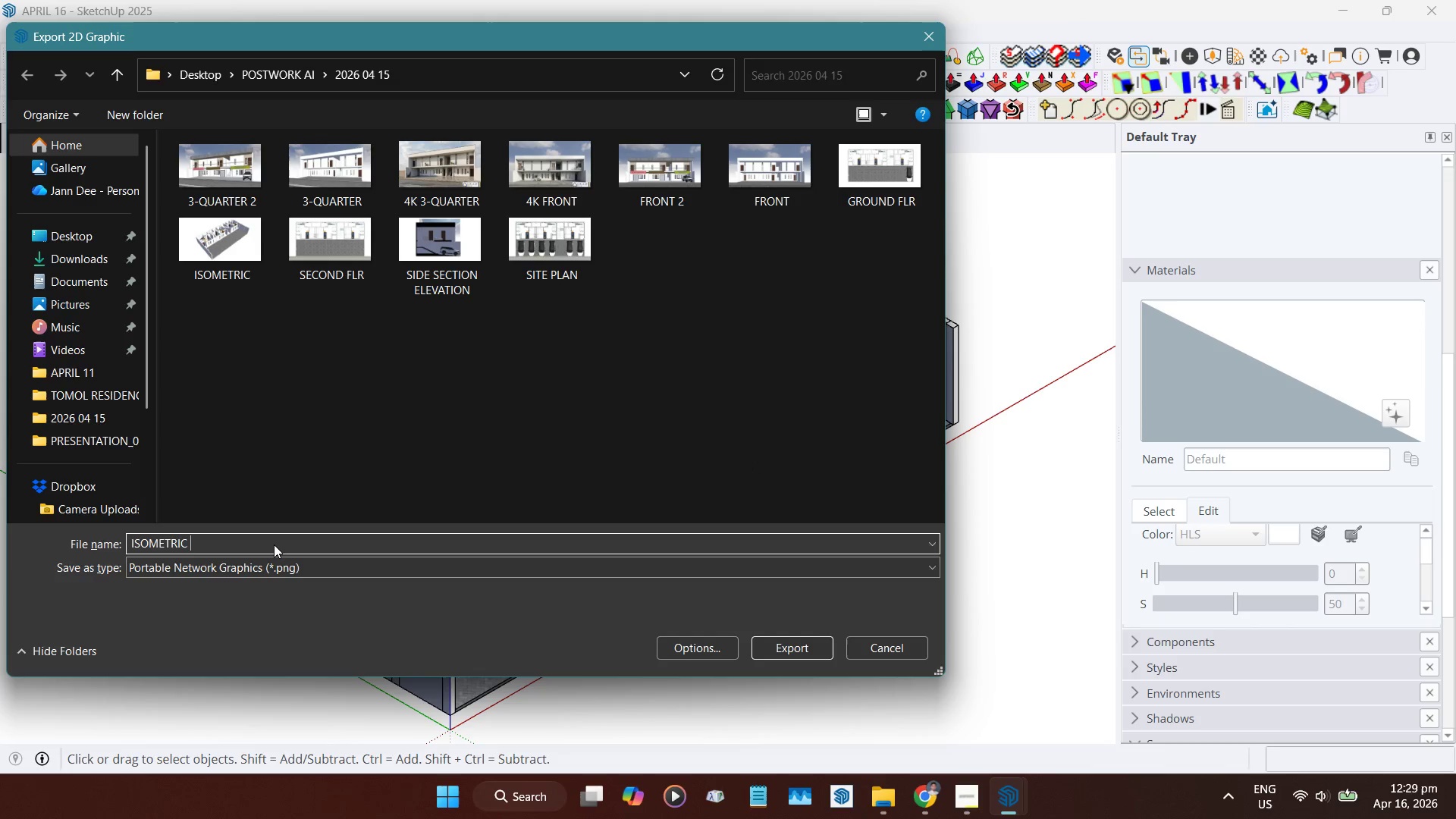 
key(2)
 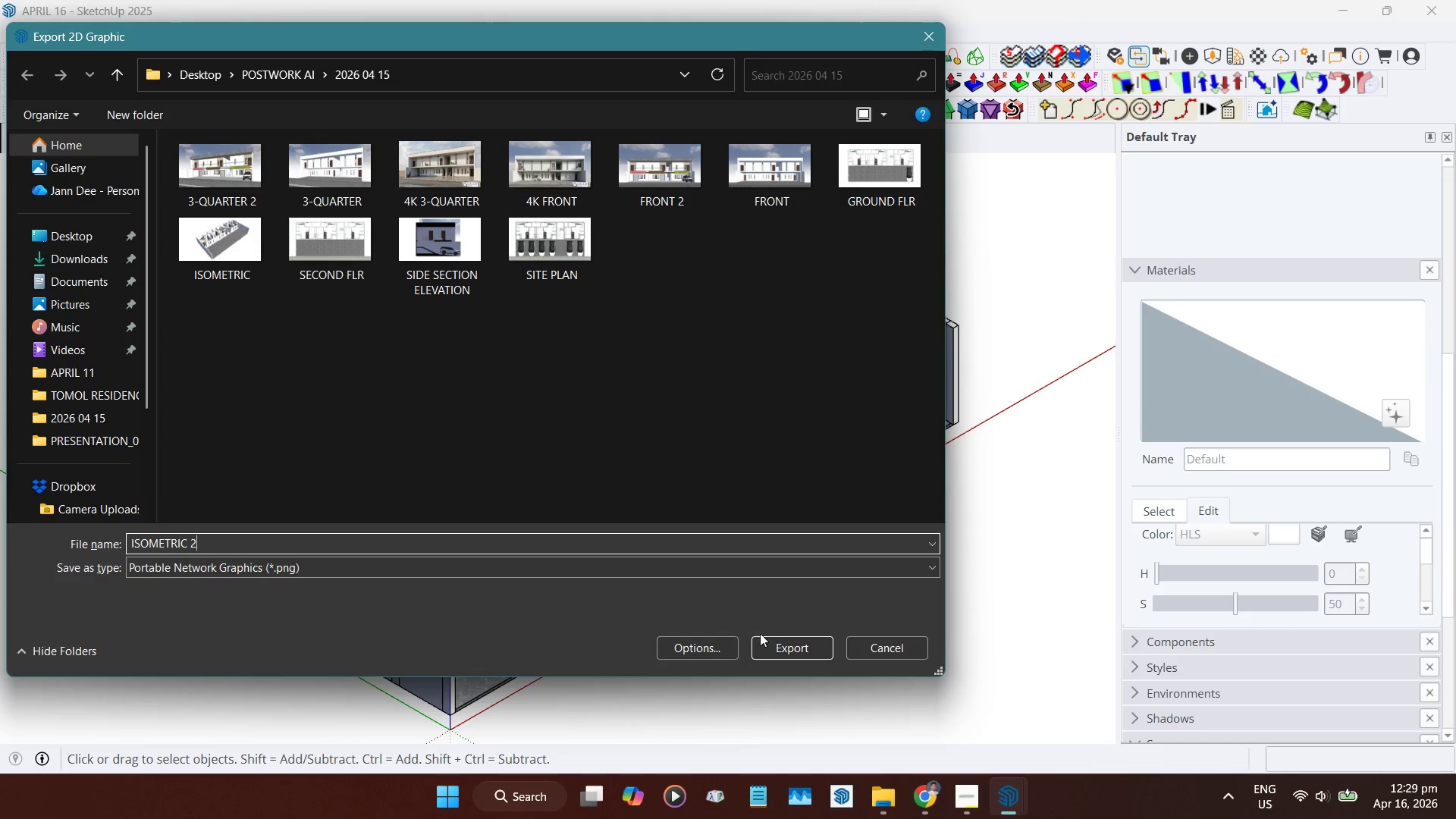 
left_click([780, 637])
 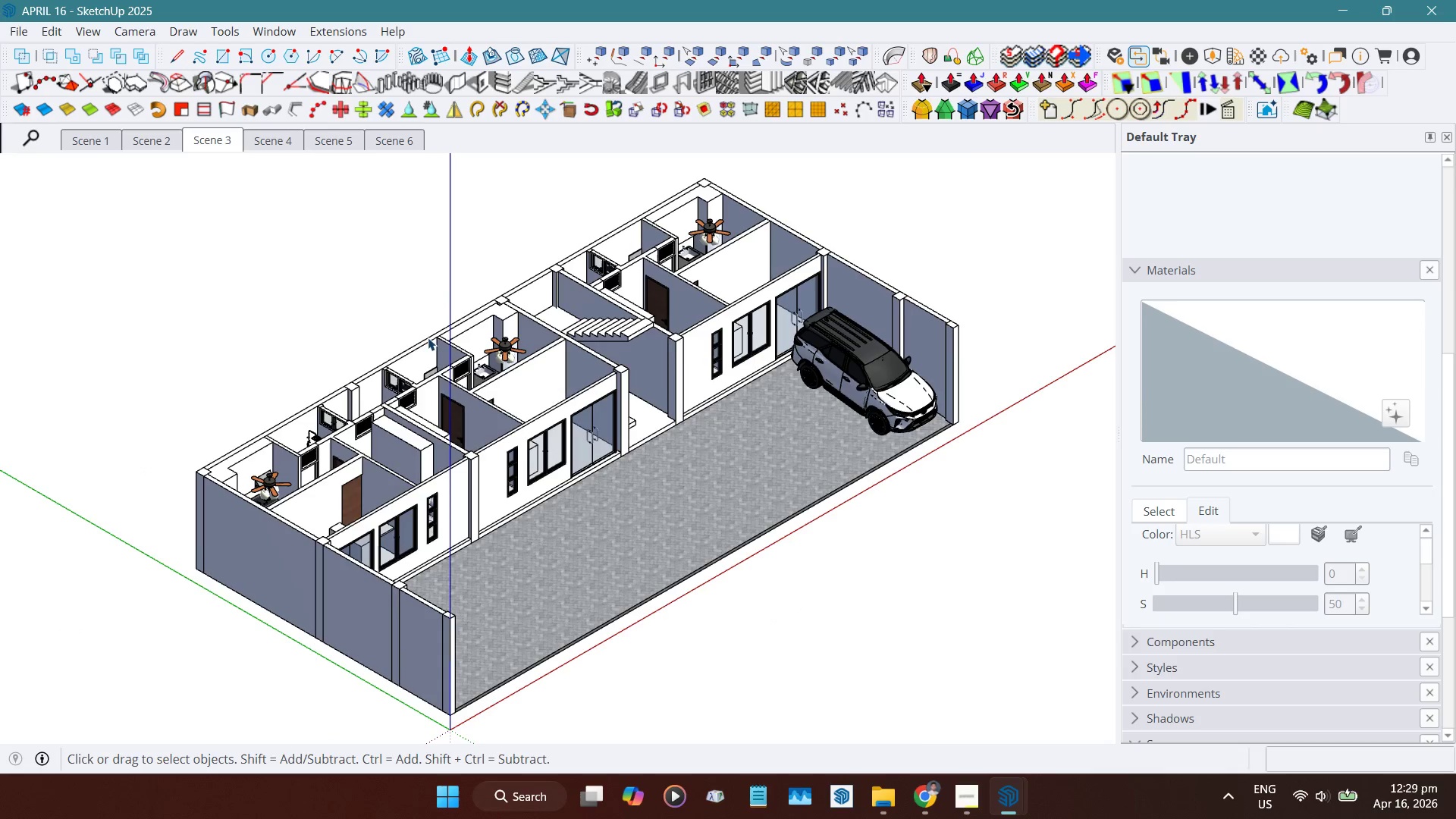 
left_click([269, 135])
 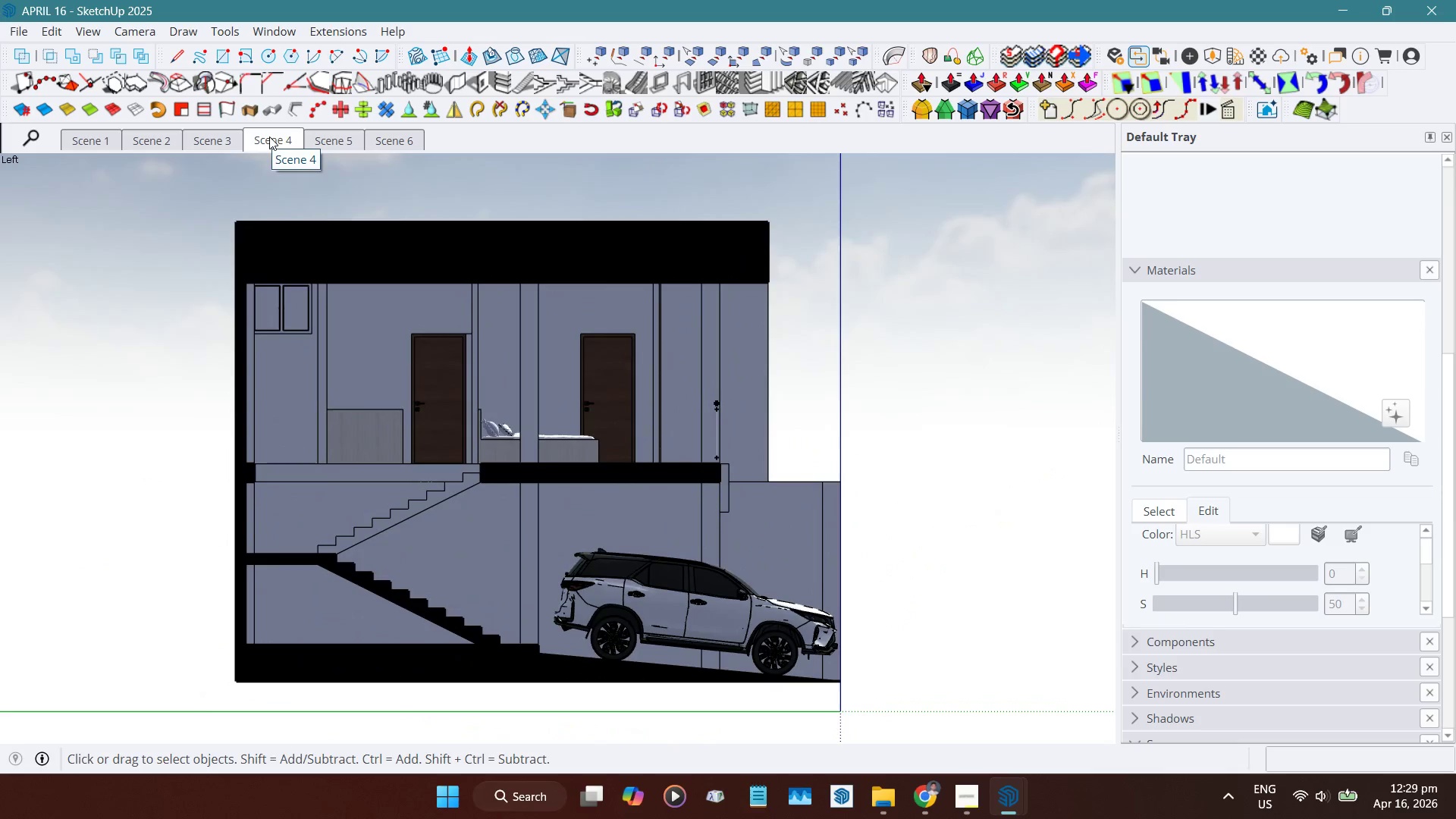 
key(Control+ControlLeft)
 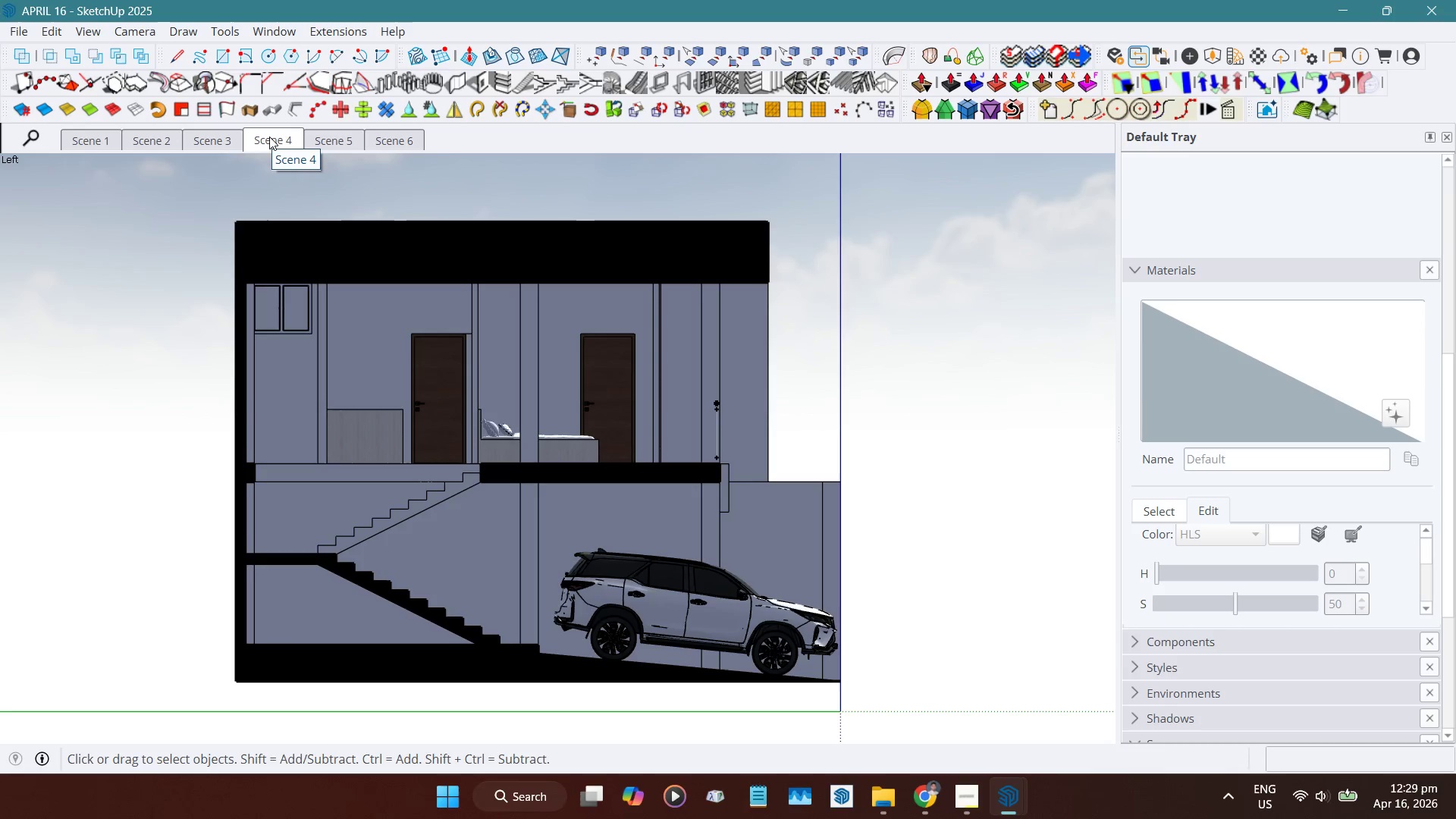 
key(Control+E)
 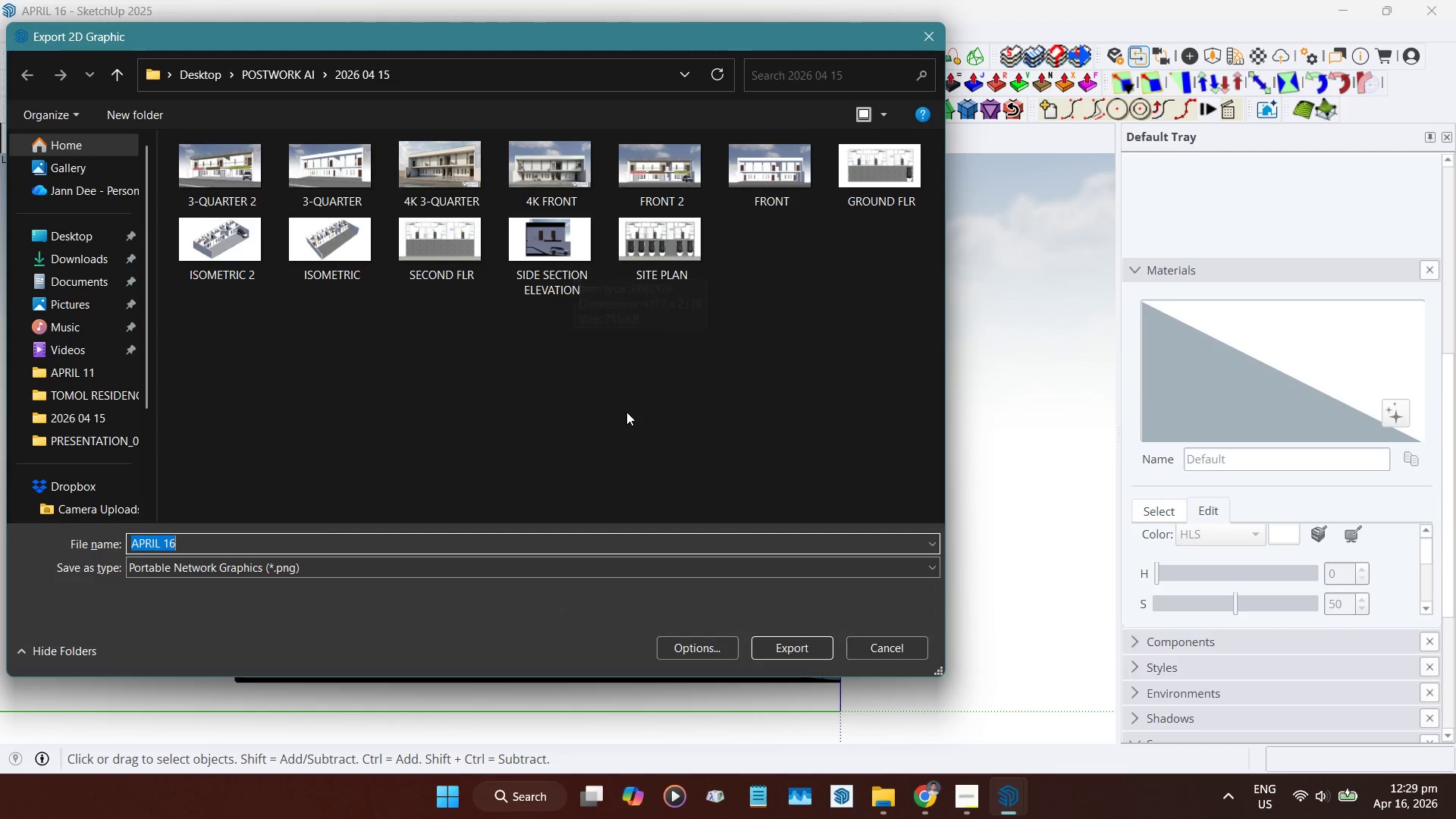 
left_click([558, 228])
 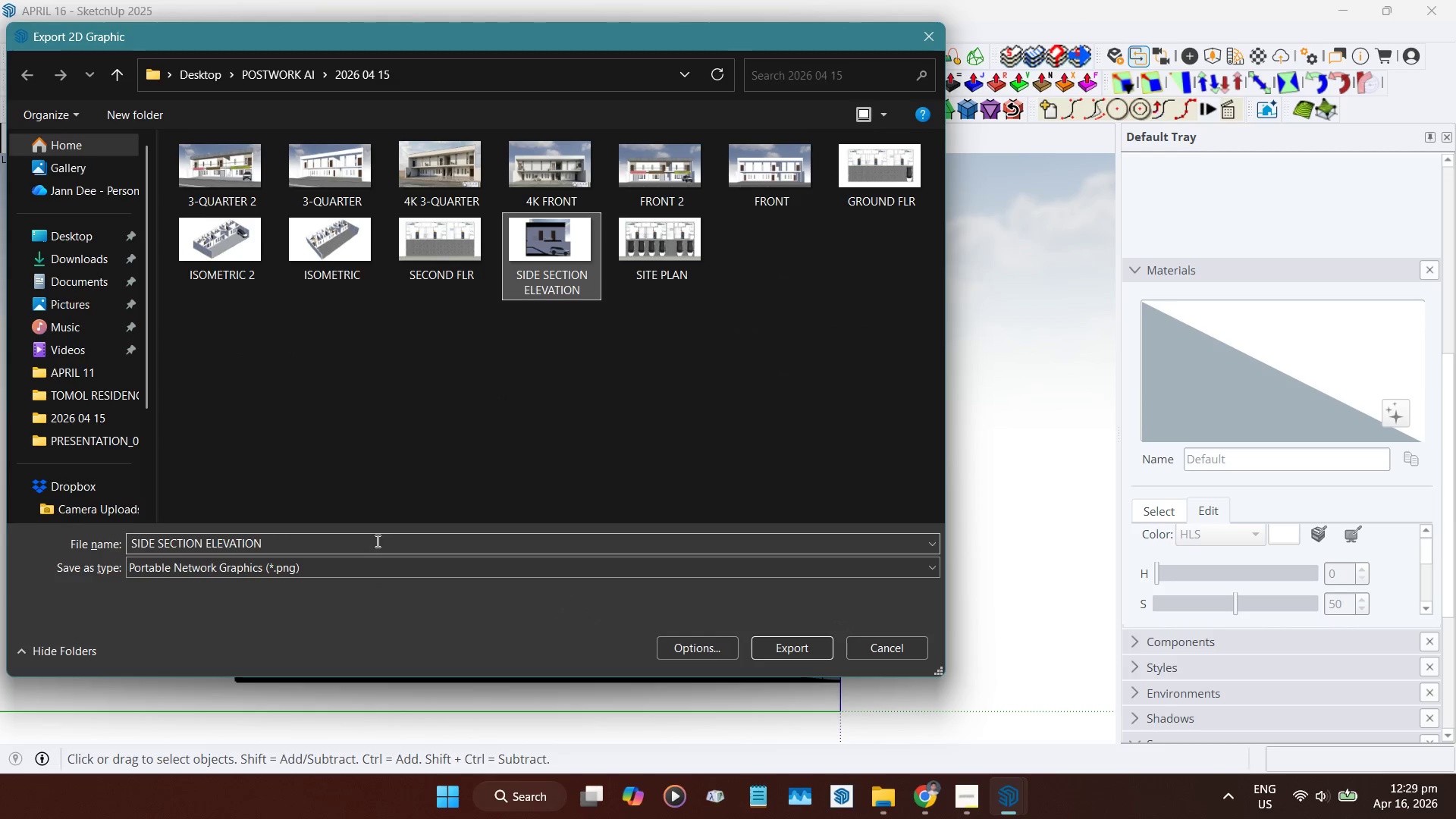 
left_click([376, 541])
 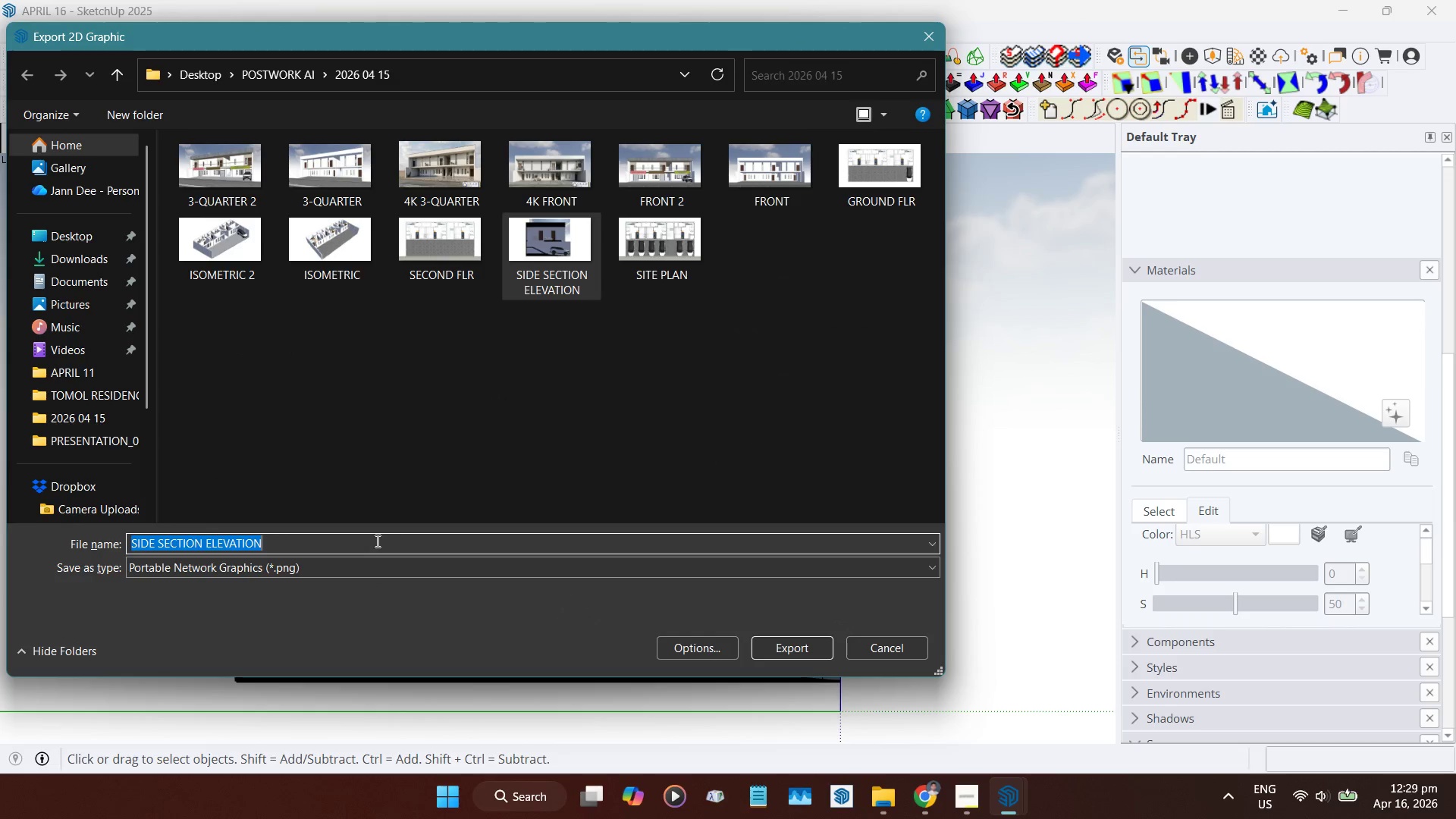 
left_click([376, 541])
 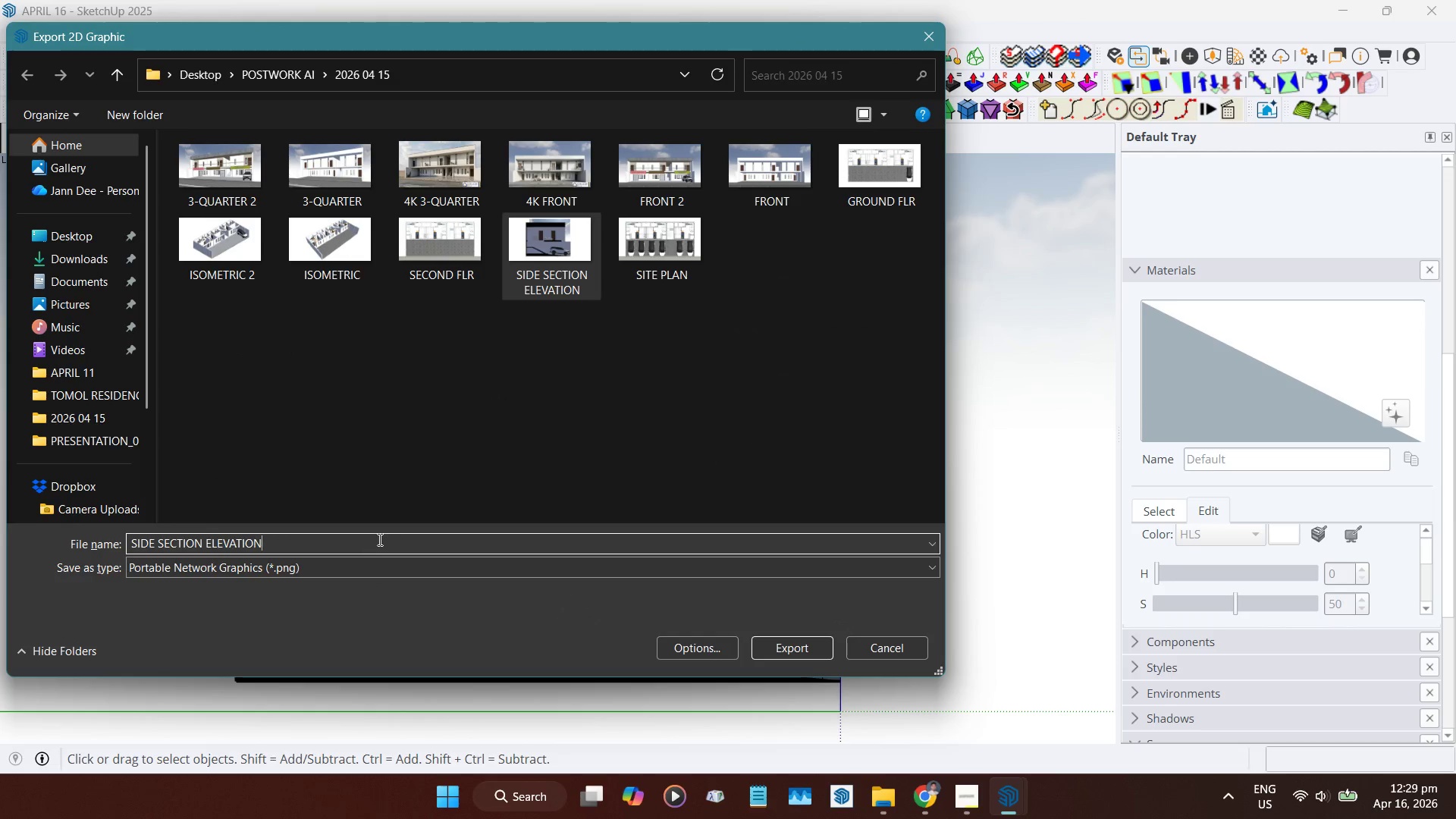 
key(Space)
 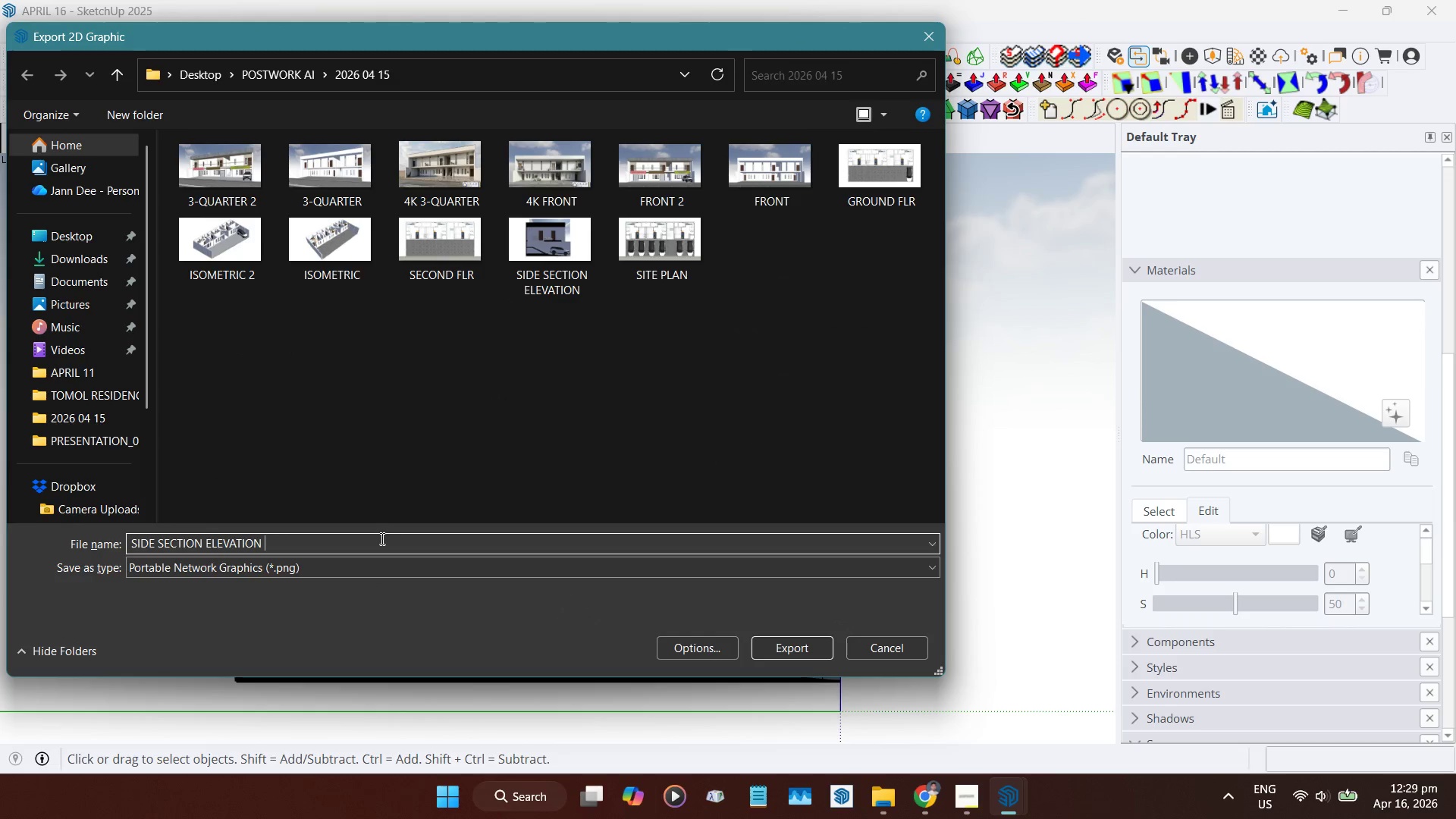 
key(2)
 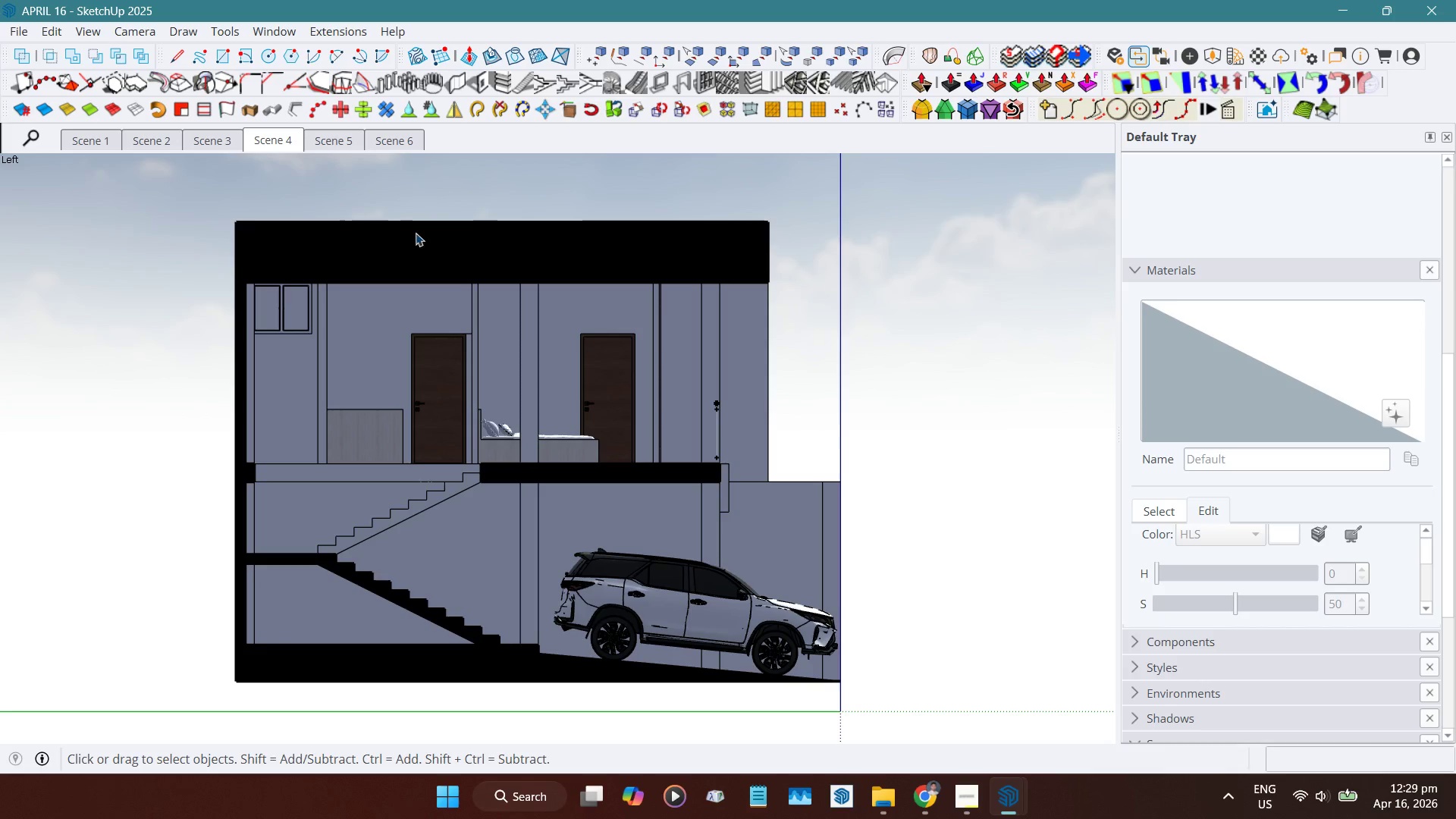 
left_click([328, 141])
 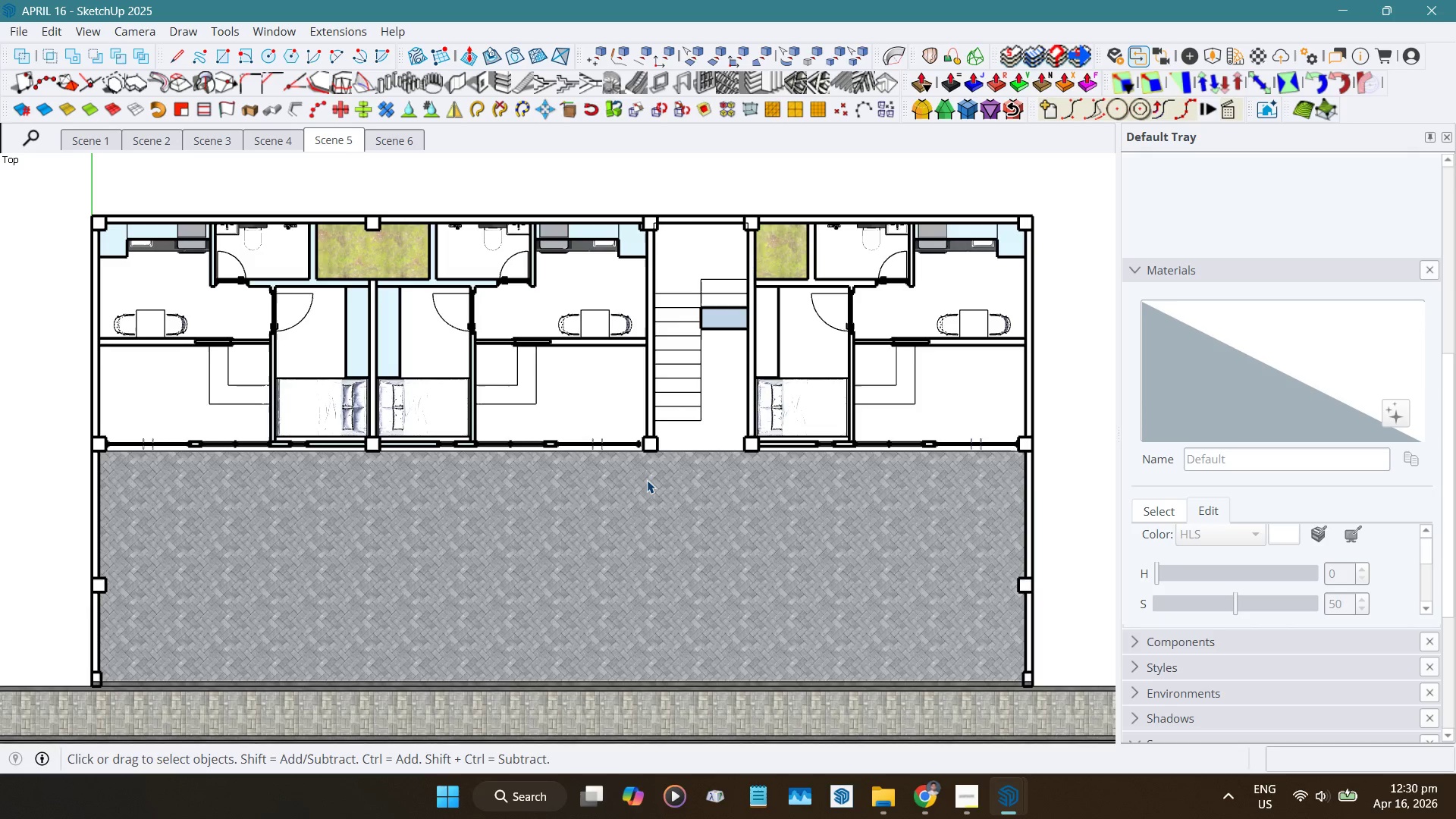 
wait(38.64)
 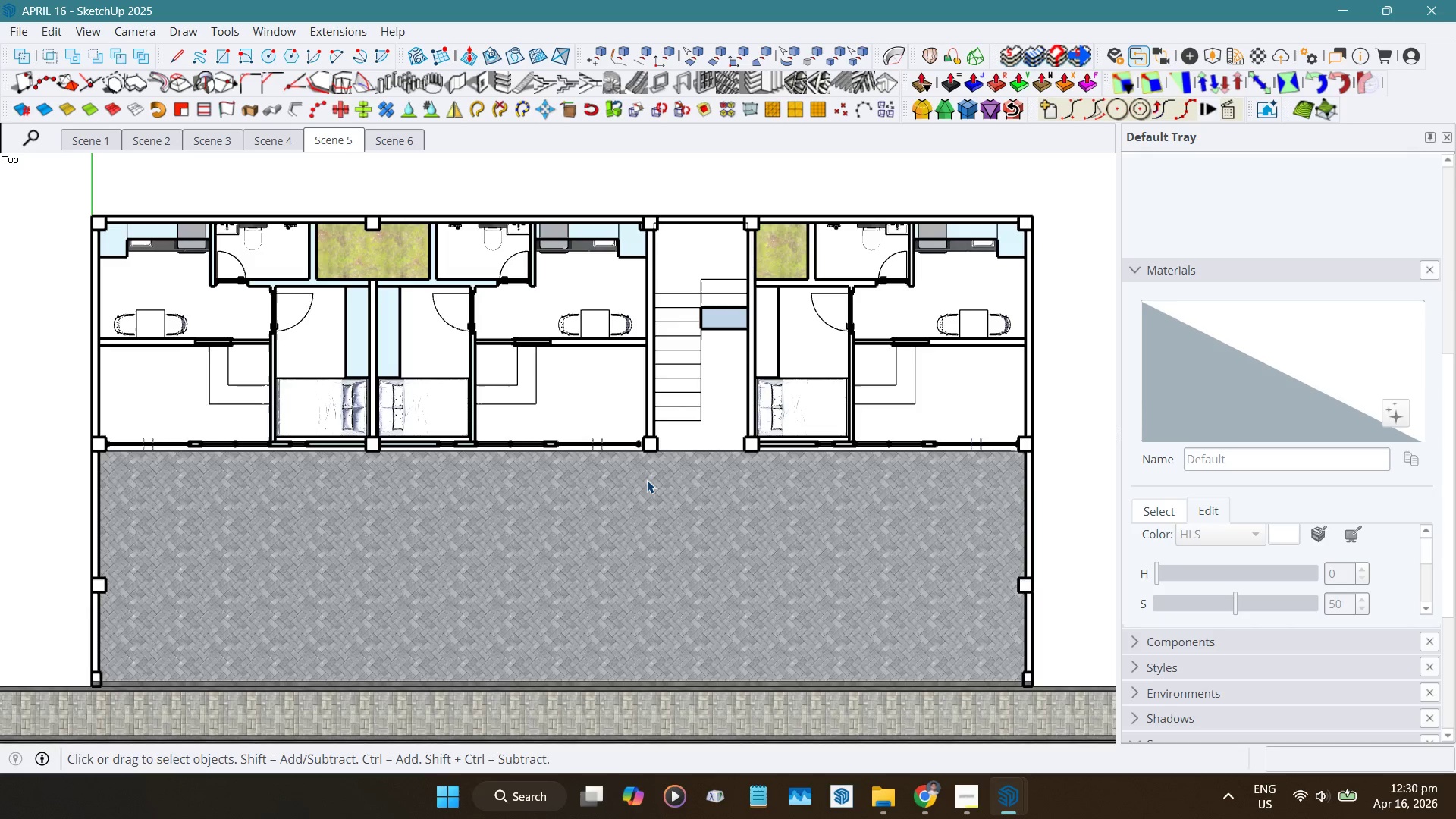 
key(F4)
 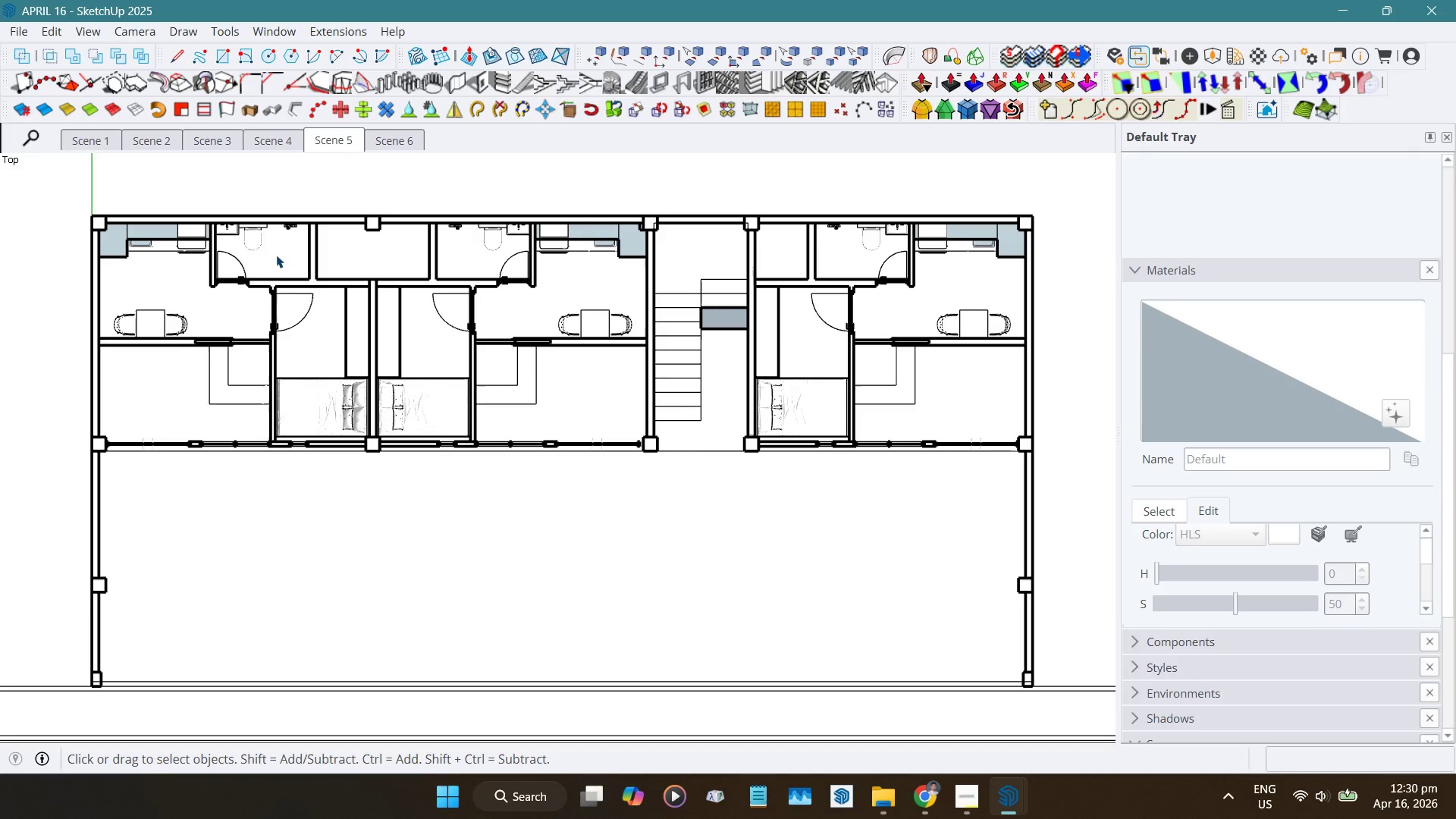 
key(F3)
 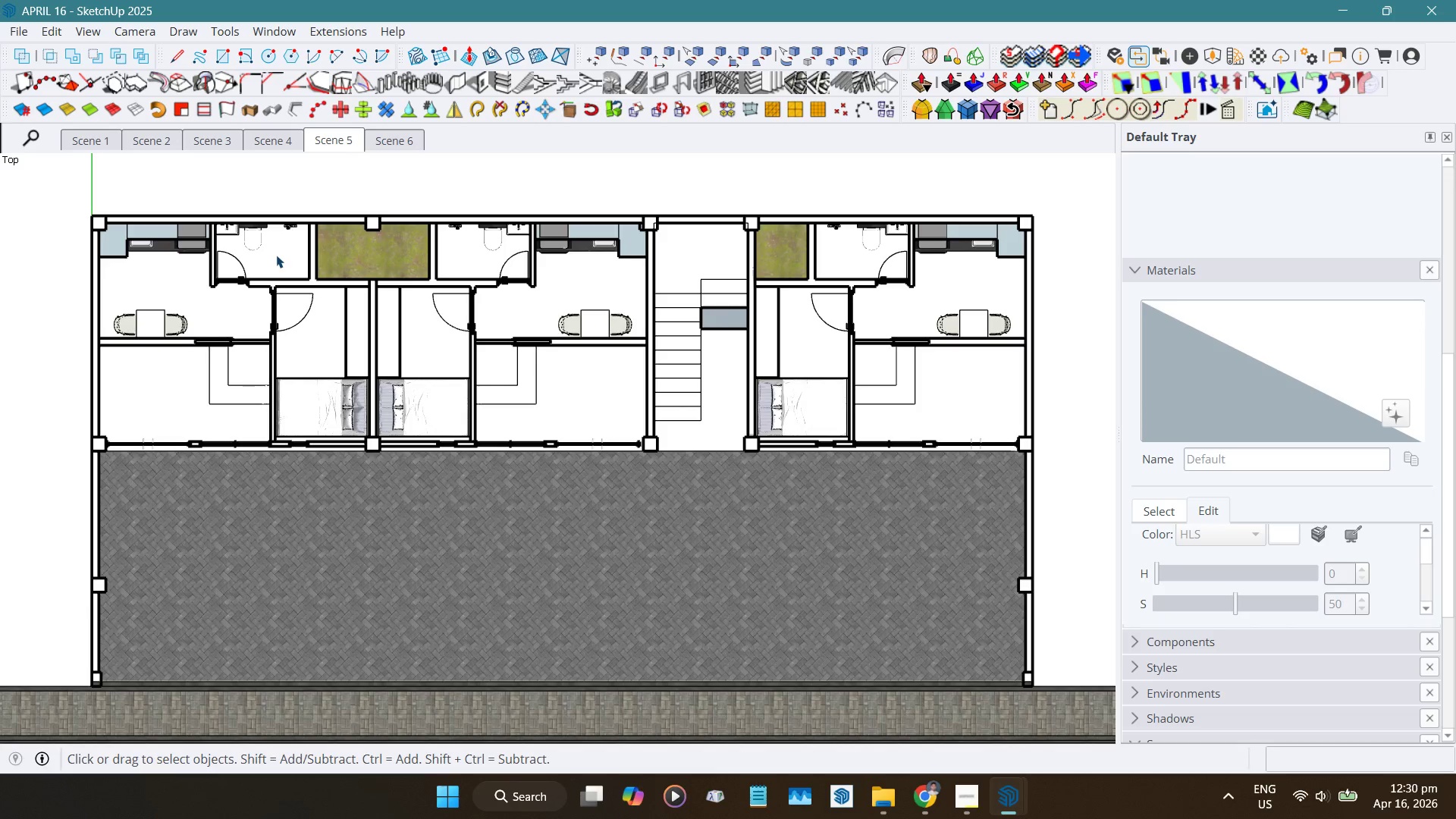 
key(Control+E)
 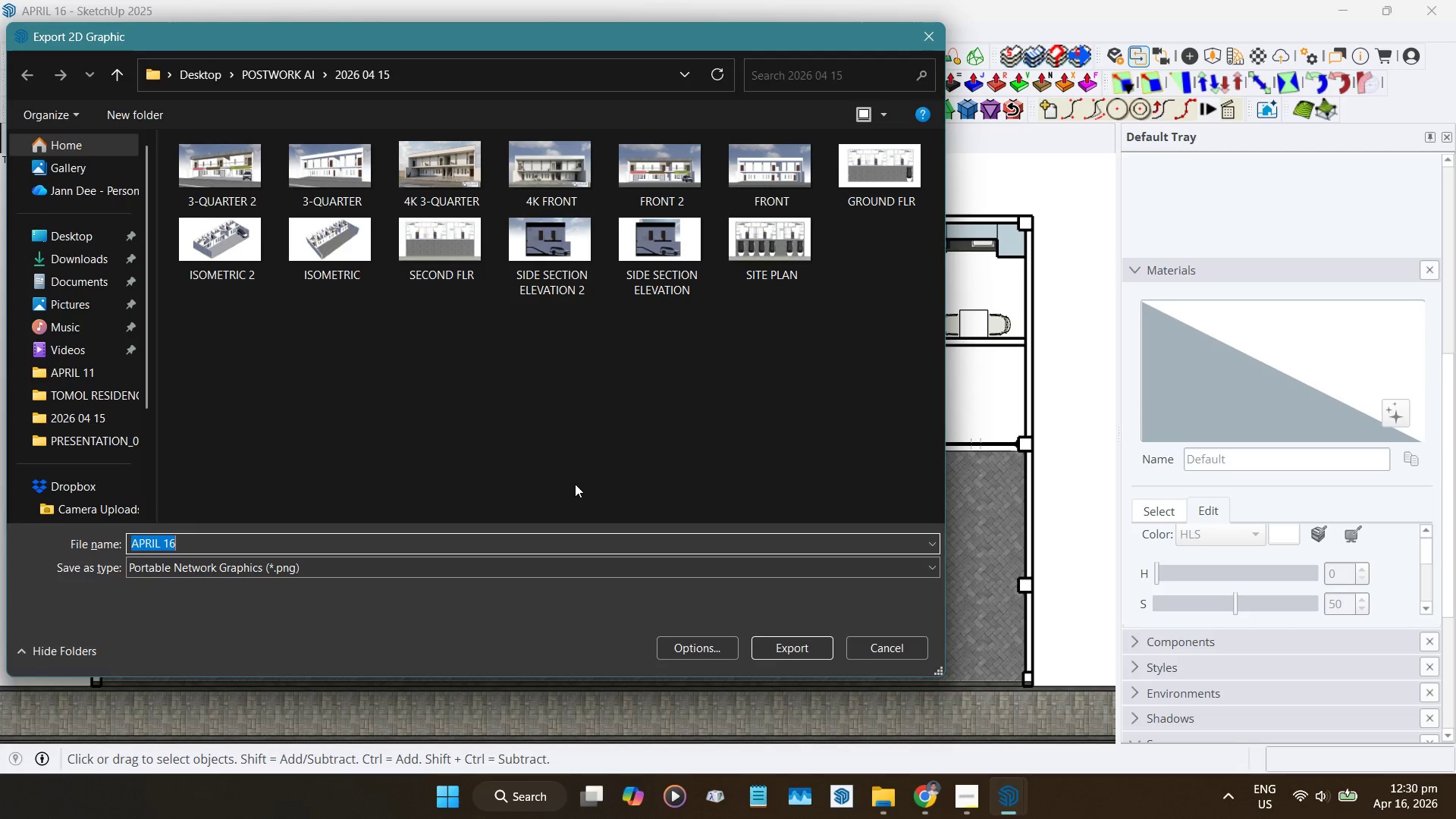 
wait(11.19)
 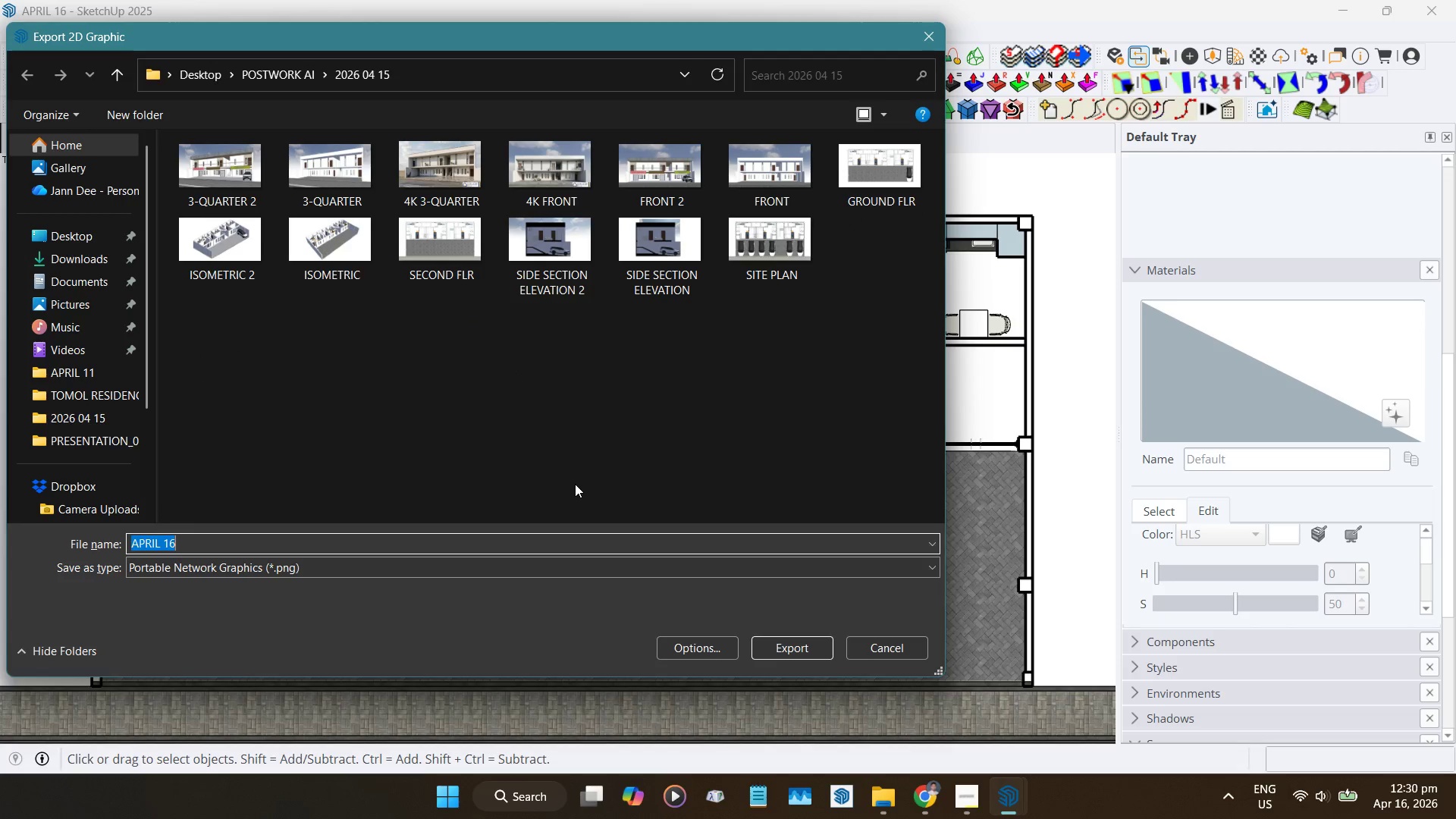 
left_click([789, 576])
 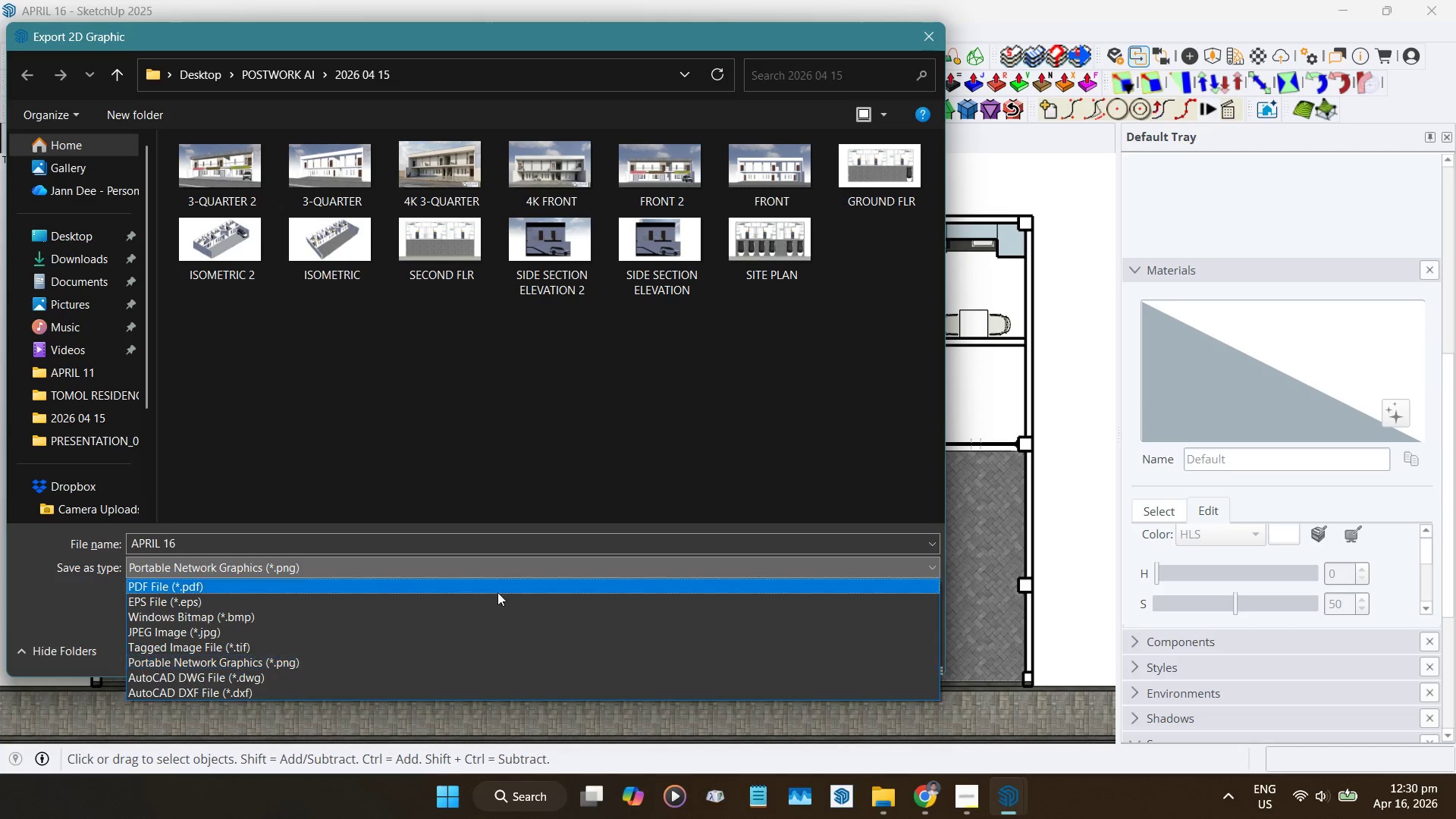 
wait(6.73)
 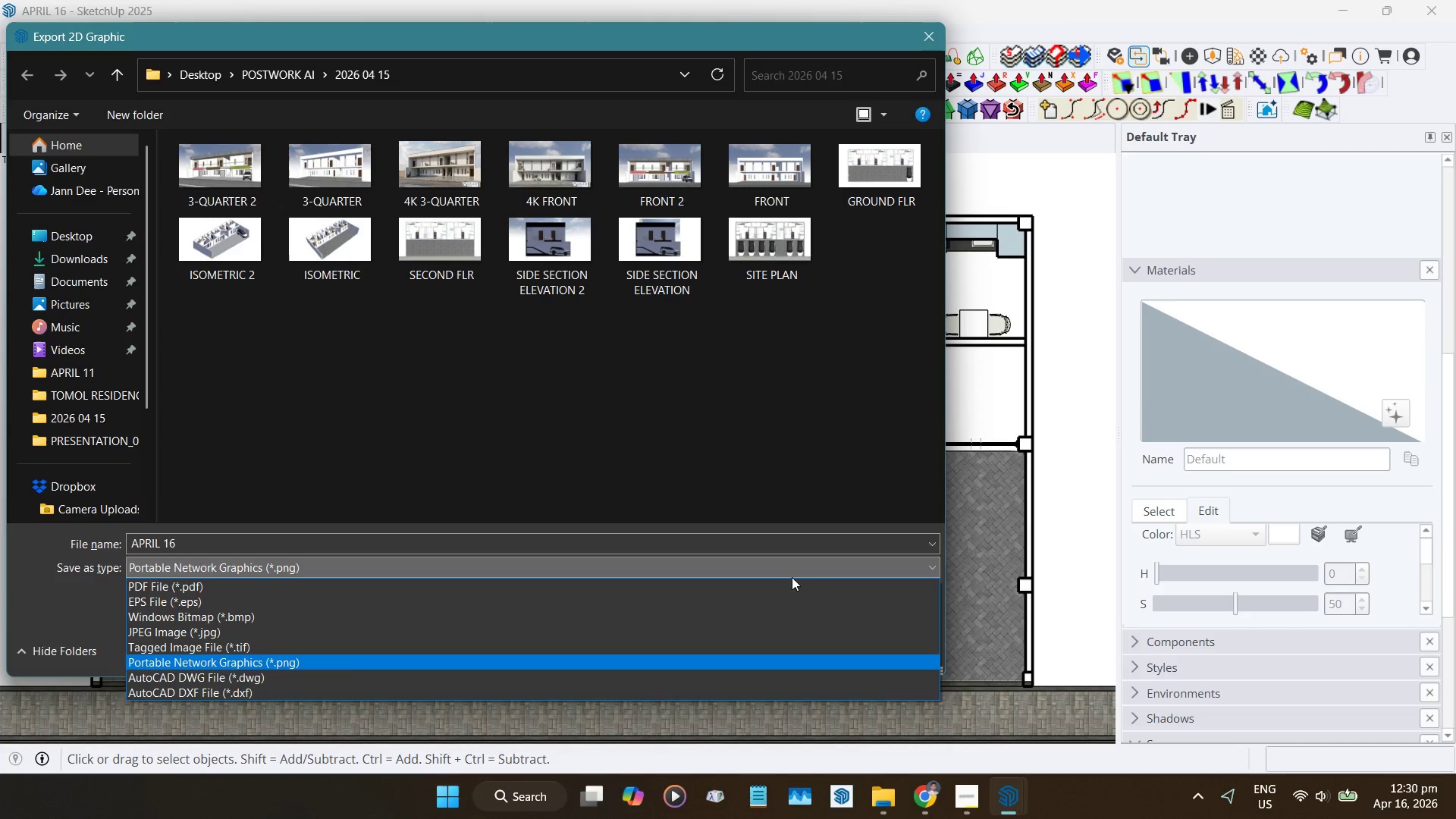 
left_click([257, 585])
 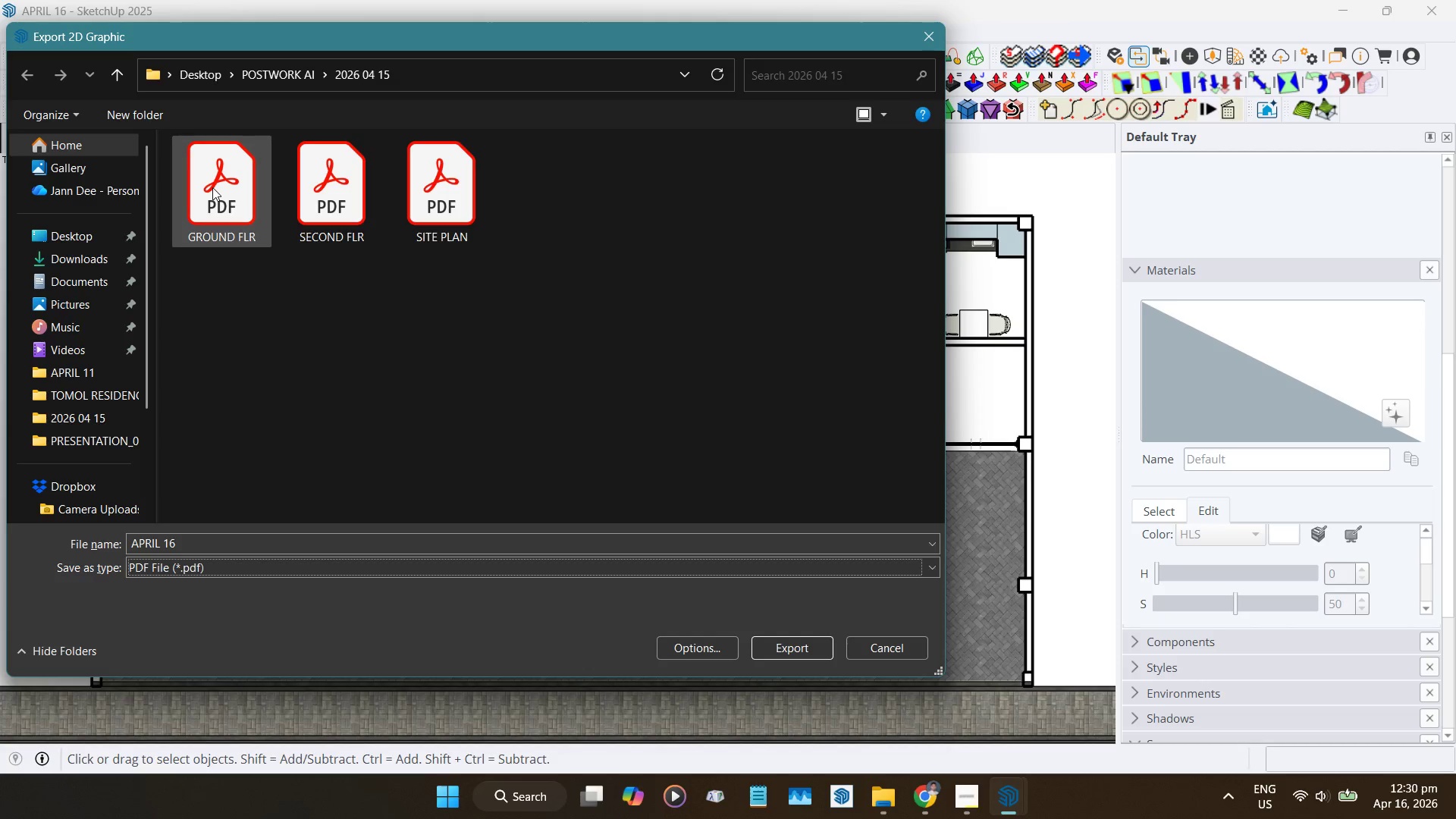 
left_click([212, 187])
 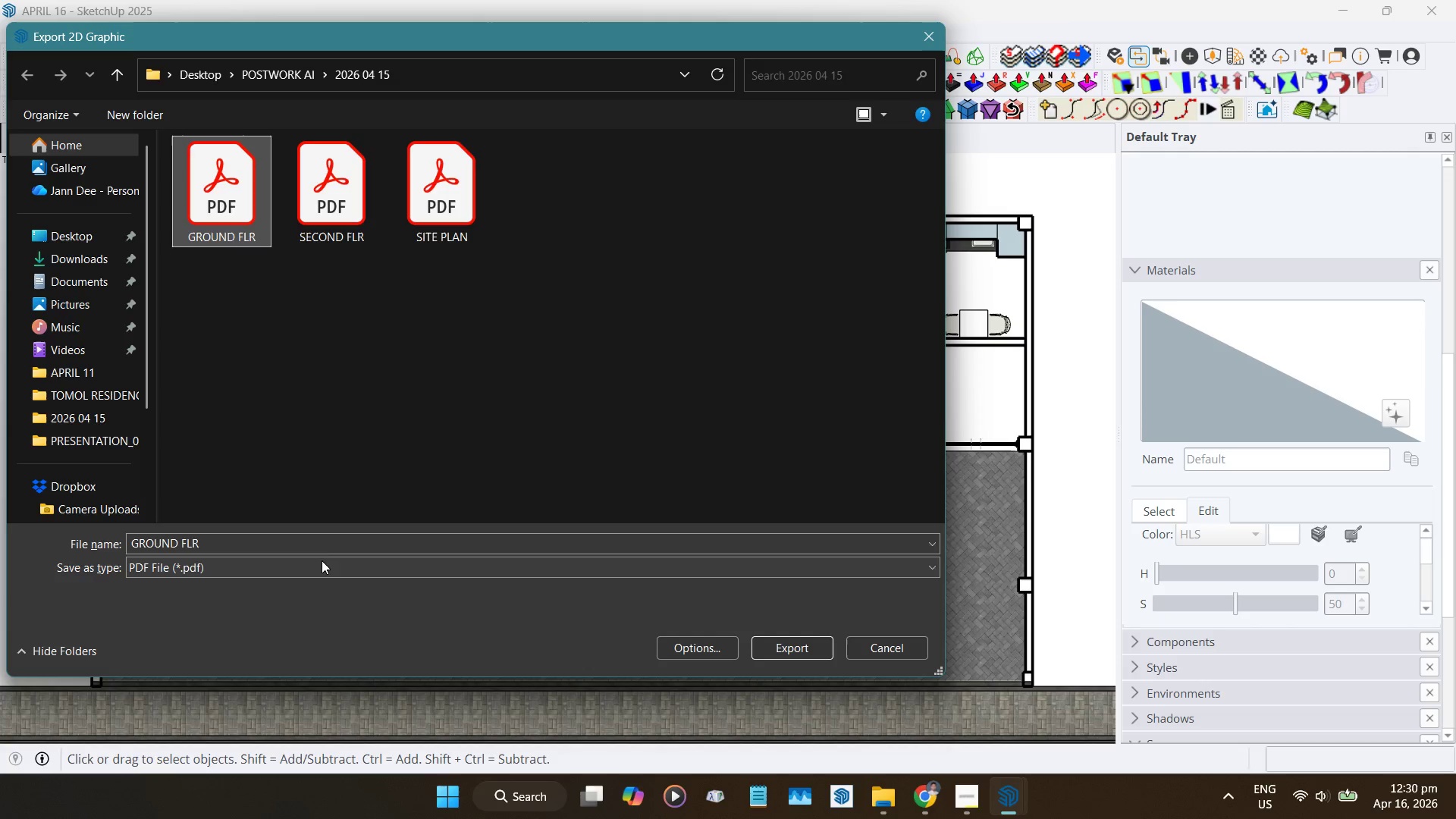 
left_click([322, 550])
 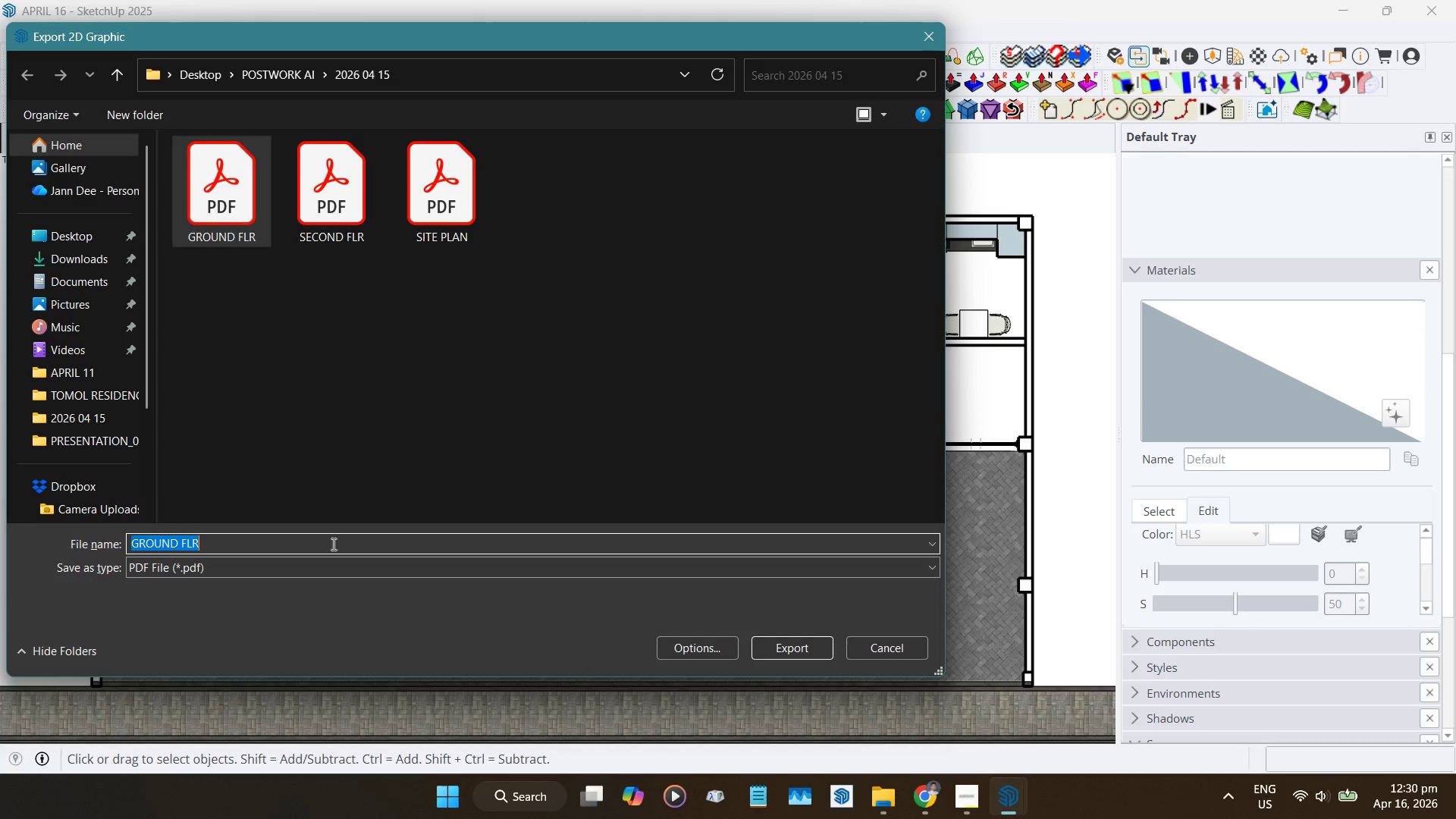 
left_click([332, 544])
 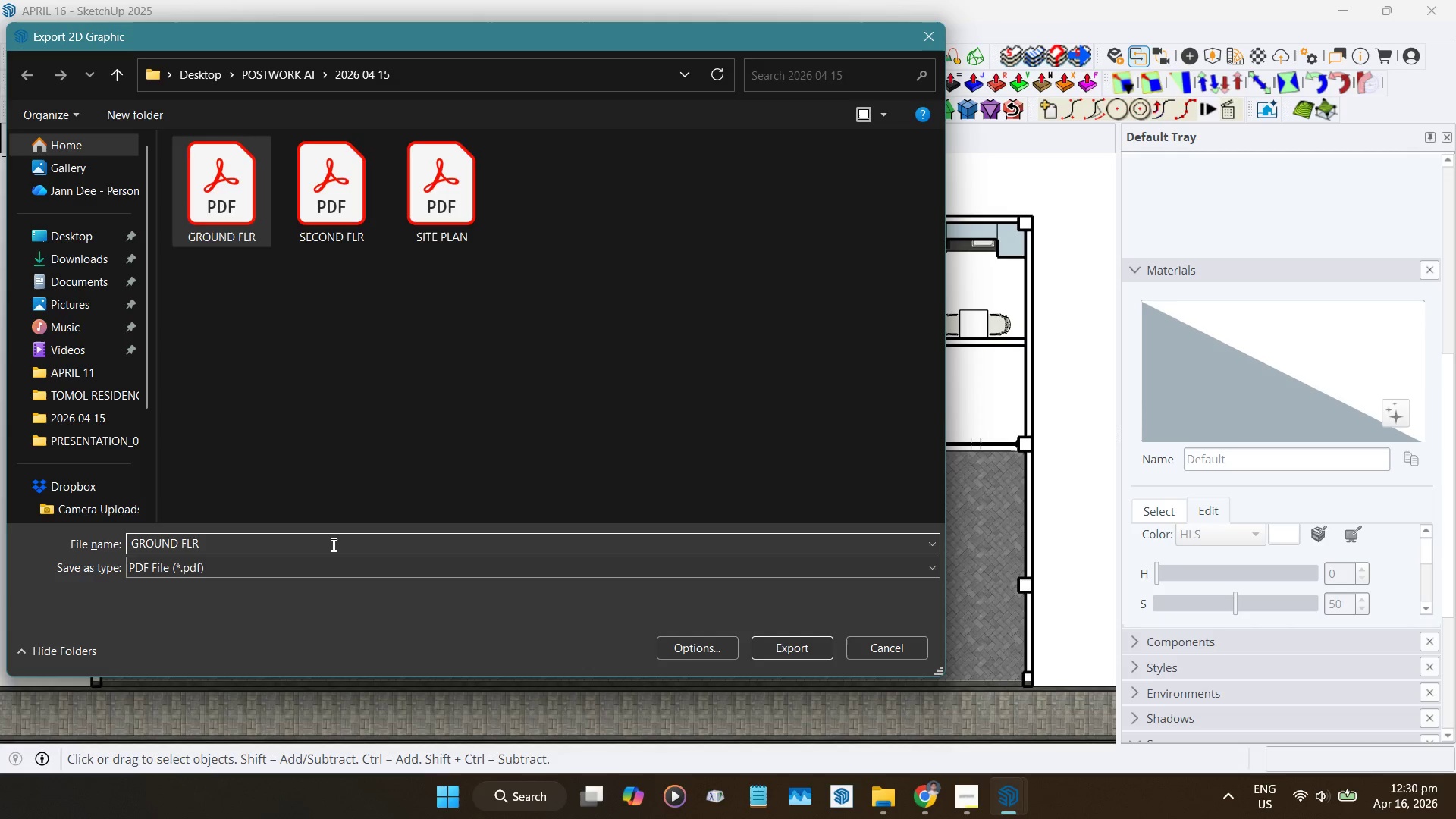 
key(Space)
 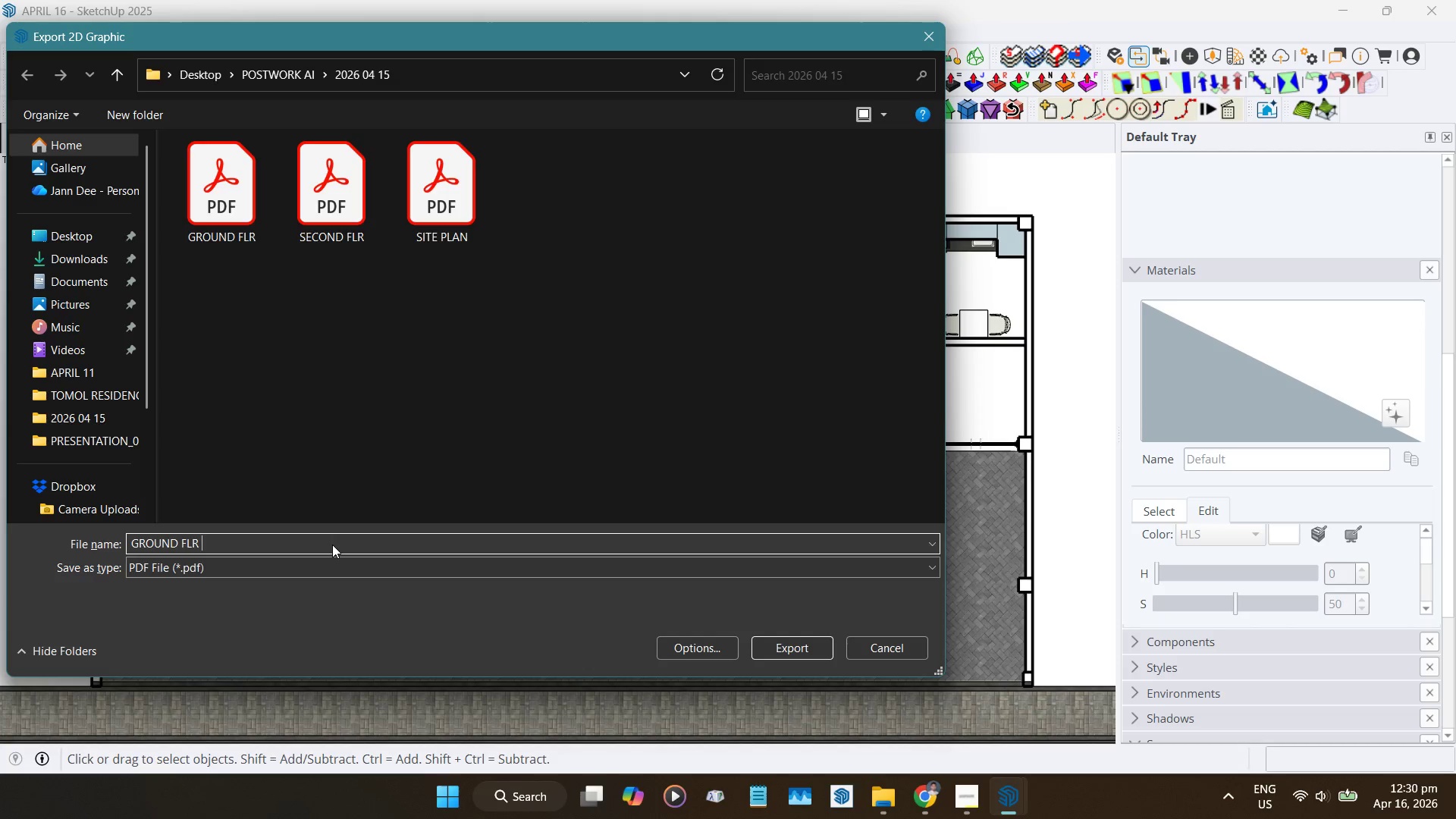 
key(2)
 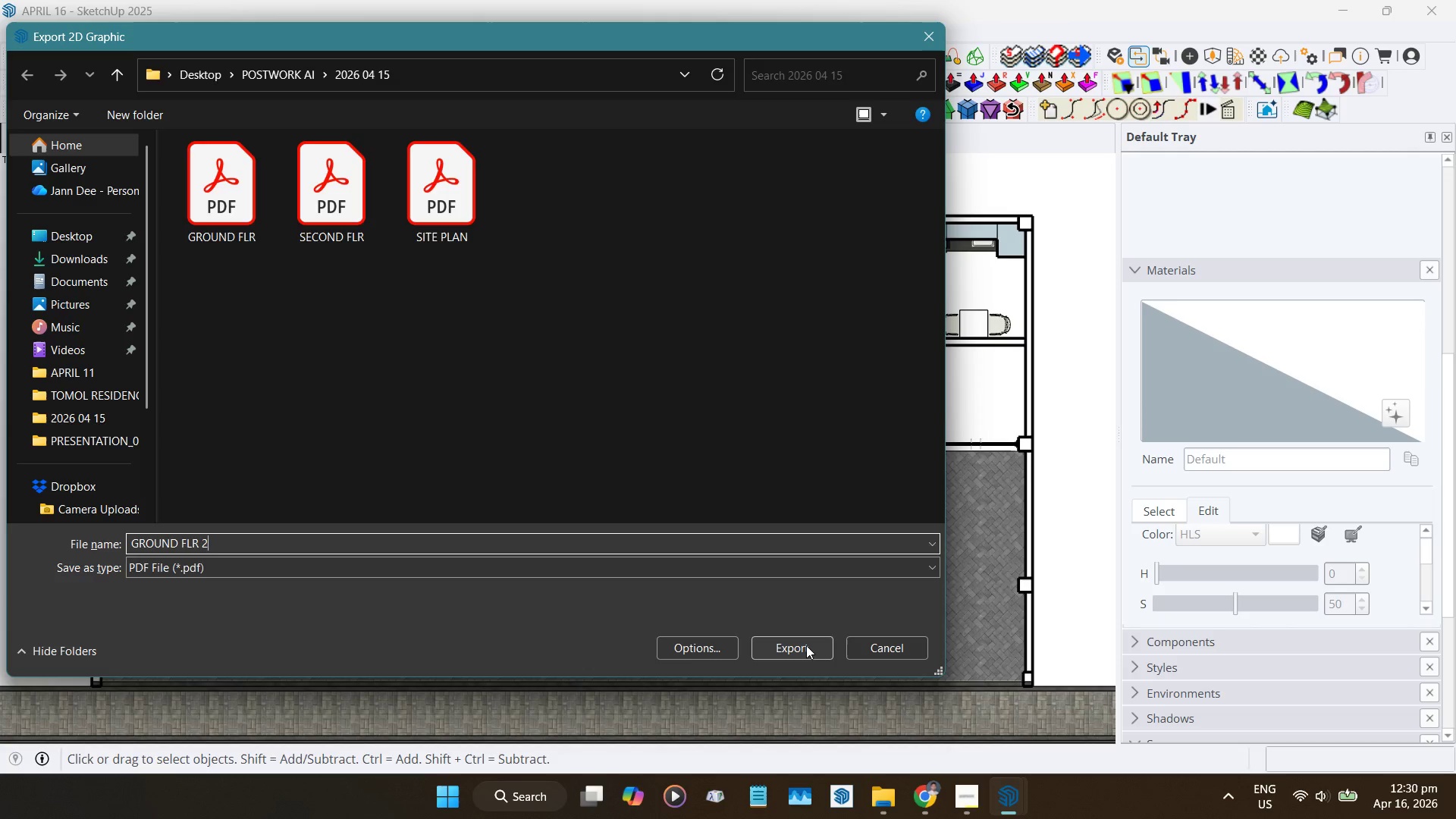 
left_click([806, 645])
 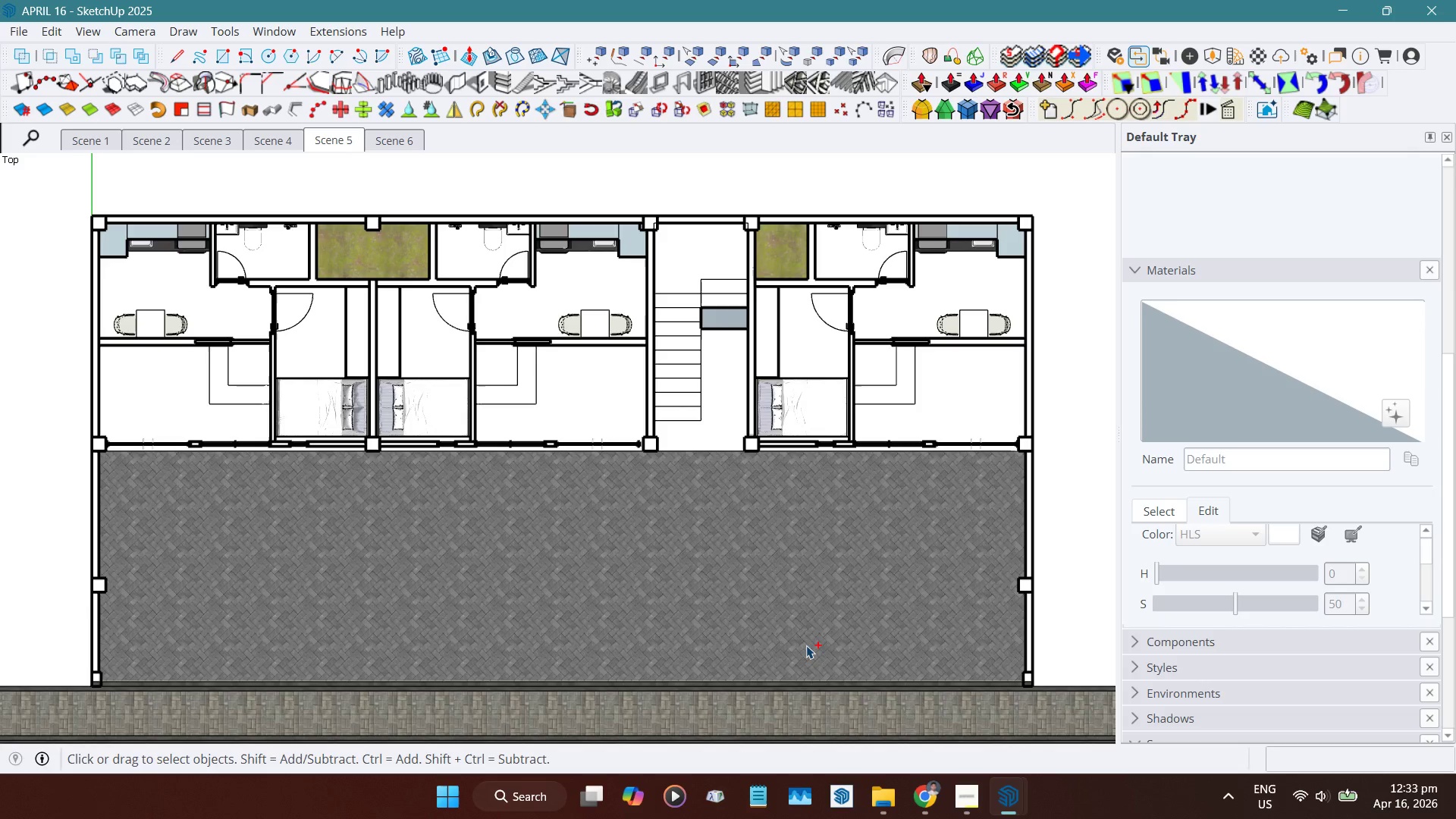 
wait(169.75)
 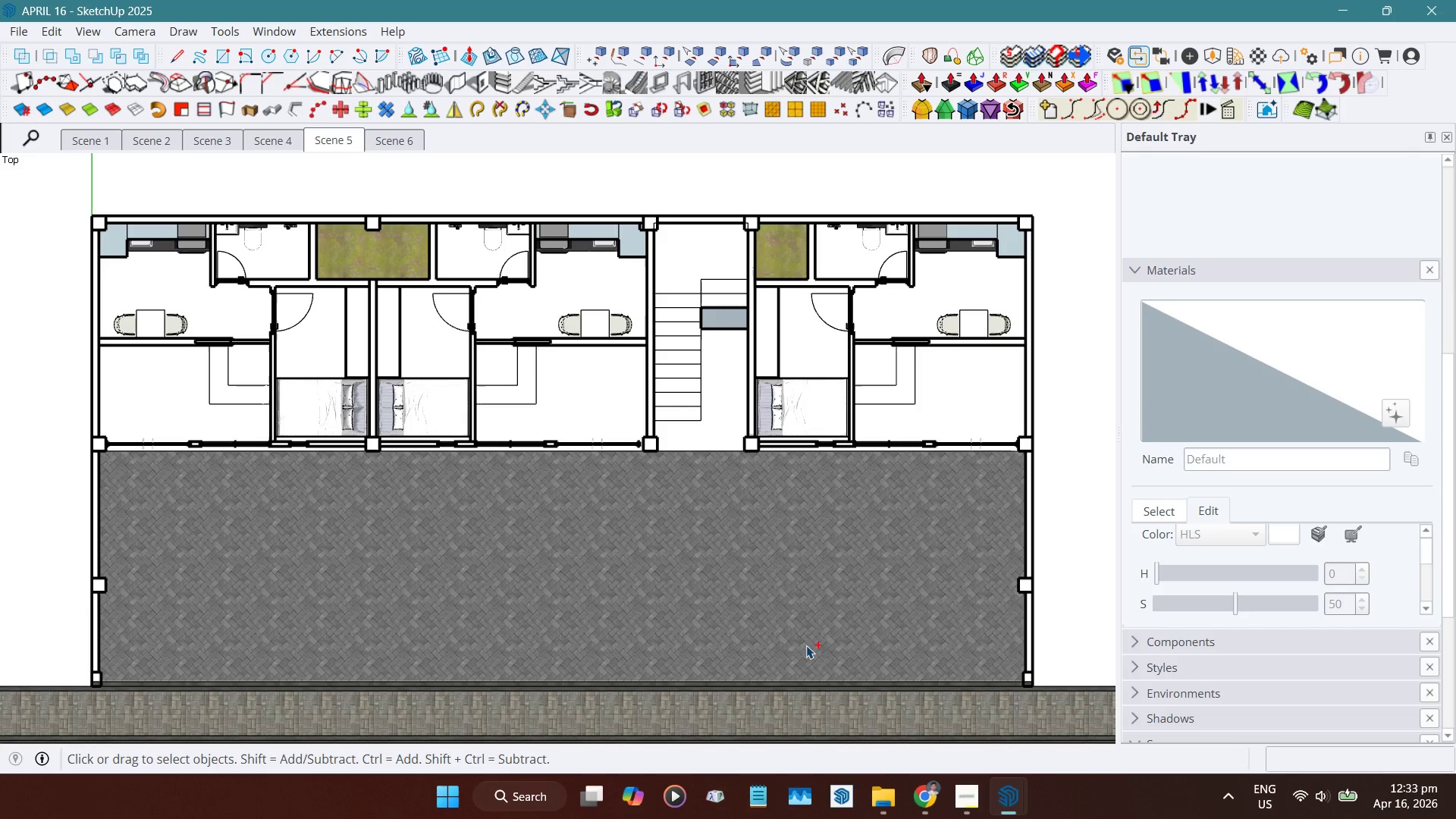 
left_click([186, 170])
 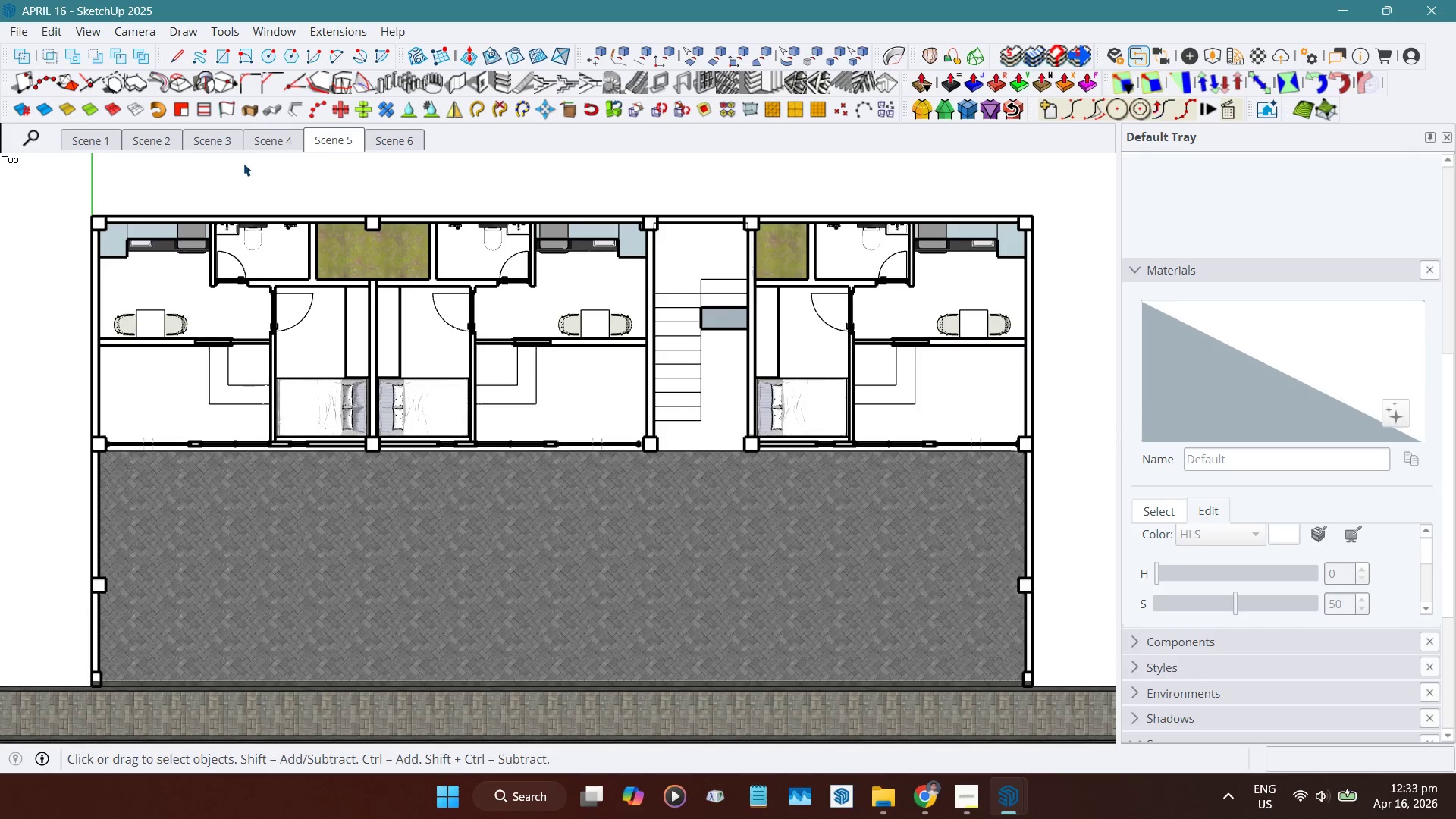 
left_click([379, 135])
 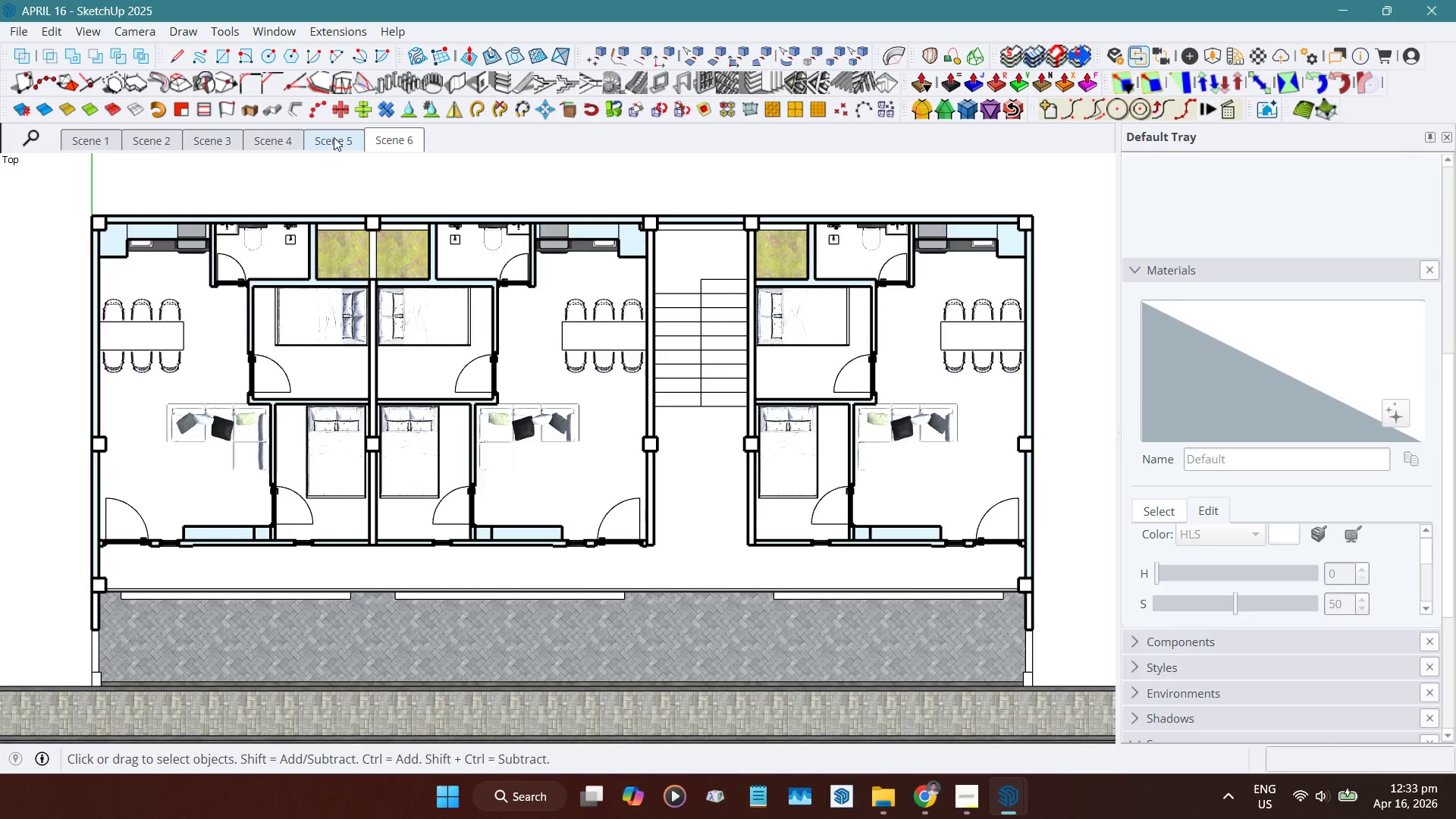 
left_click([334, 136])
 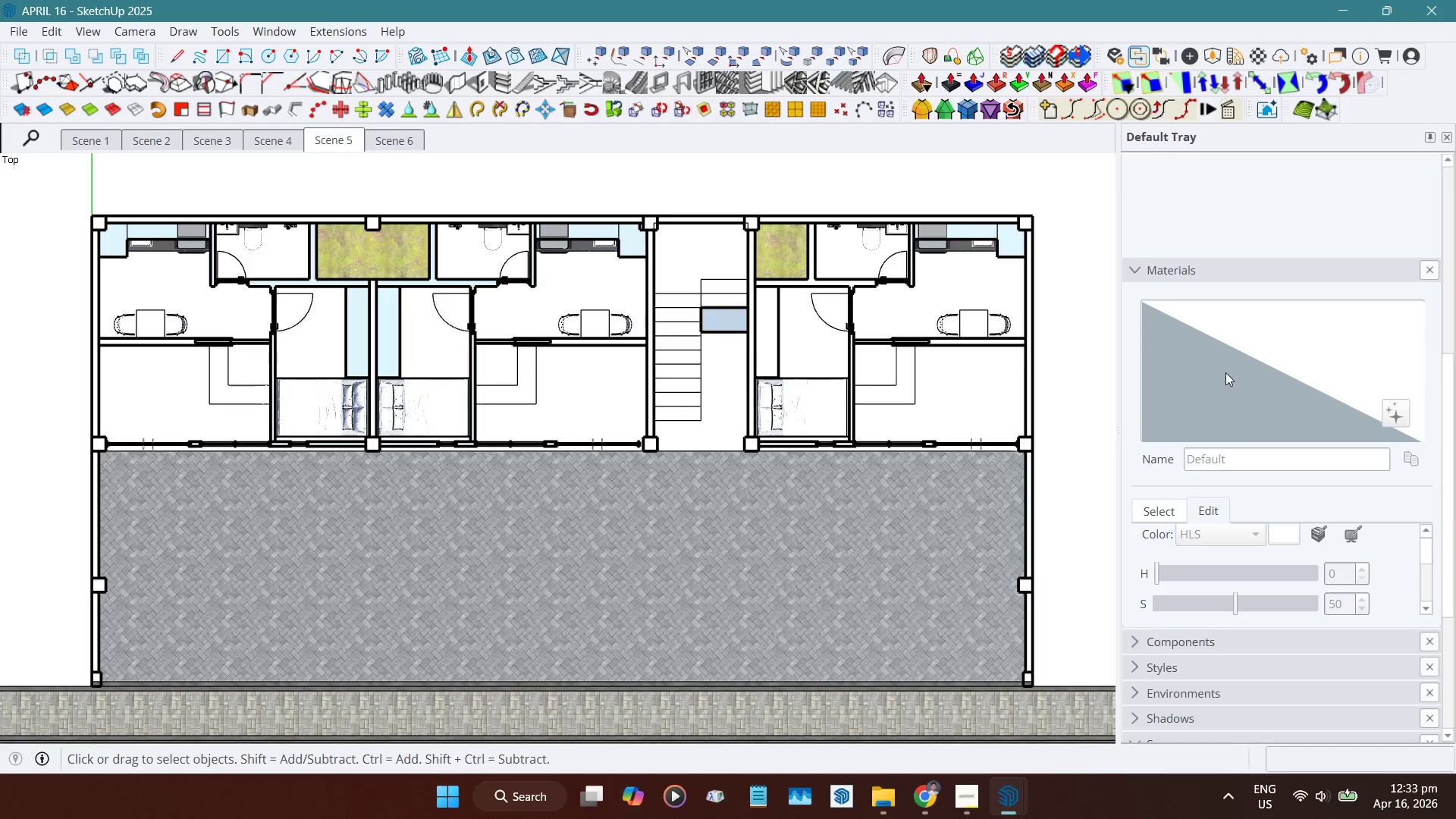 
scroll: coordinate [1211, 371], scroll_direction: up, amount: 9.0
 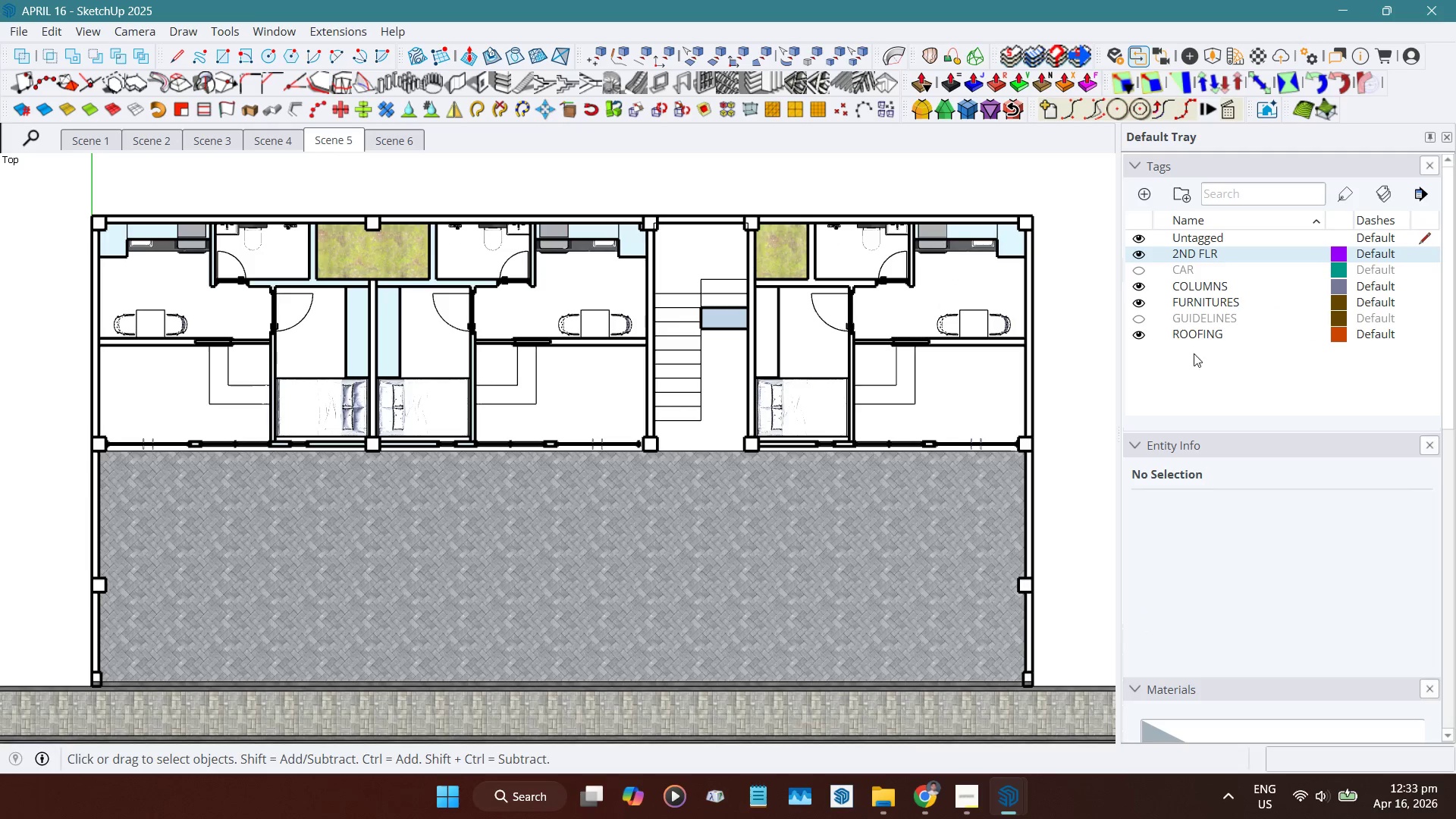 
left_click([1135, 274])
 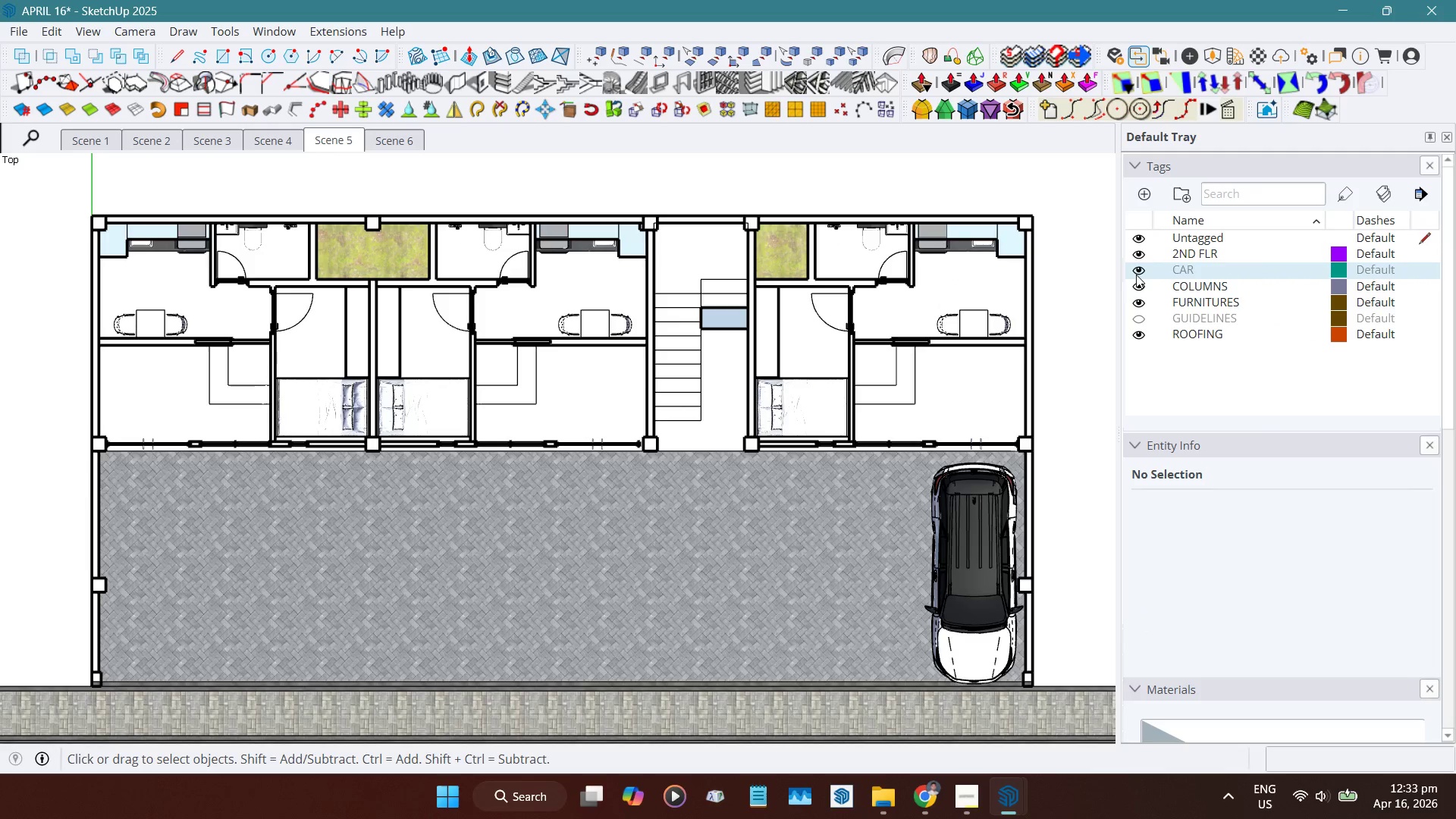 
wait(5.61)
 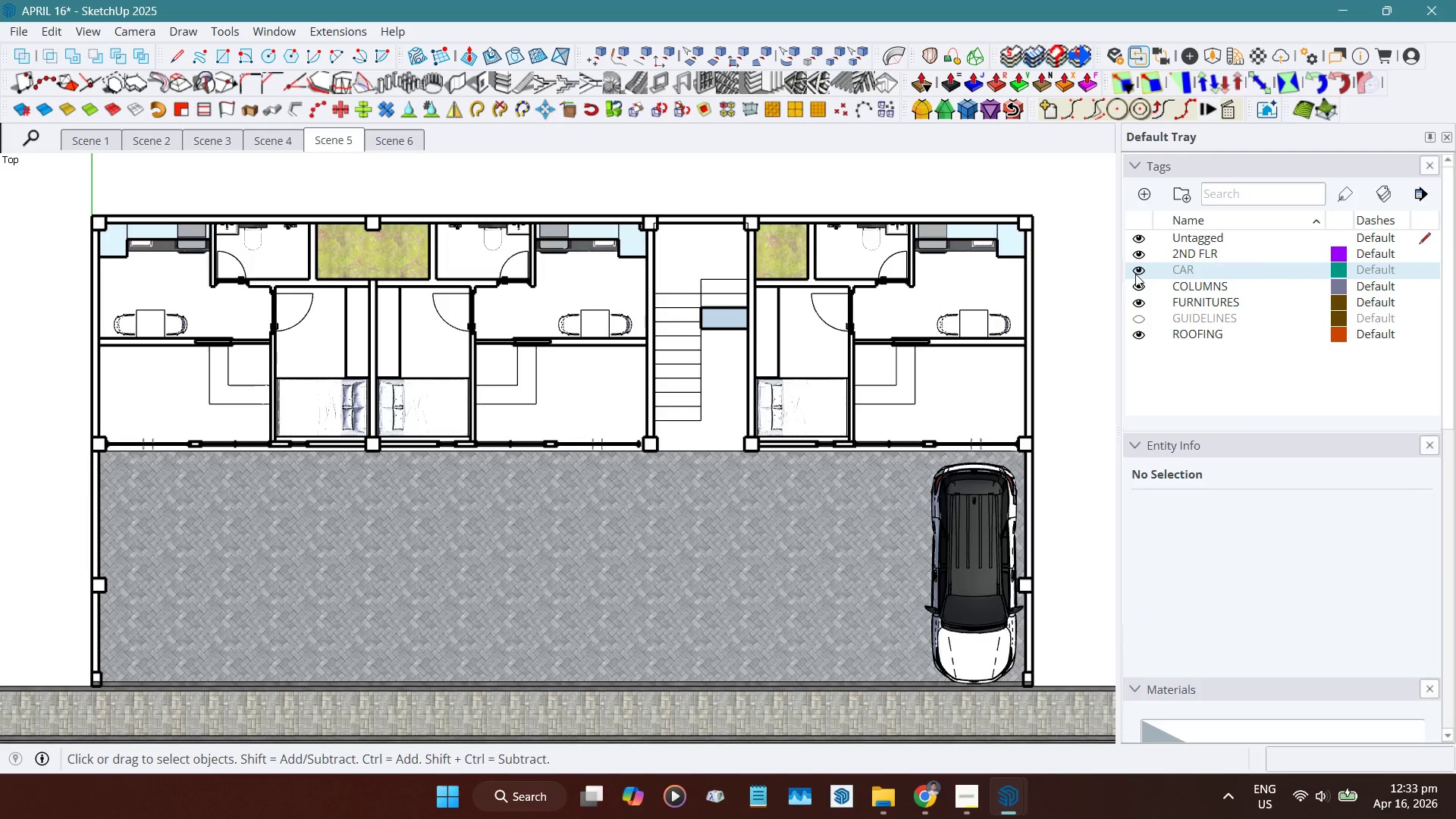 
mouse_move([902, 776])
 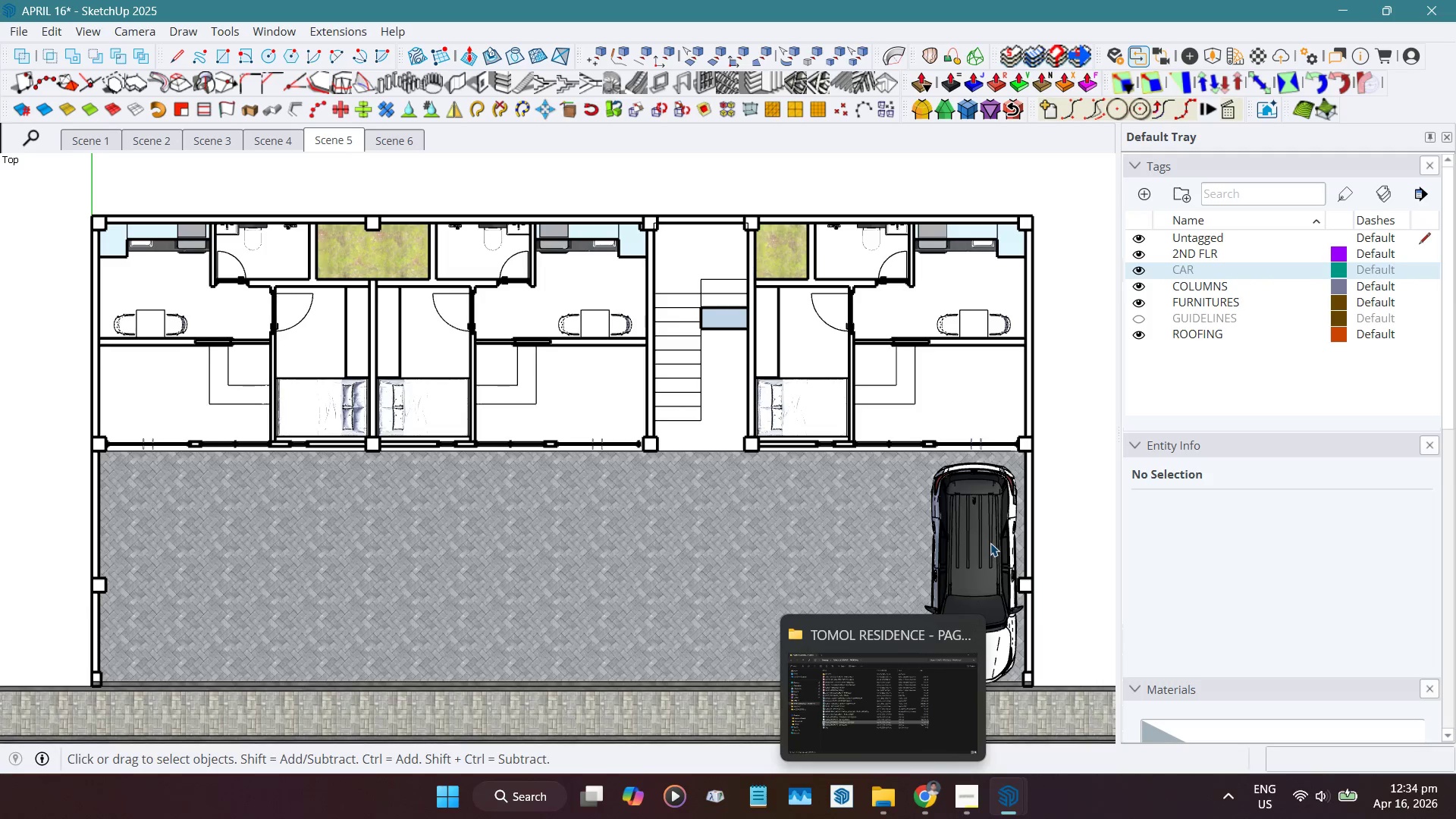 
left_click([990, 543])
 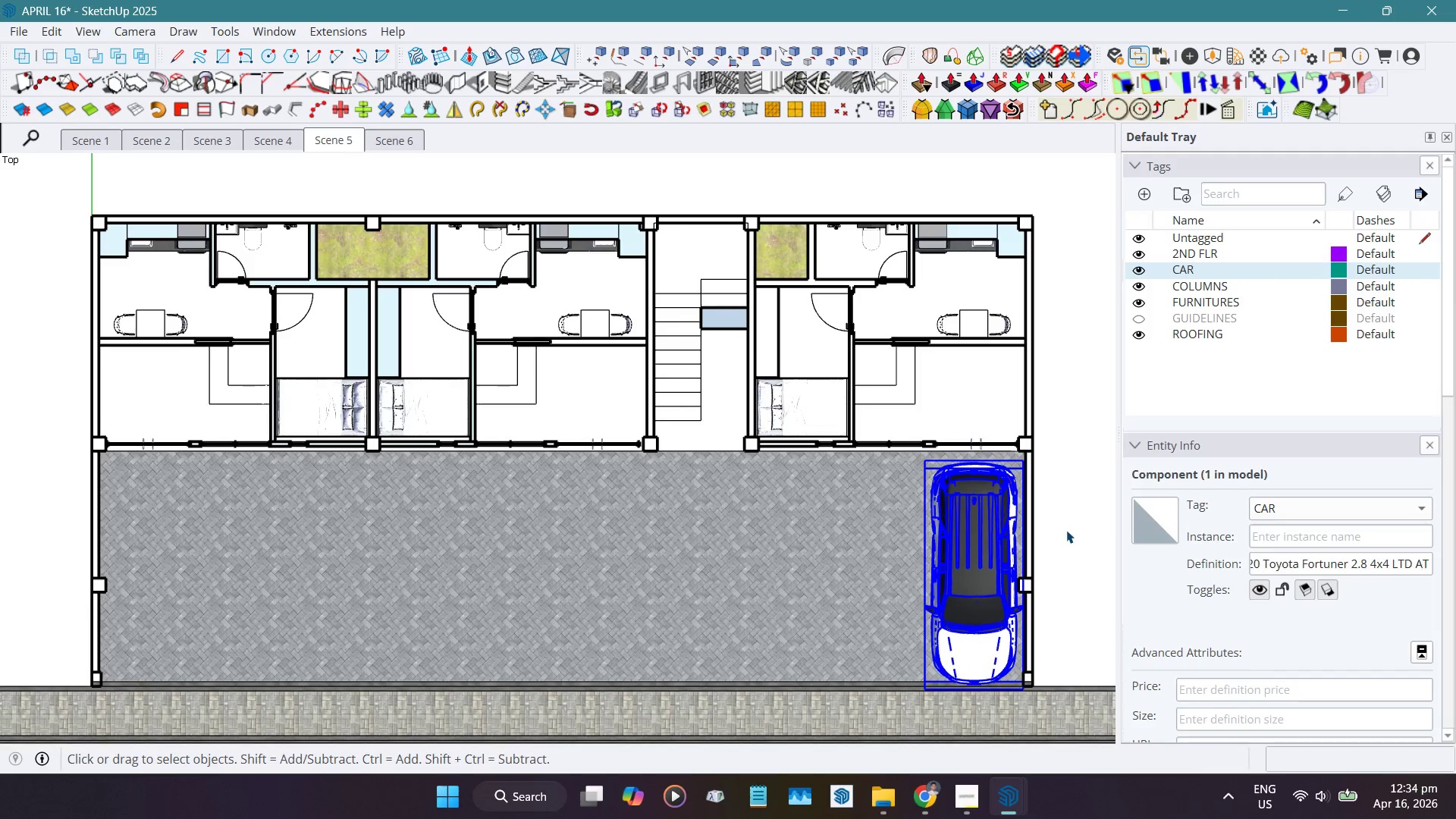 
left_click([1070, 529])
 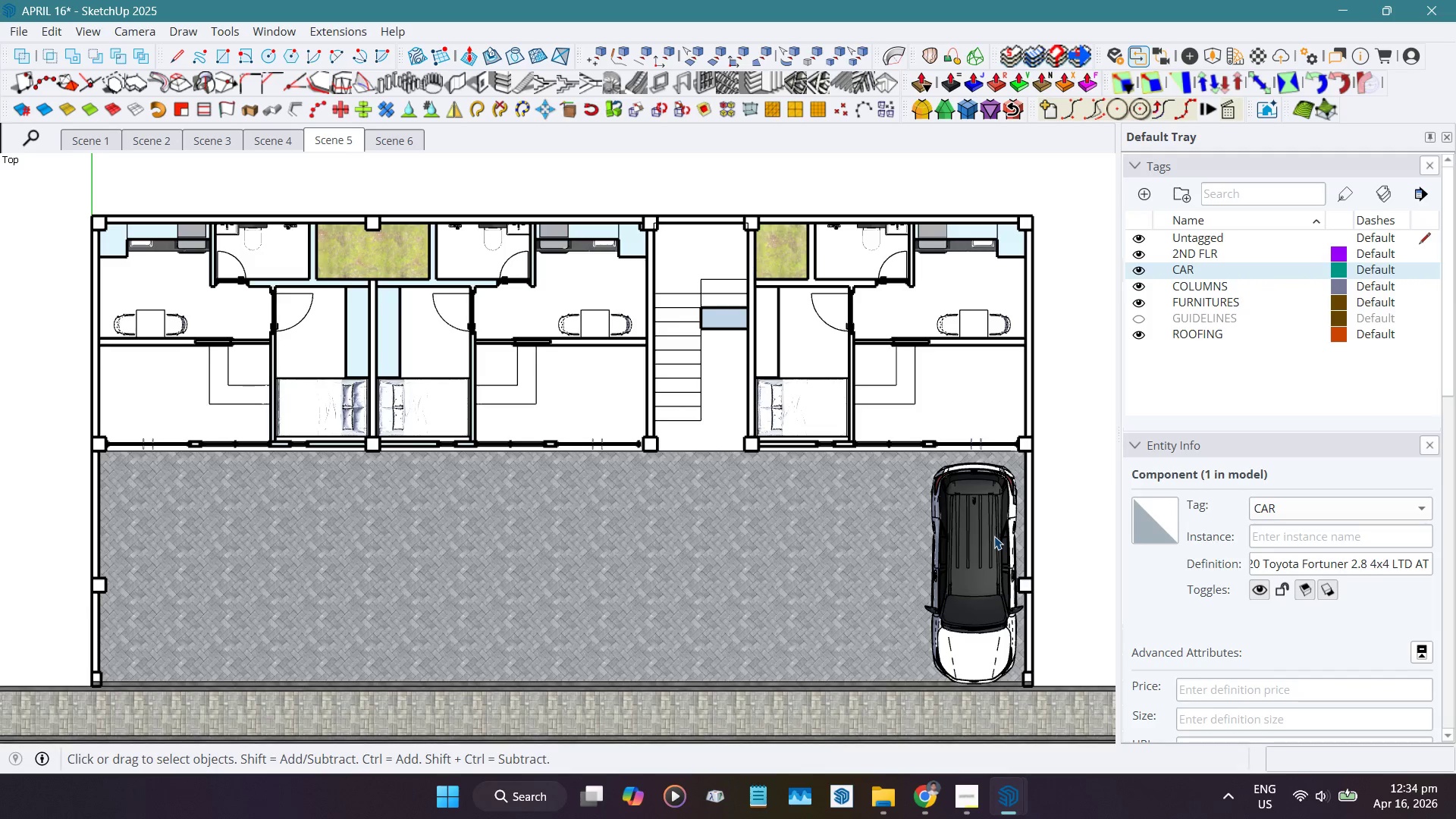 
left_click([994, 536])
 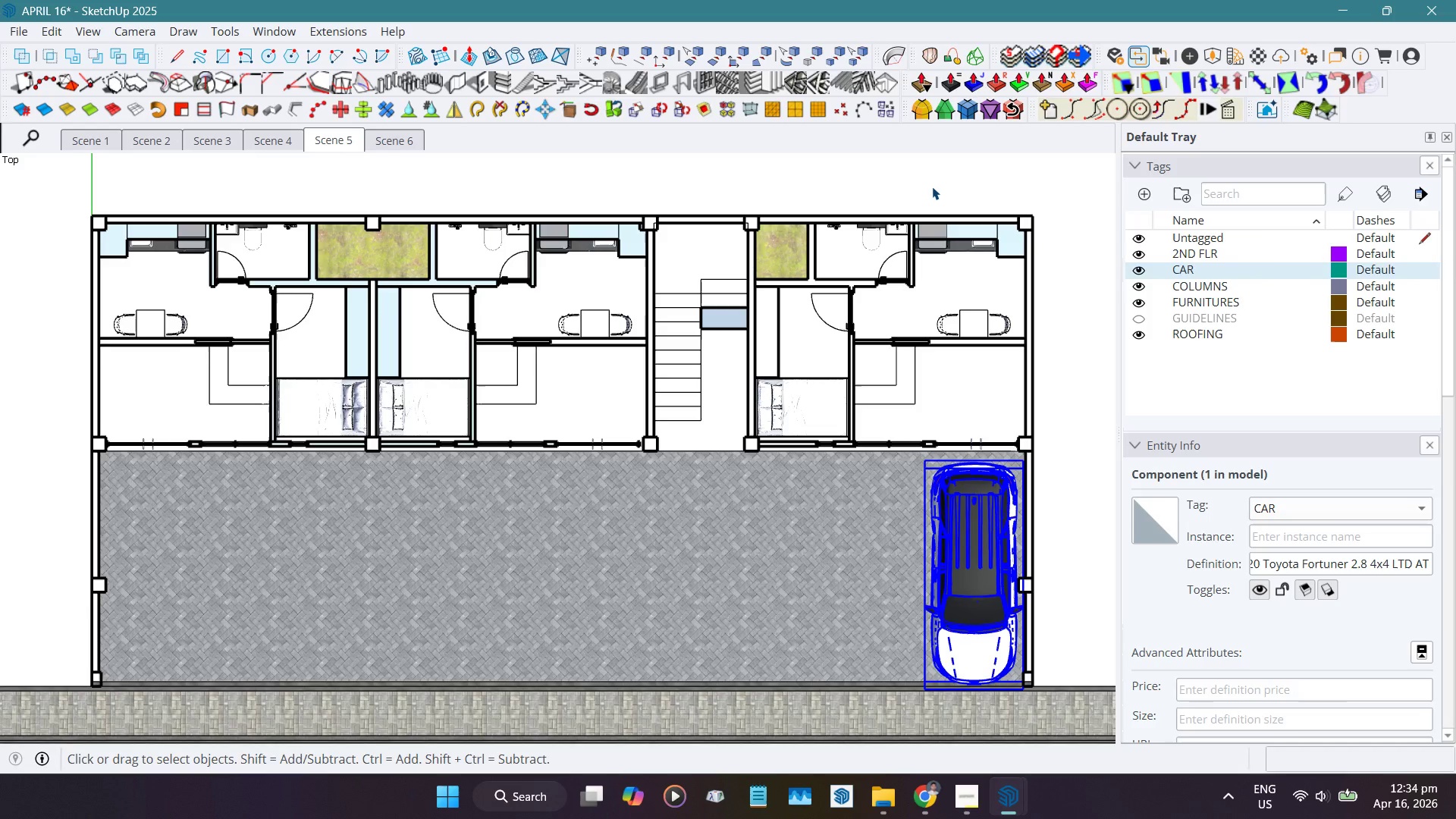 
key(Shift+W)
 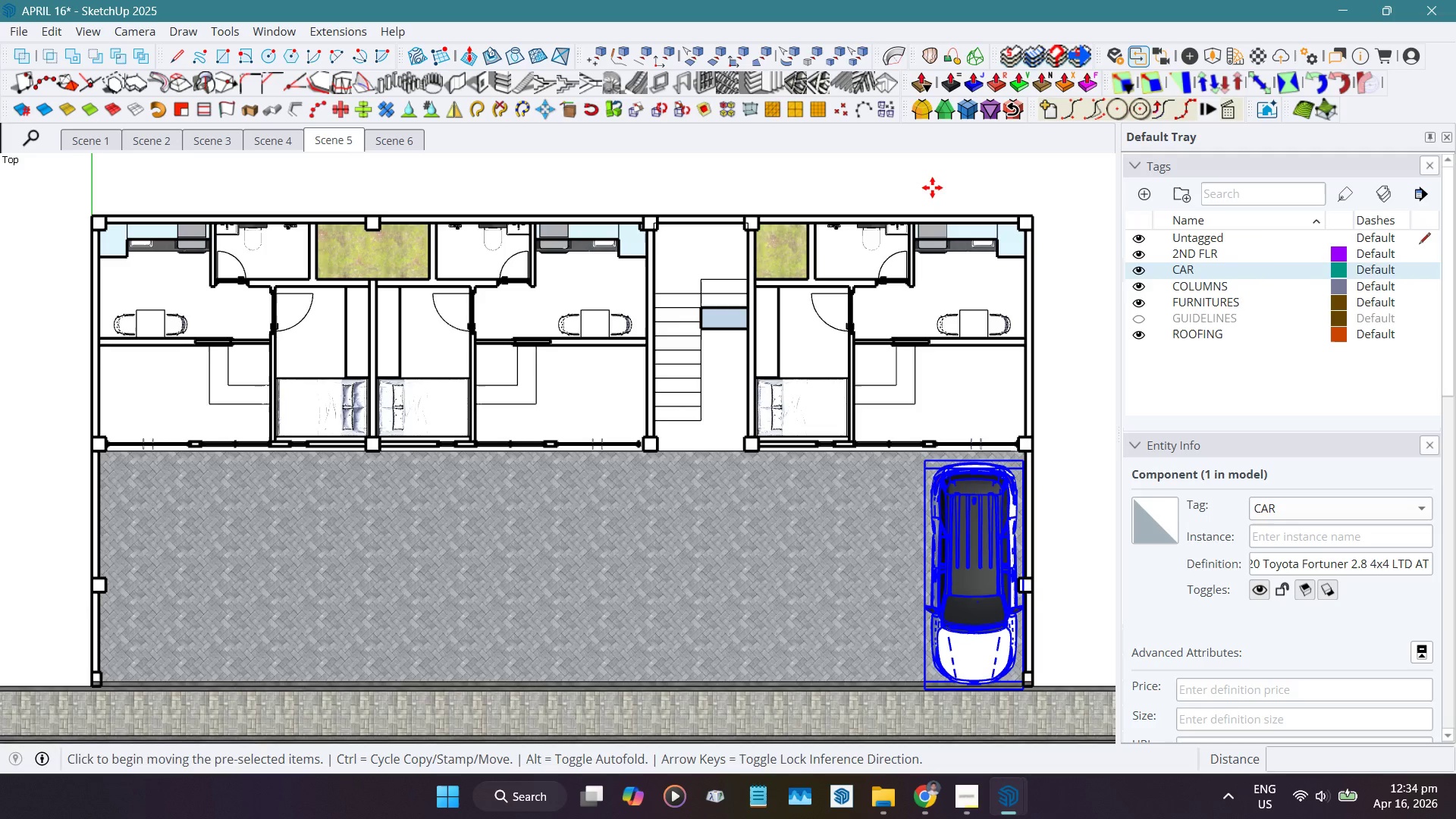 
left_click([932, 187])
 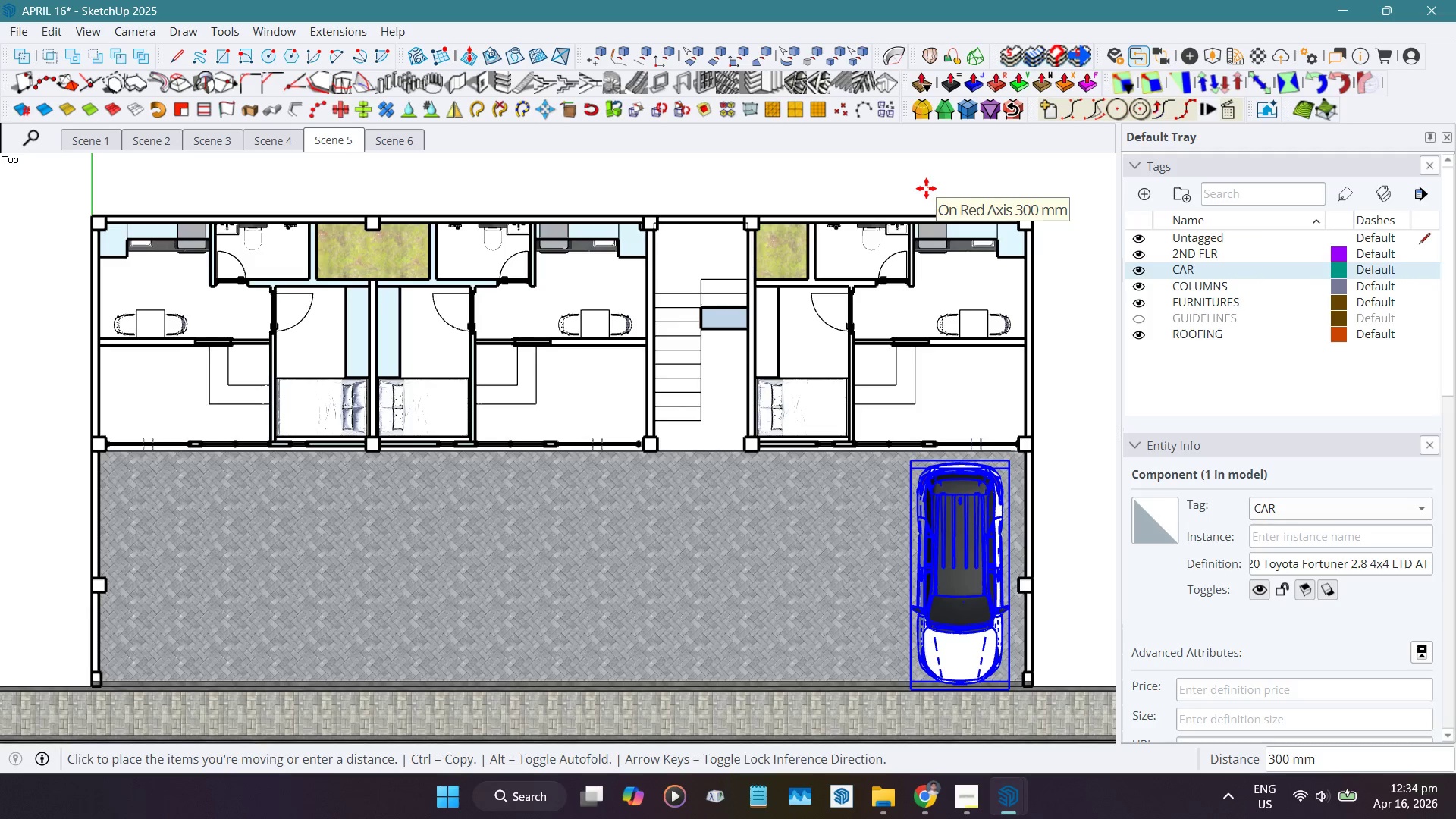 
left_click([926, 188])
 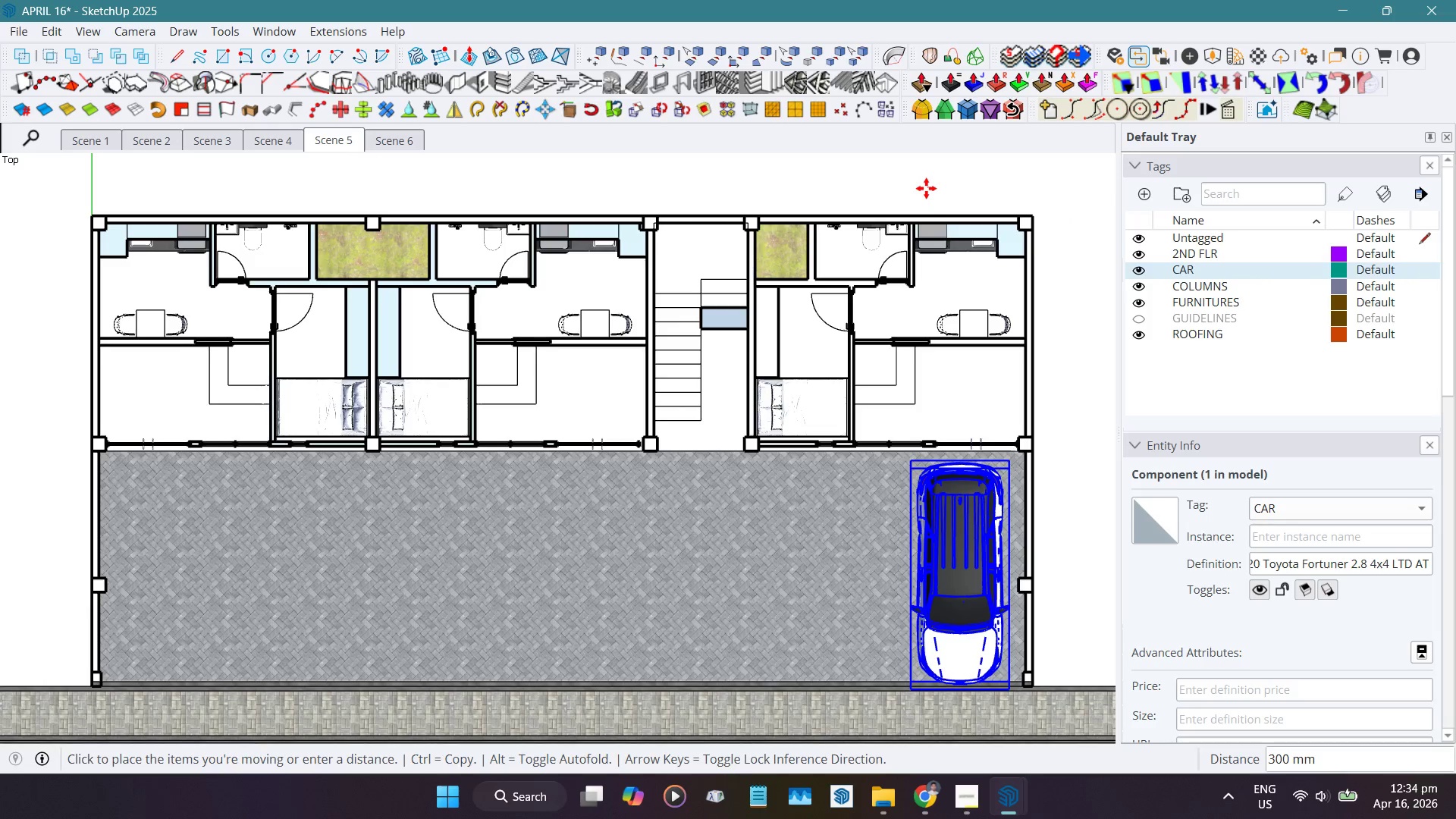 
key(Space)
 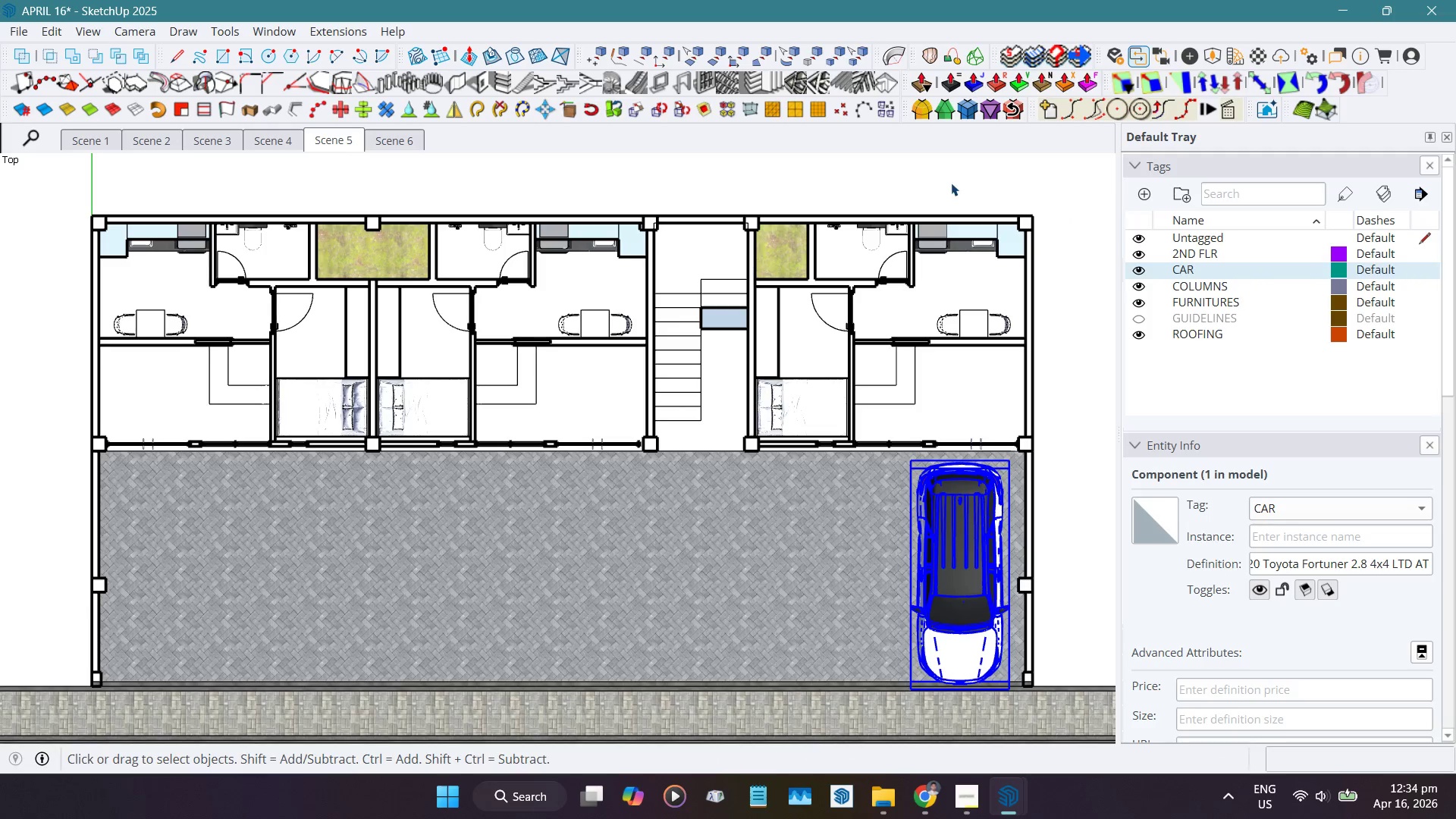 
key(Shift+W)
 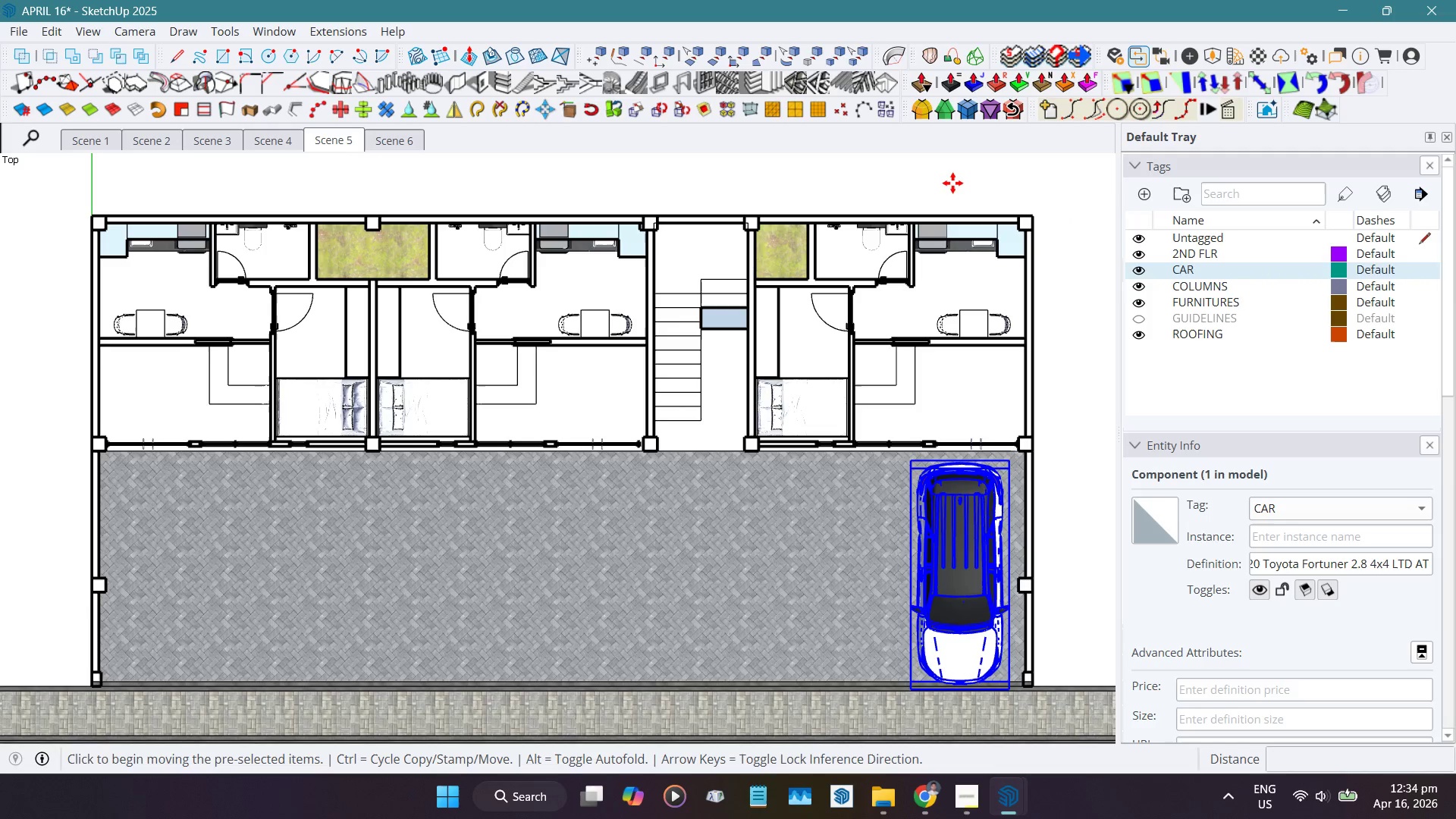 
left_click([952, 183])
 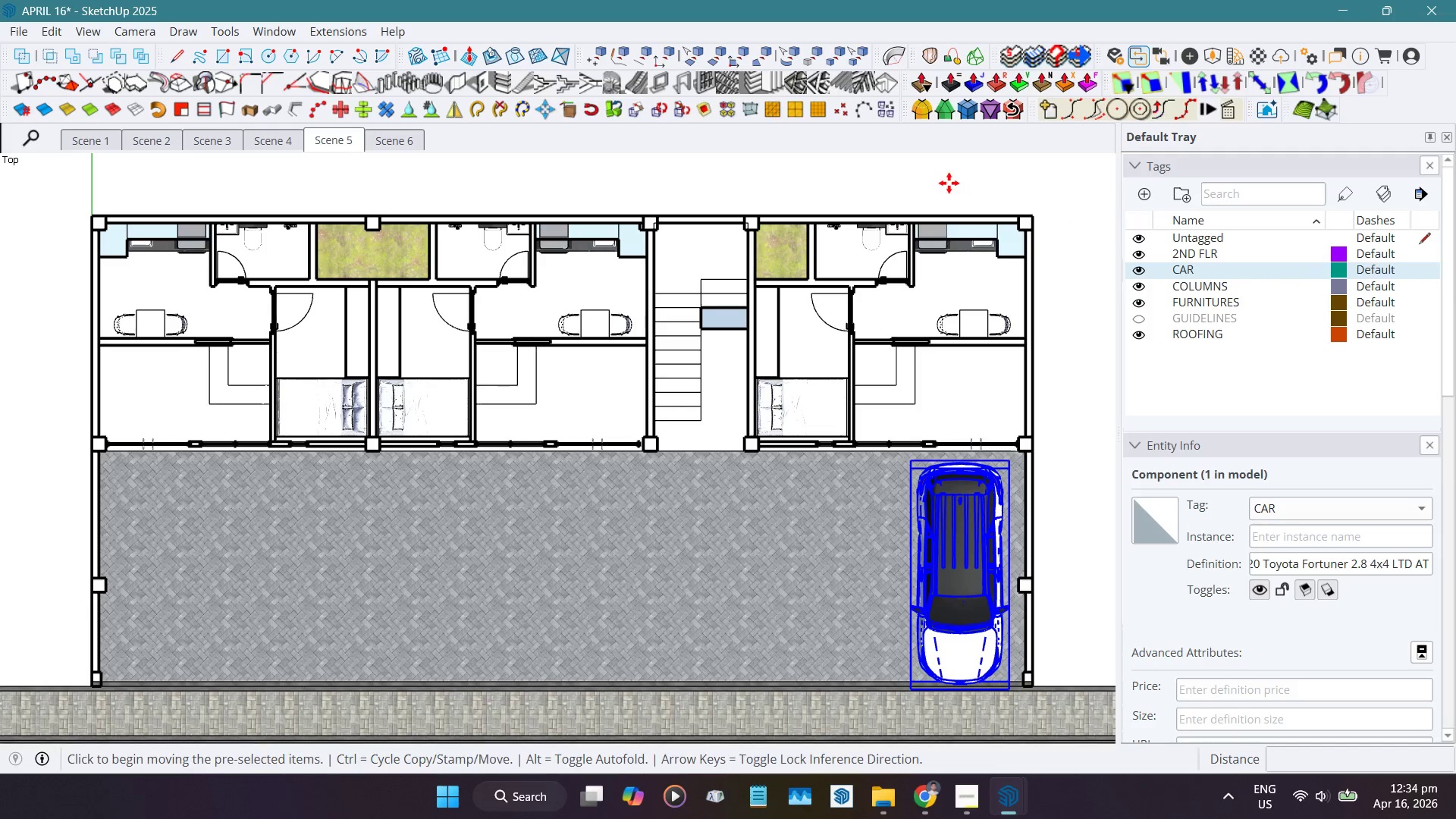 
key(Control+ControlLeft)
 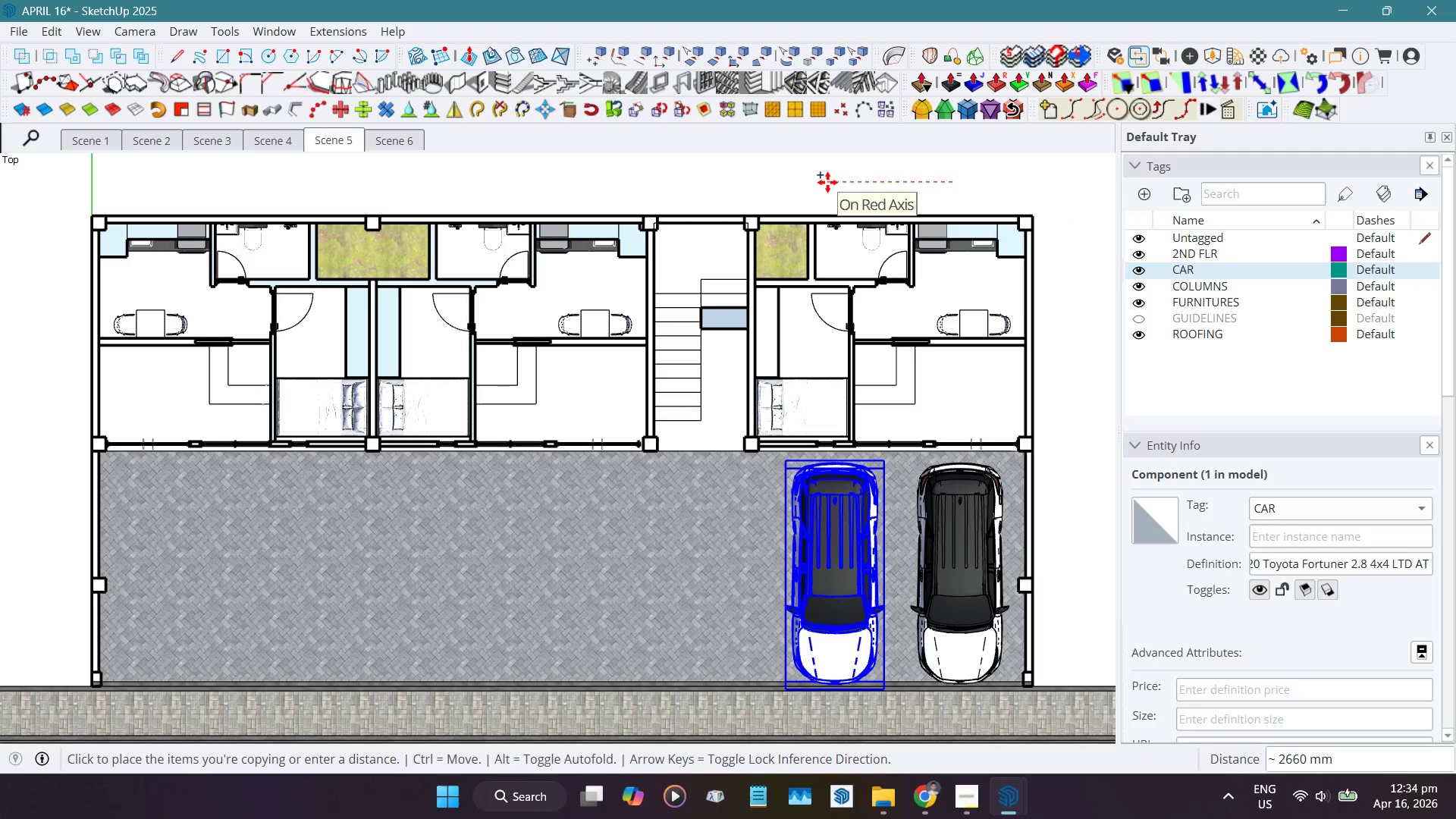 
key(Numpad3)
 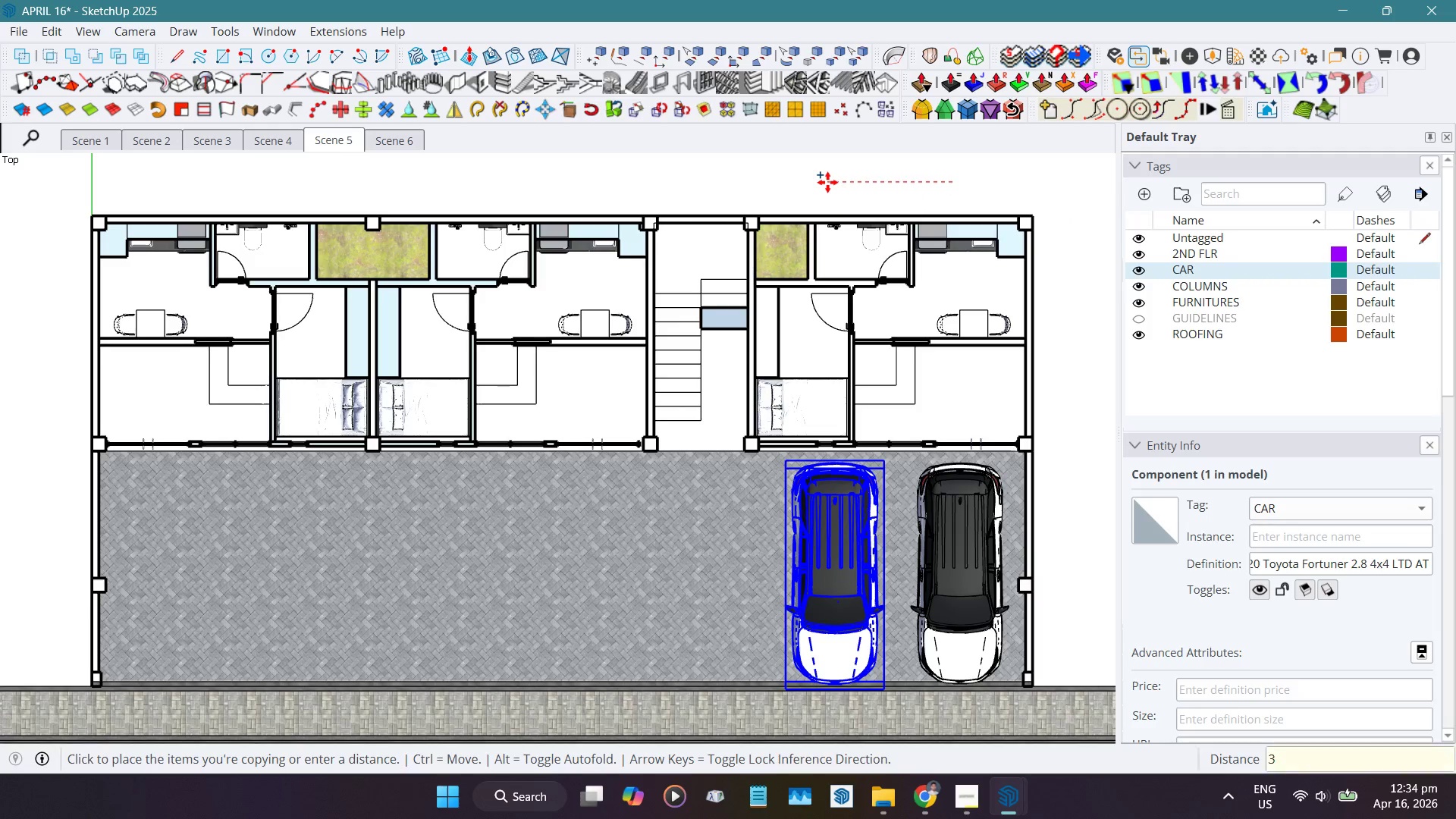 
key(Numpad0)
 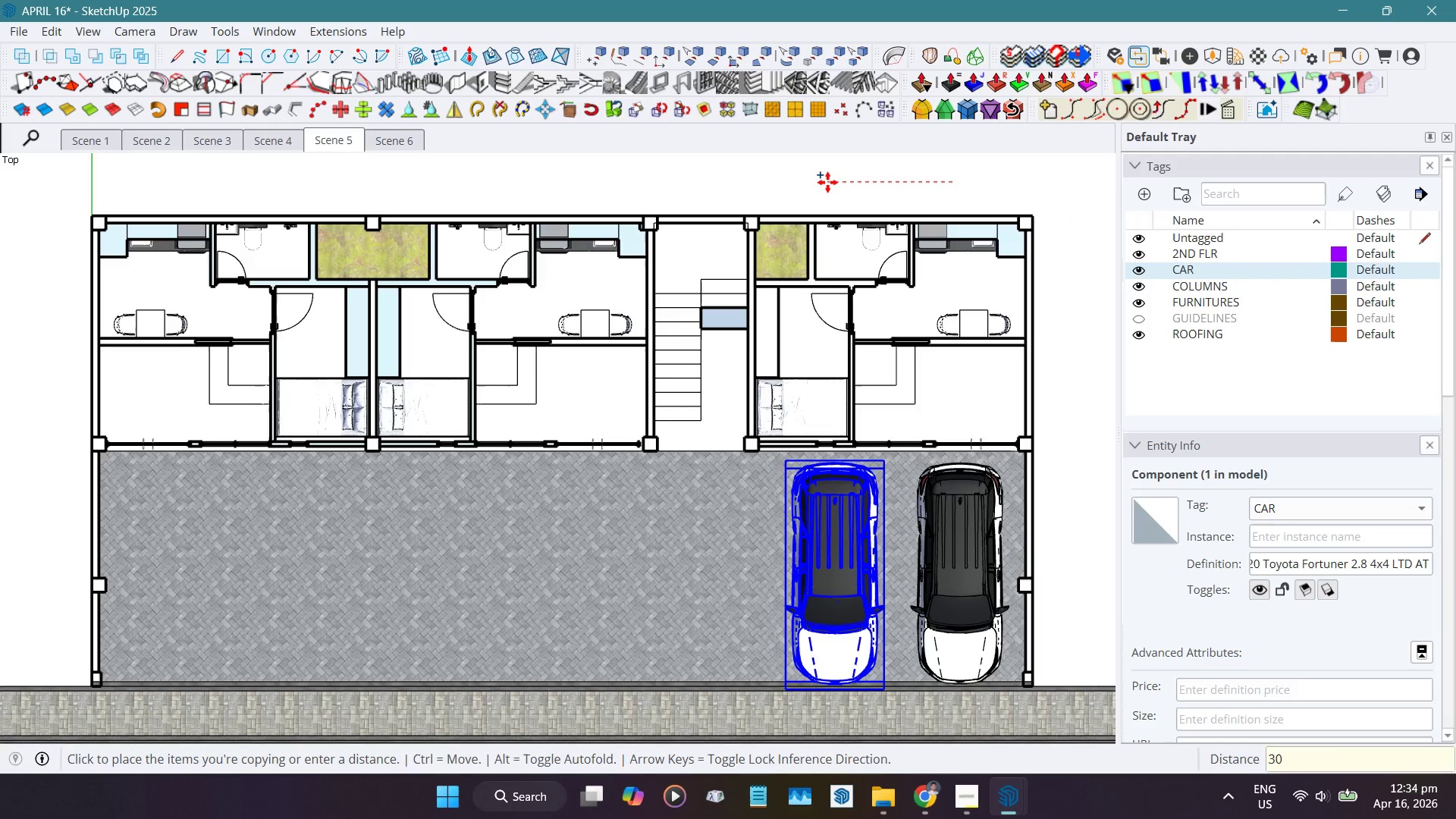 
key(Numpad0)
 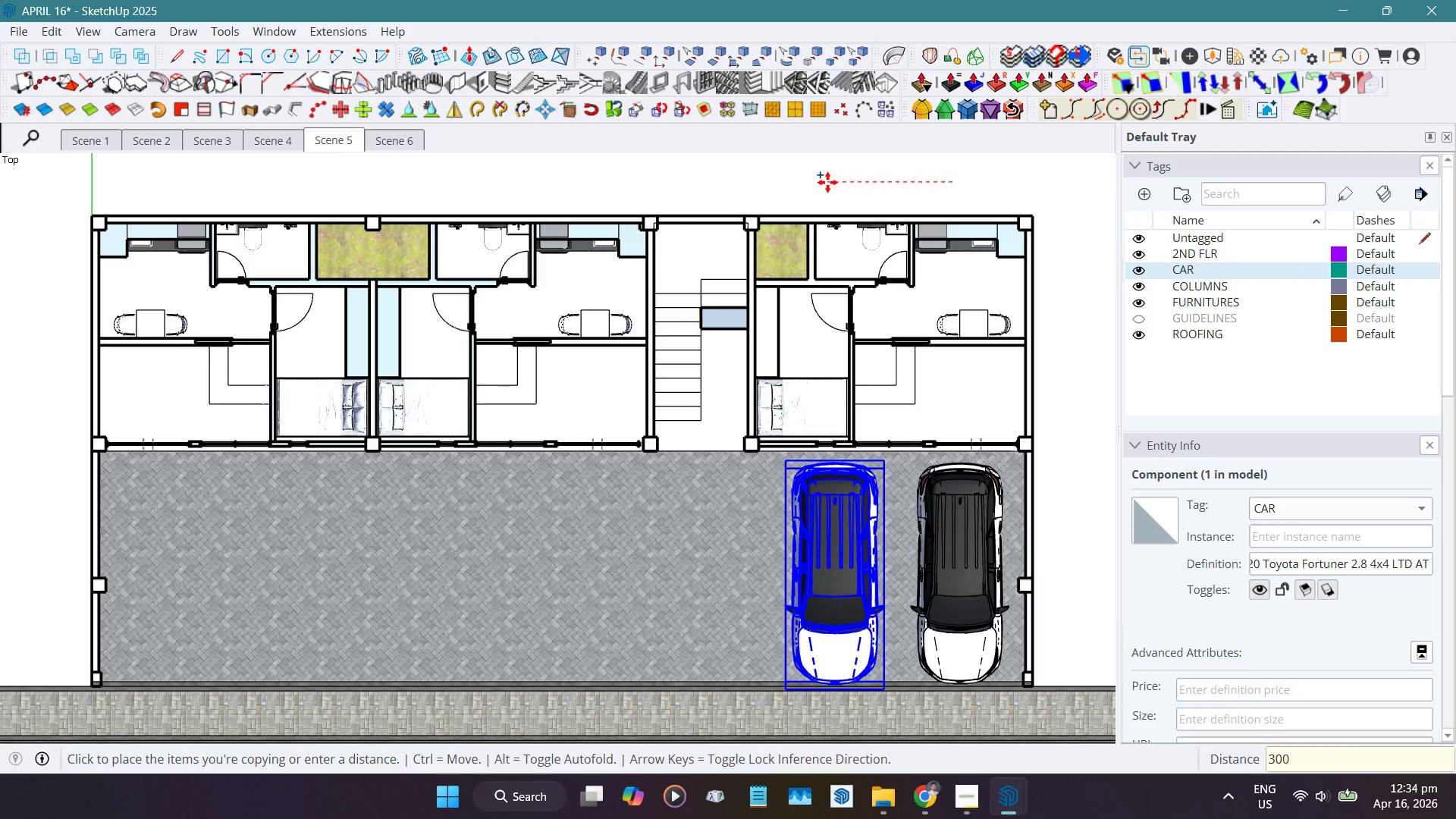 
key(Numpad0)
 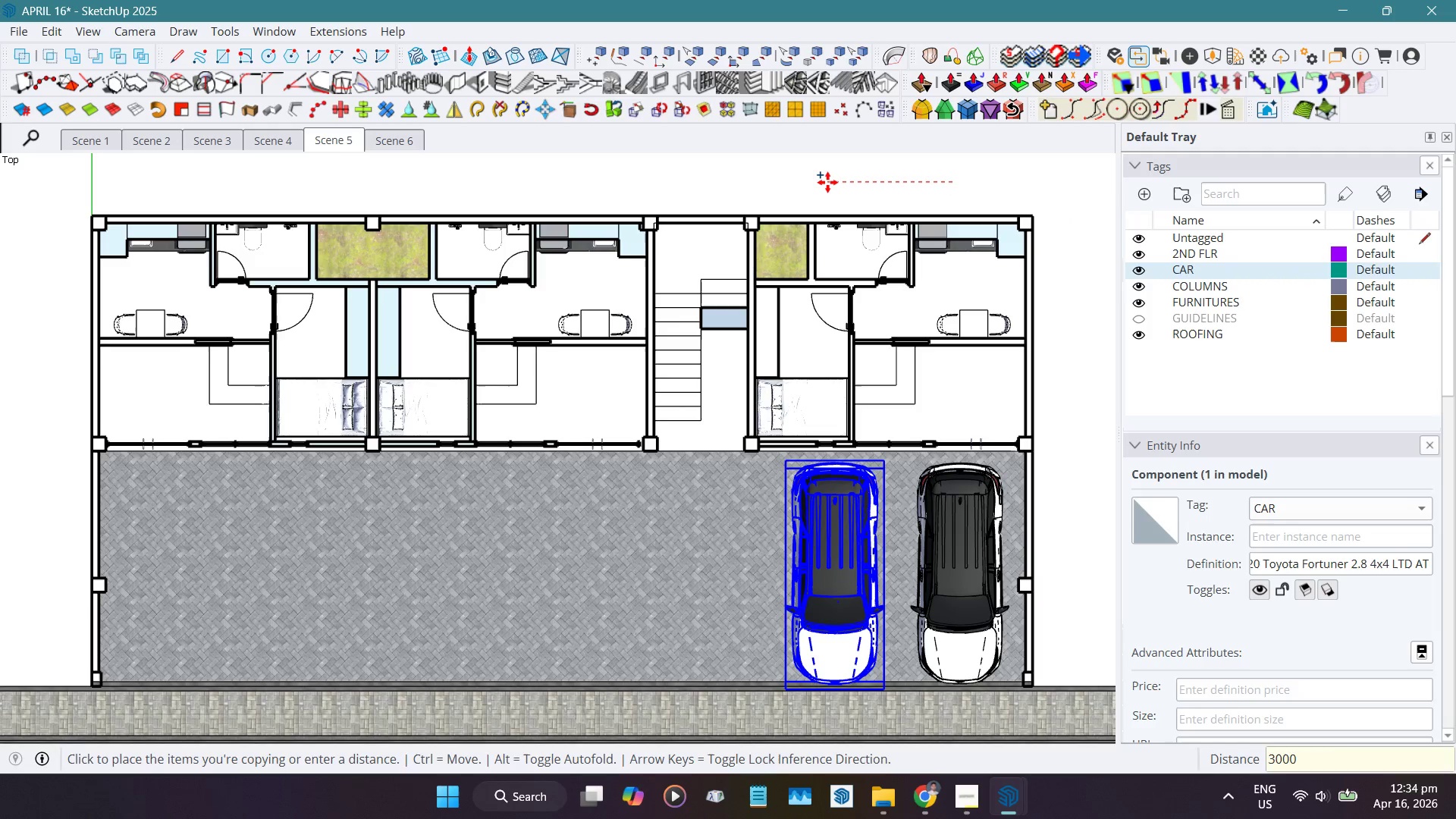 
key(NumpadEnter)
 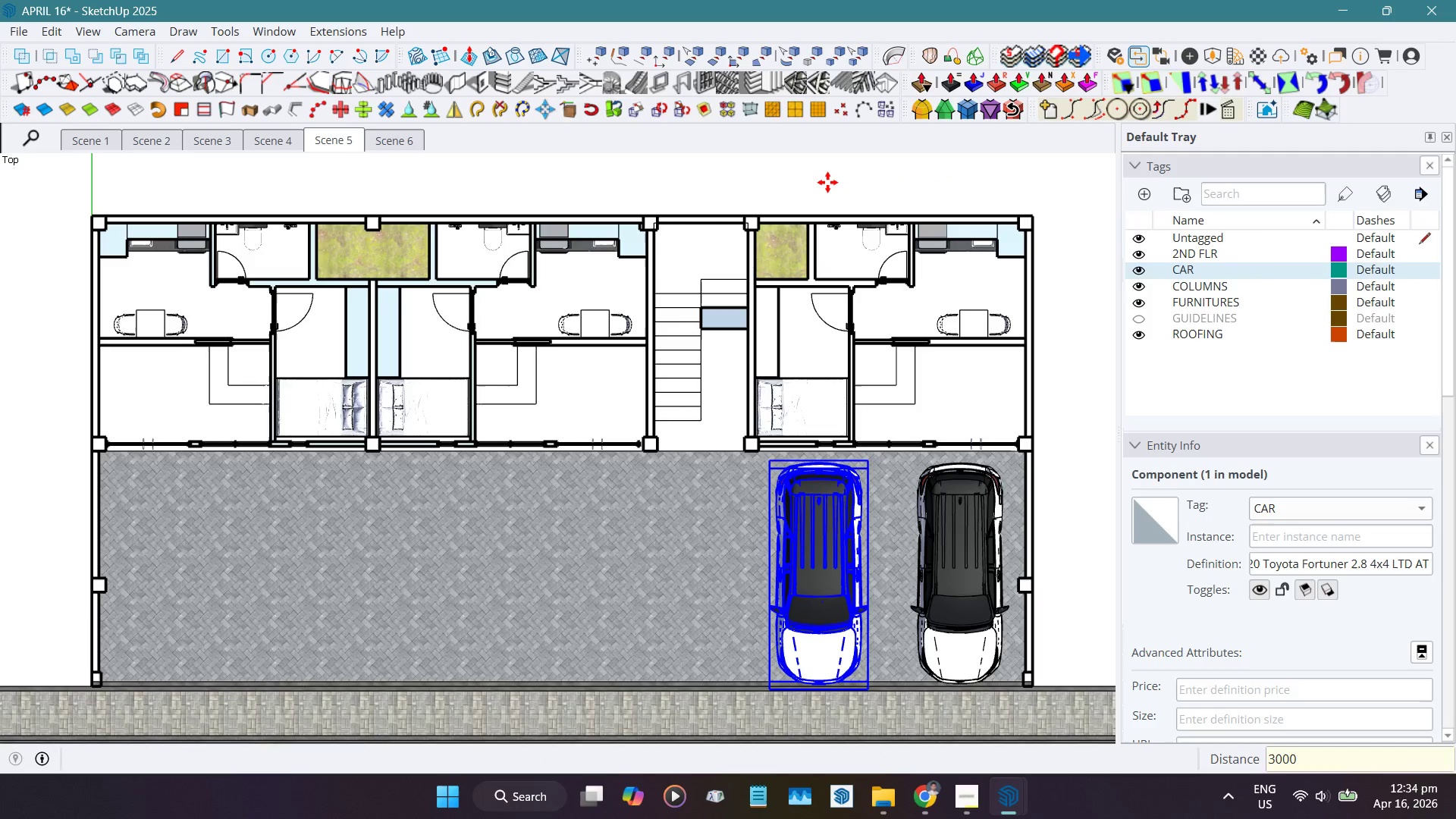 
key(Space)
 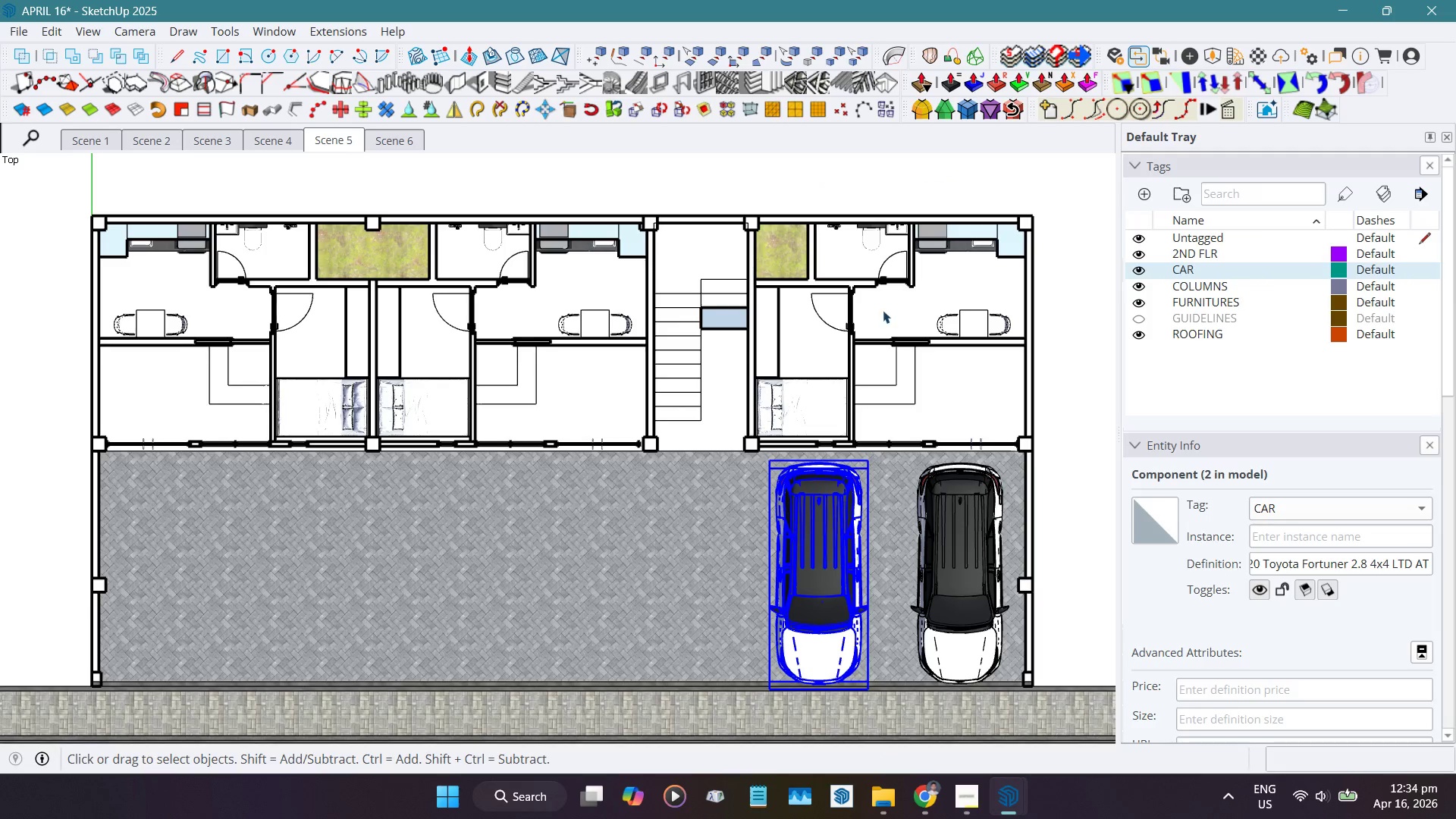 
hold_key(key=ShiftLeft, duration=0.61)
left_click([975, 529])
 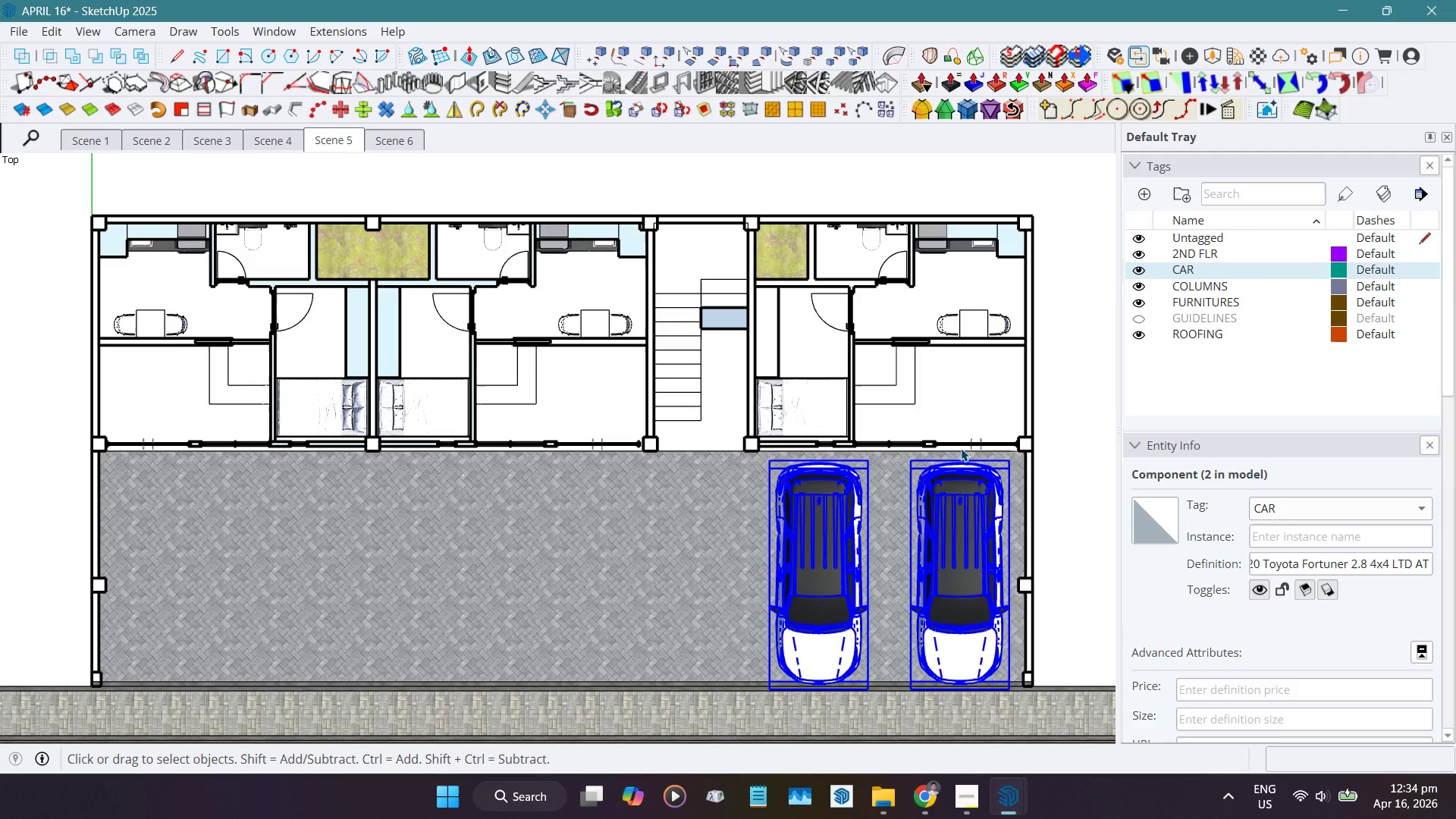 
key(Shift+W)
 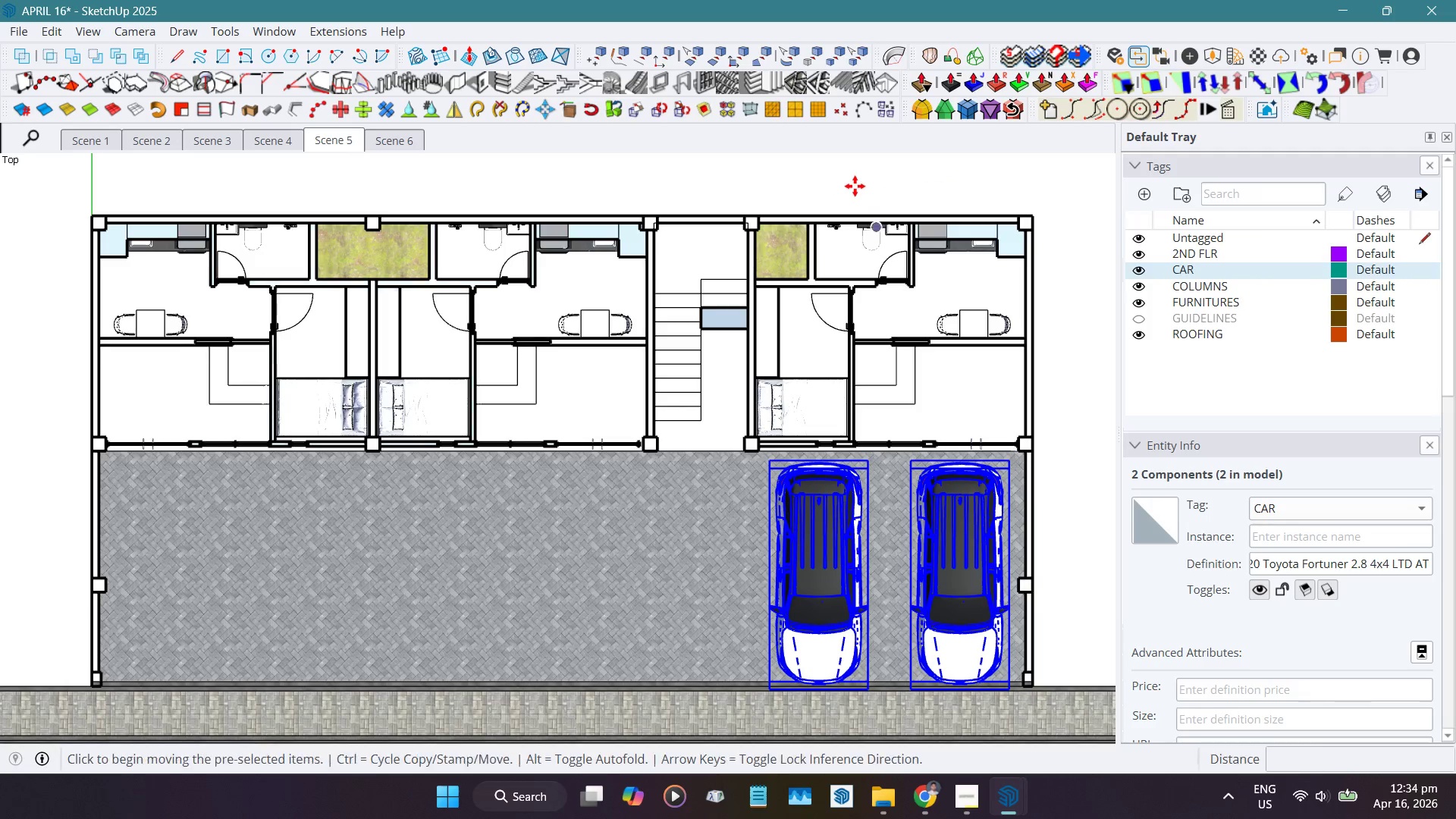 
left_click([855, 186])
 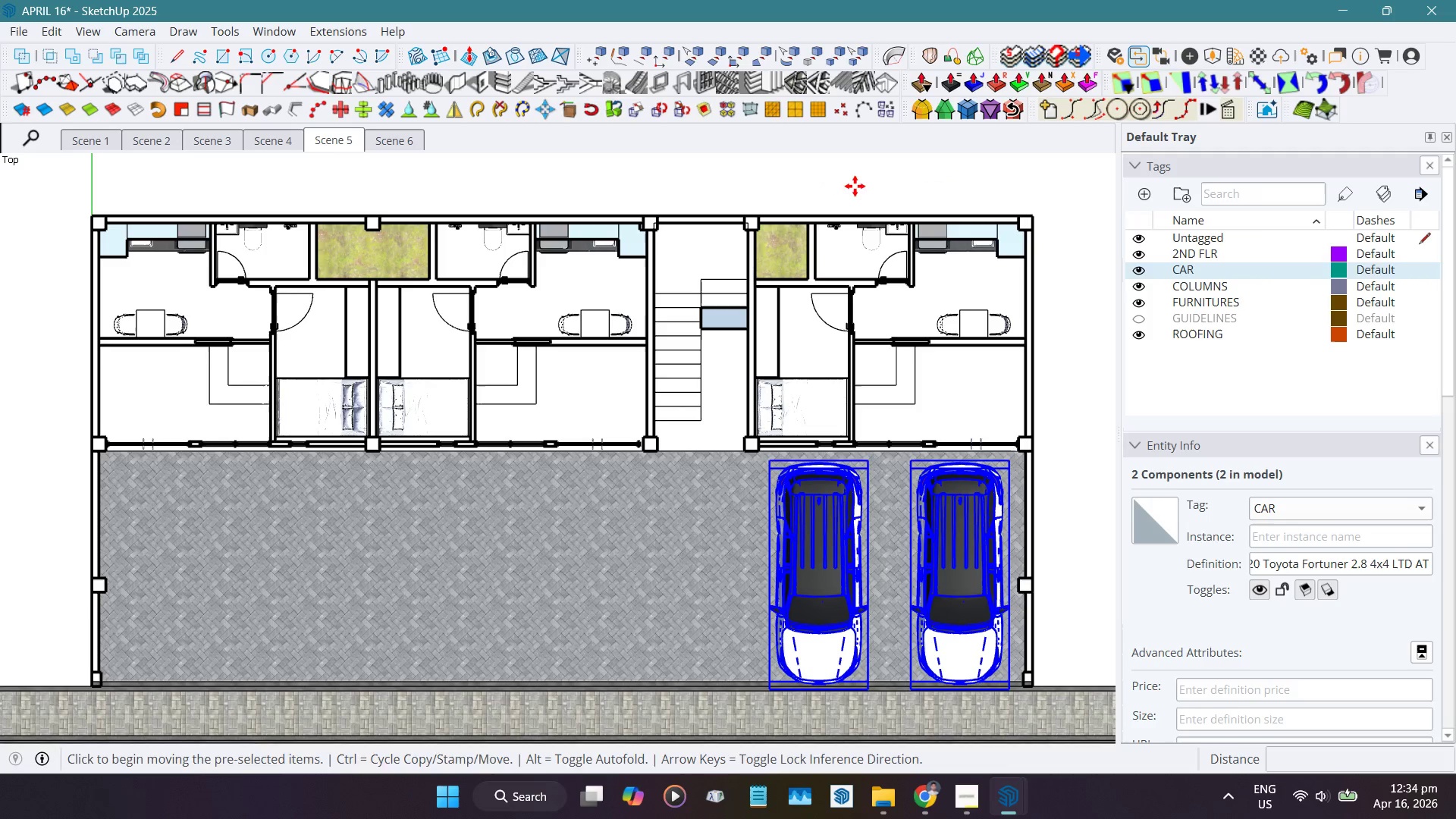 
key(Control+ControlLeft)
 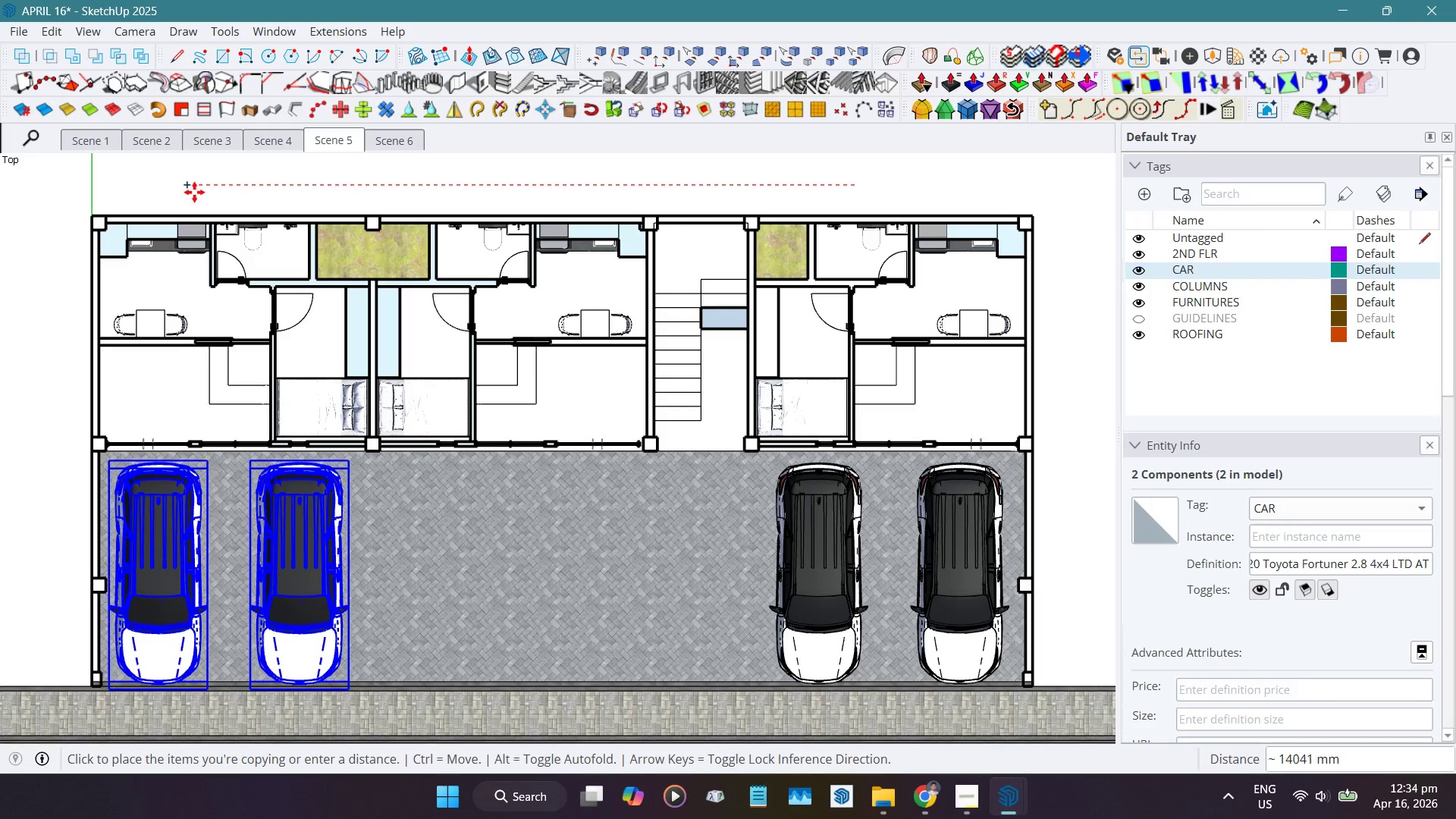 
key(Space)
 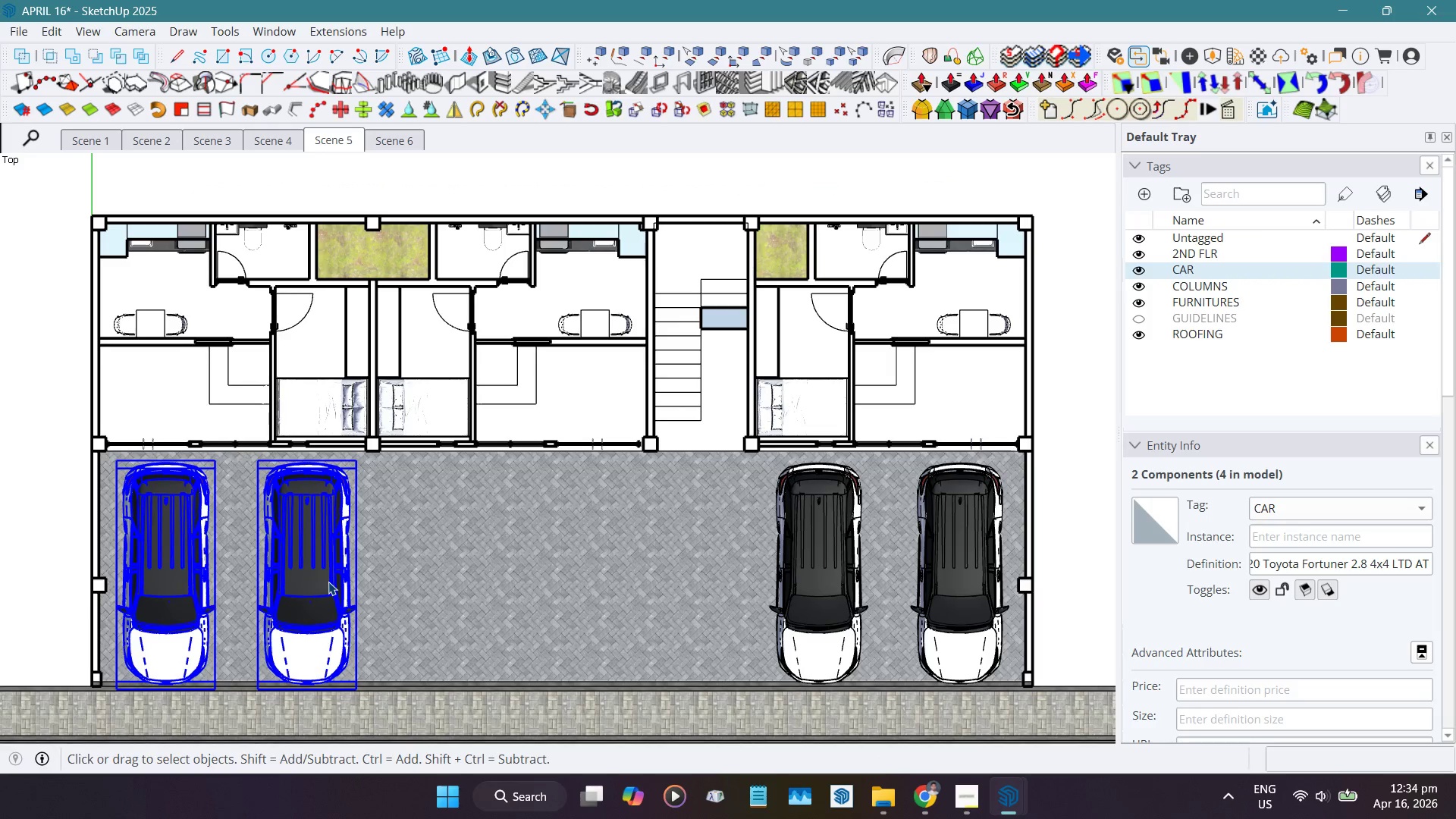 
left_click([328, 582])
 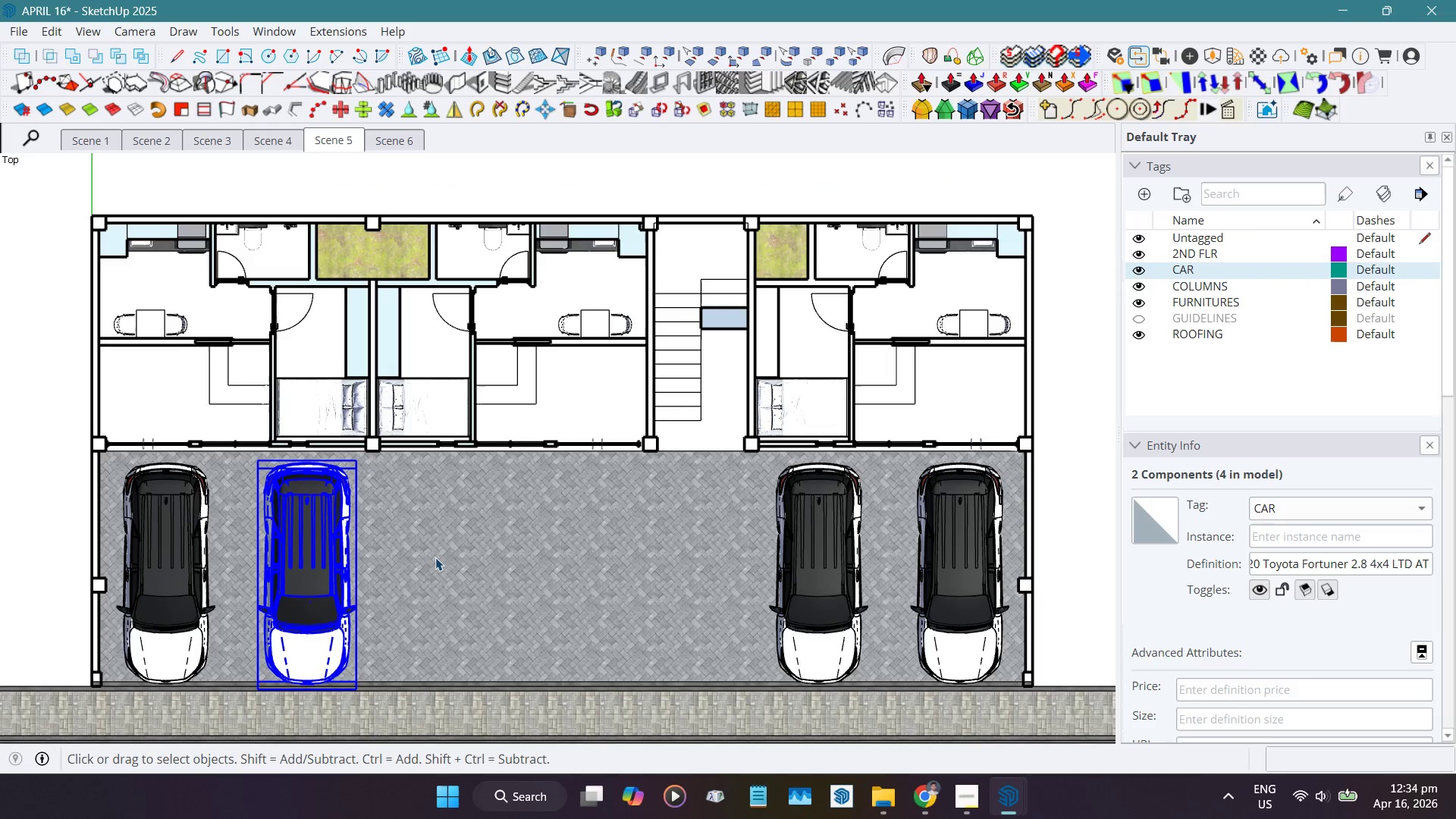 
hold_key(key=ShiftLeft, duration=0.62)
 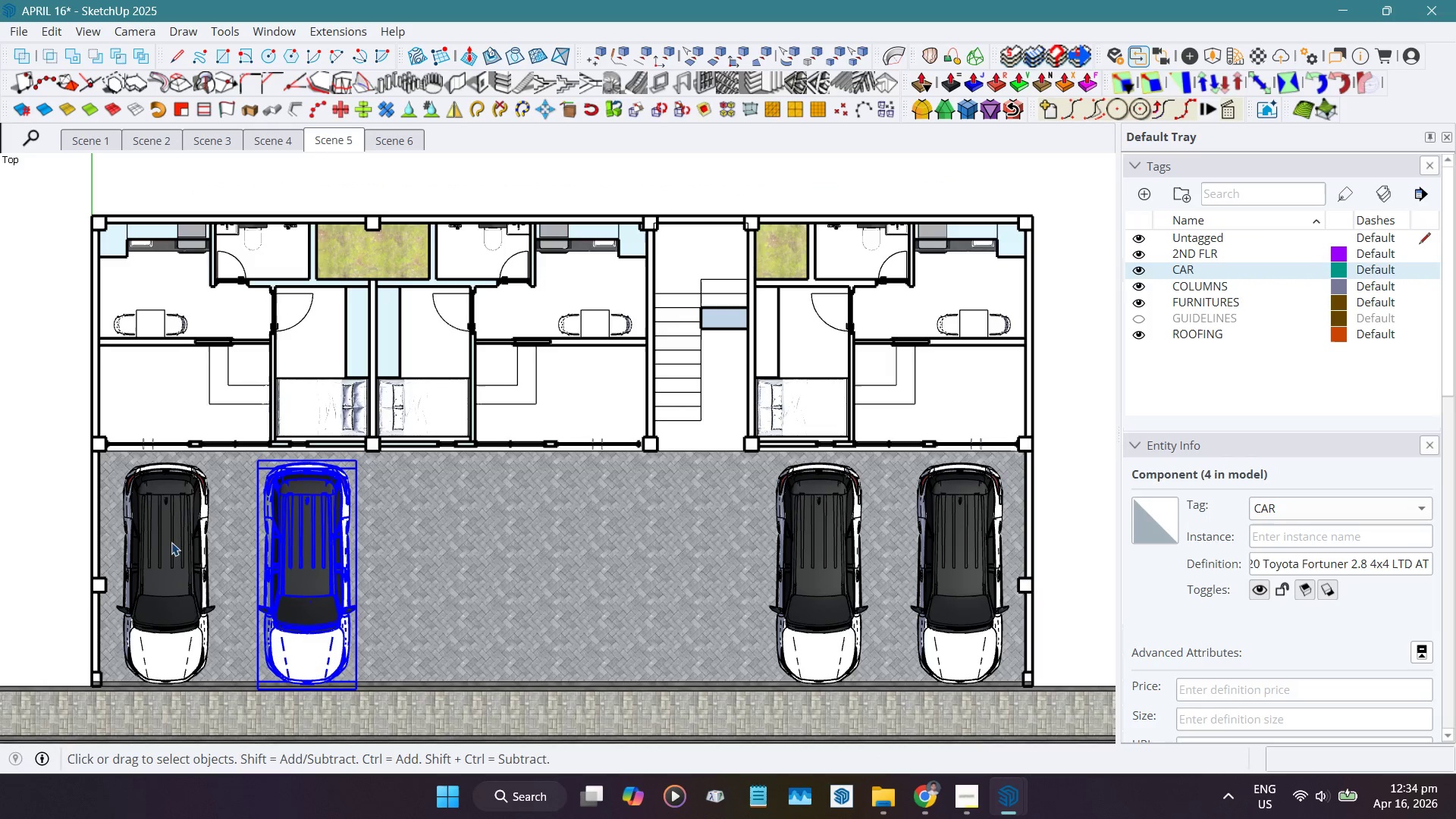 
left_click([168, 541])
 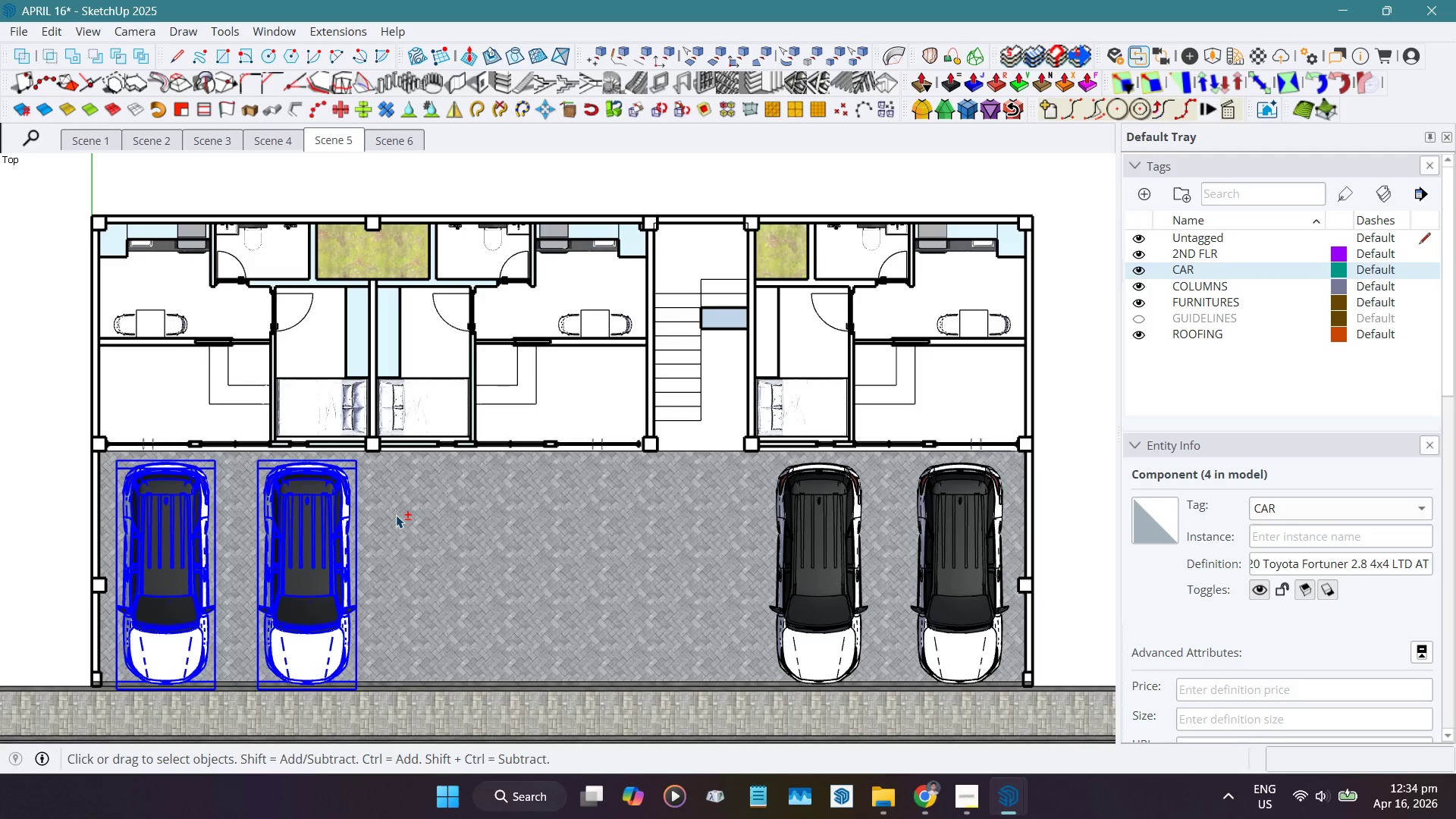 
key(Shift+W)
 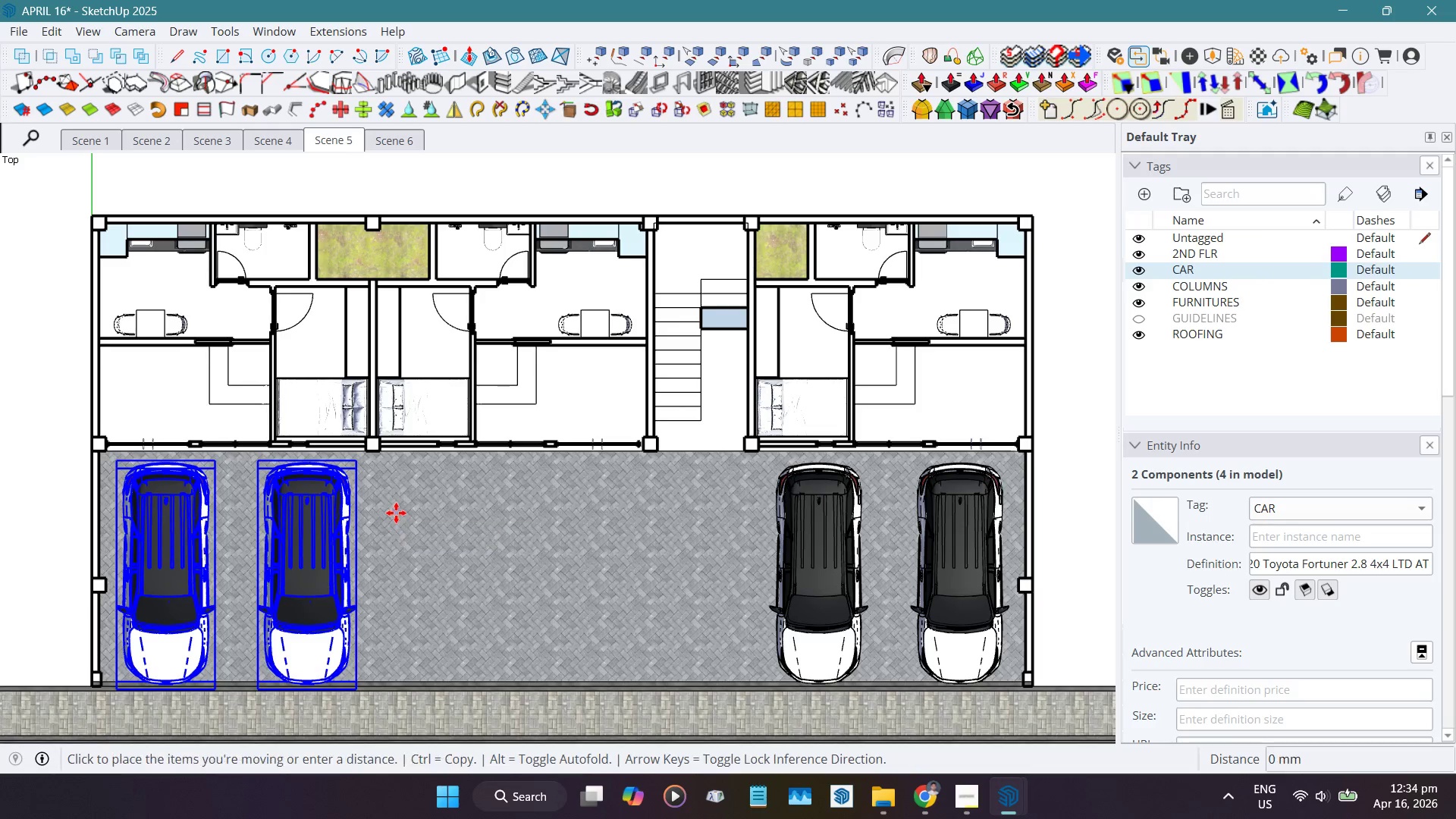 
key(Control+ControlLeft)
 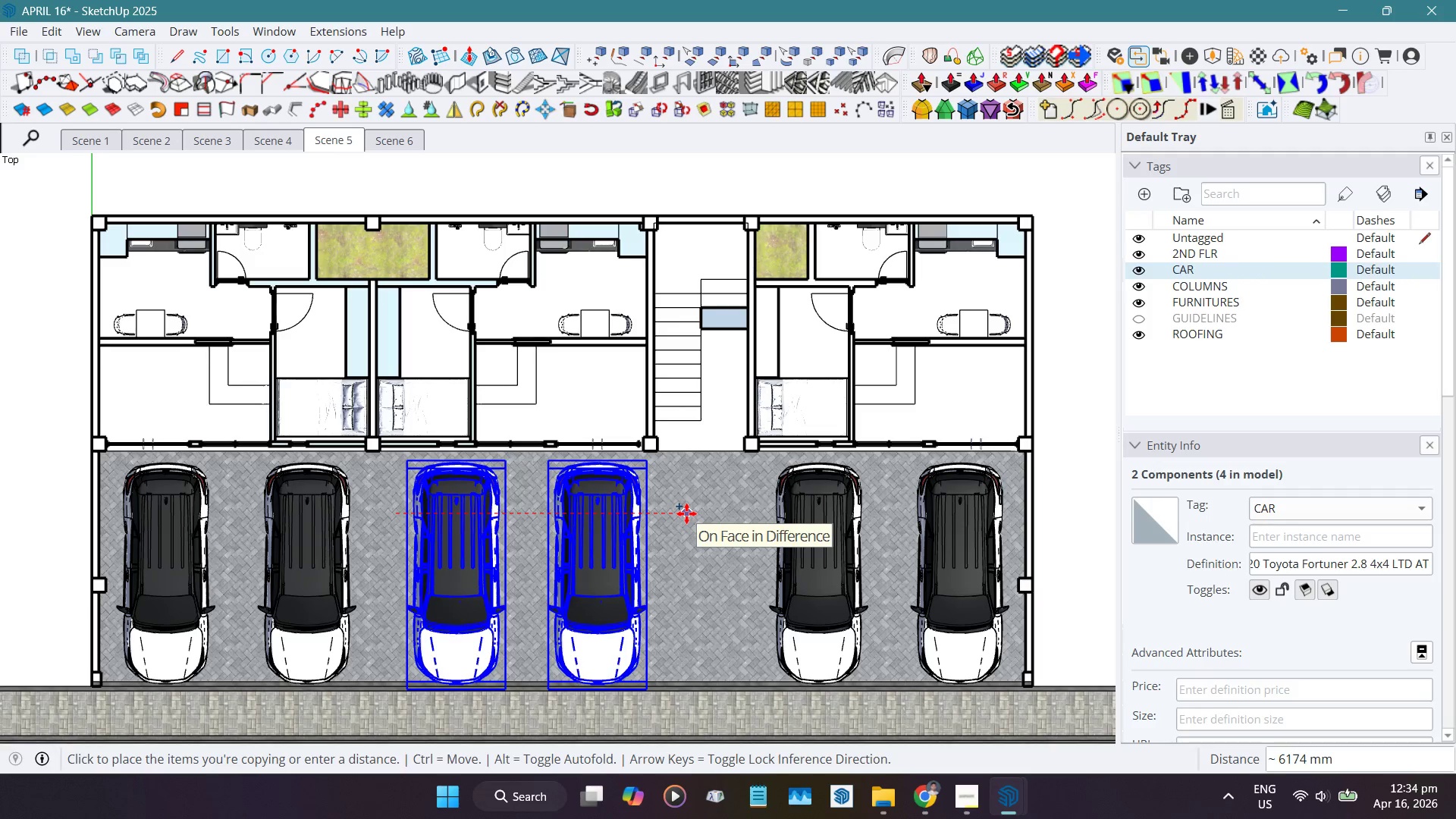 
key(Numpad6)
 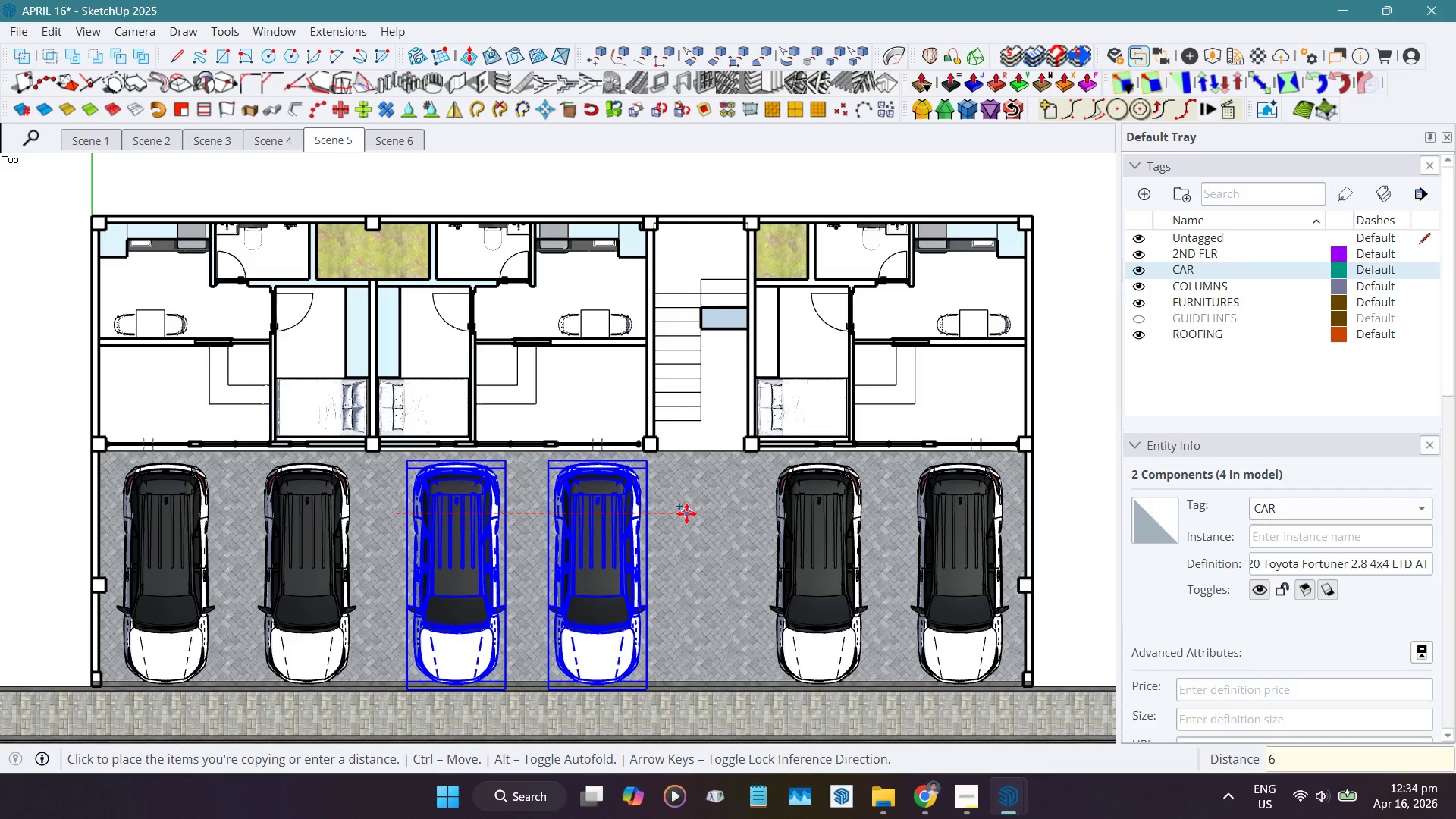 
key(Numpad0)
 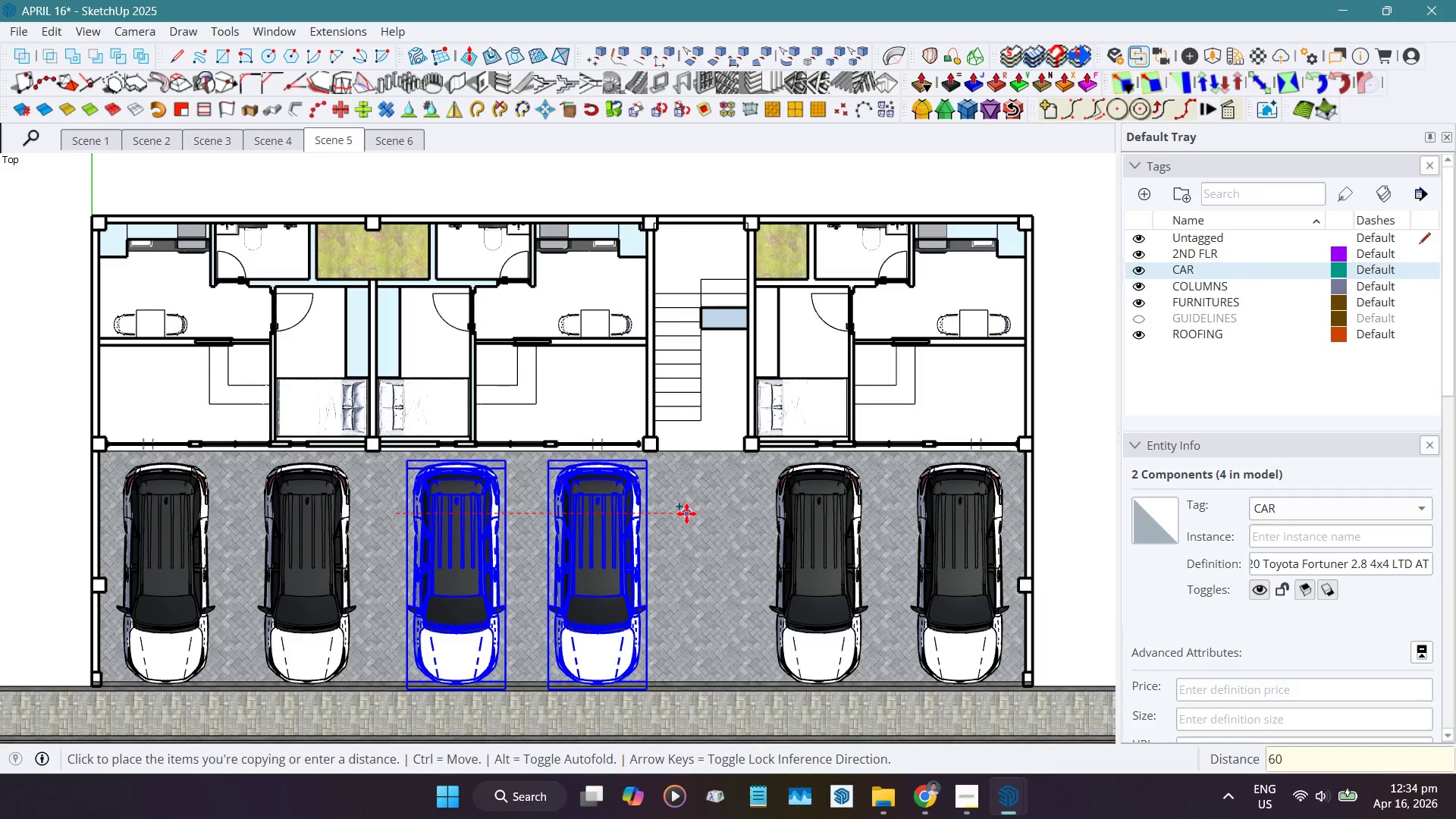 
key(Numpad0)
 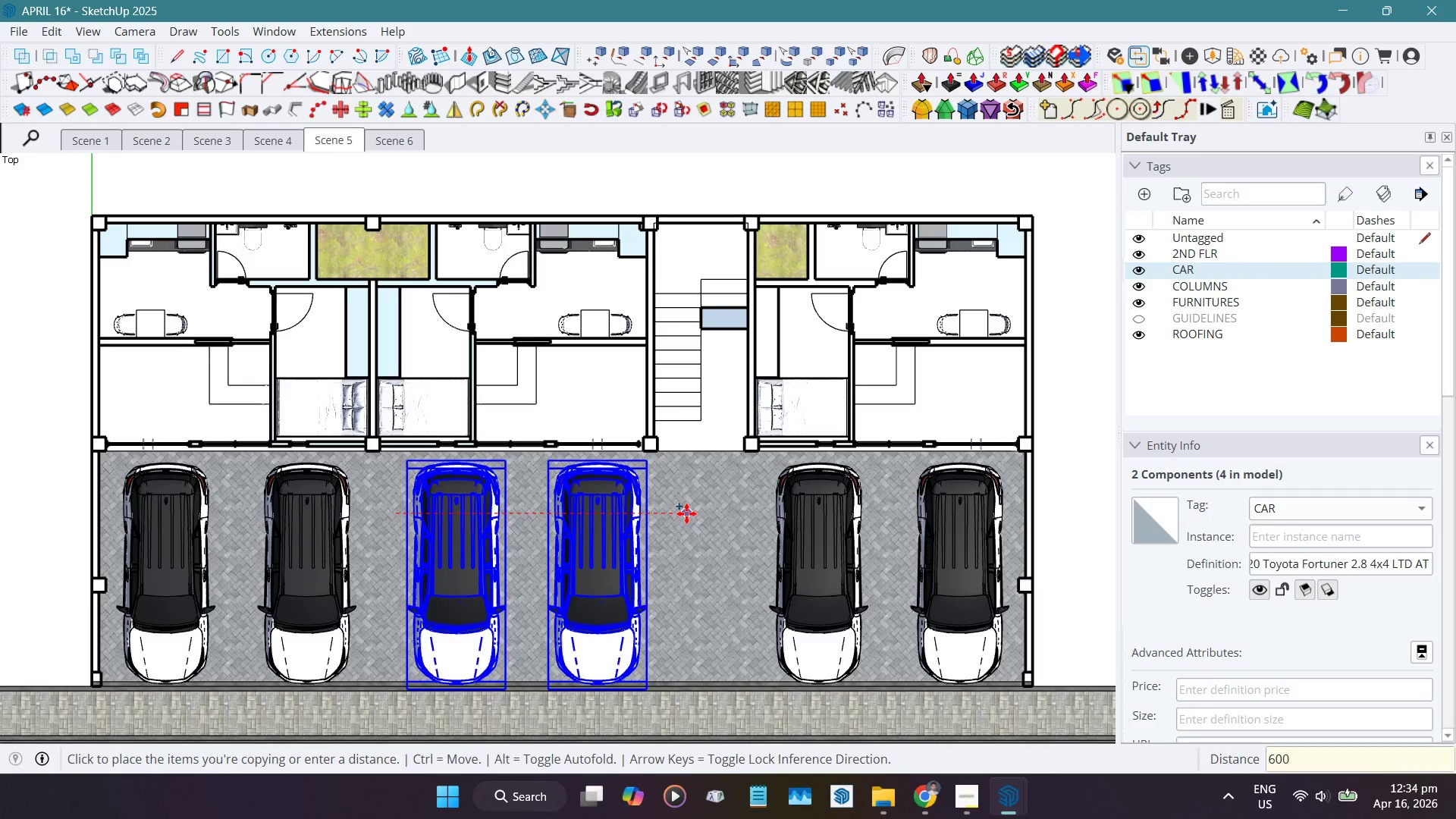 
key(Numpad0)
 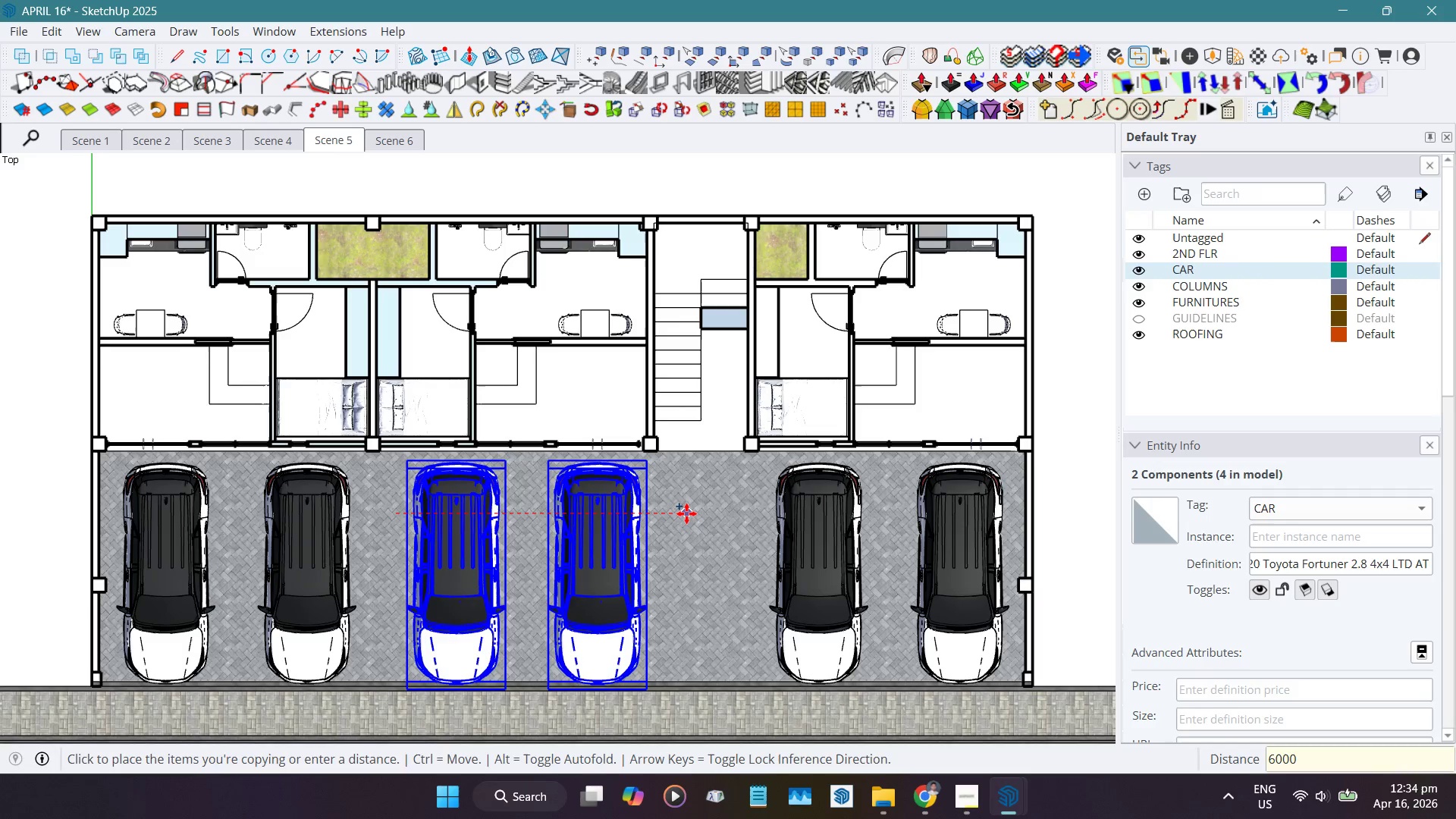 
key(NumpadEnter)
 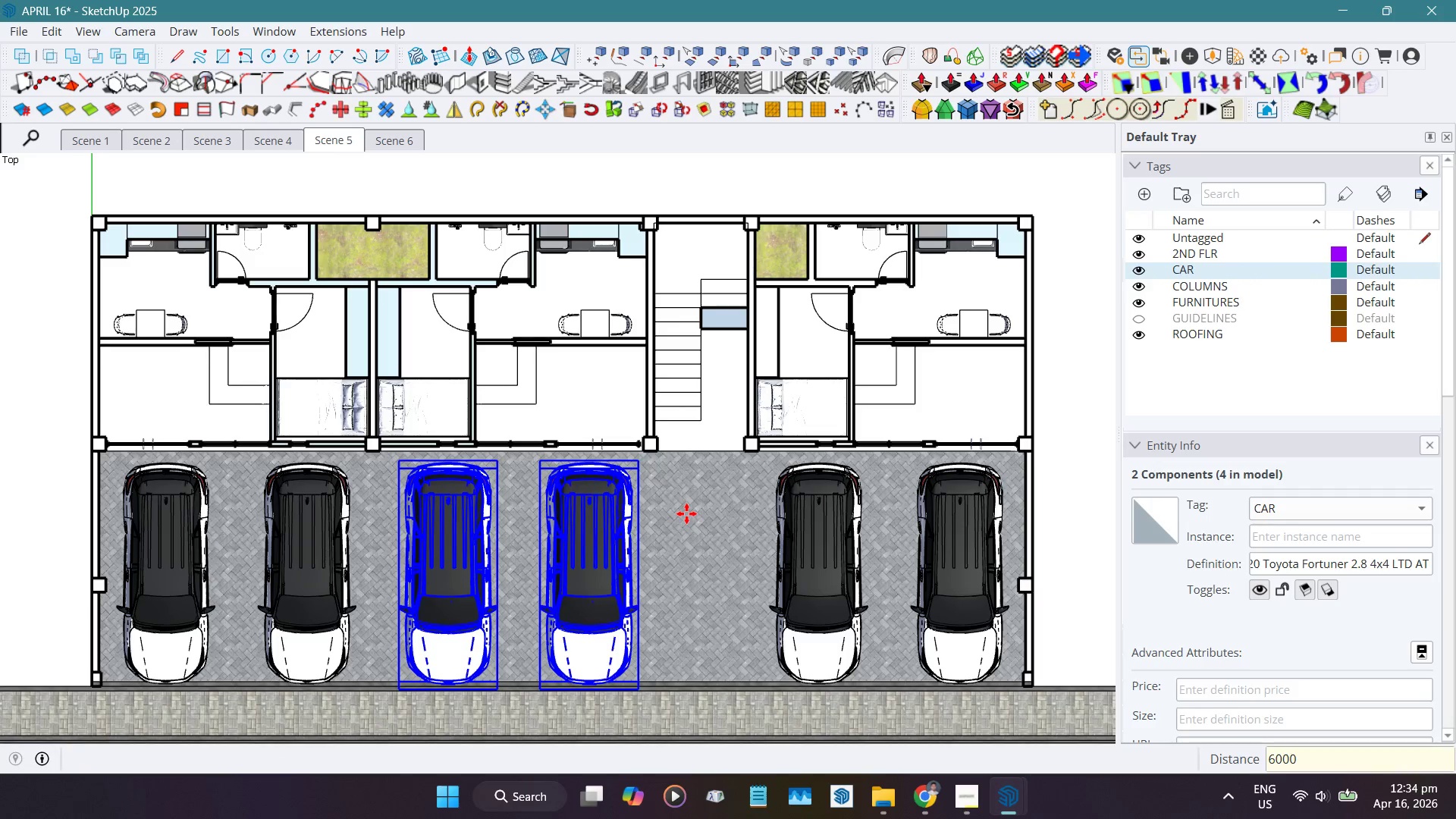 
key(Space)
 